 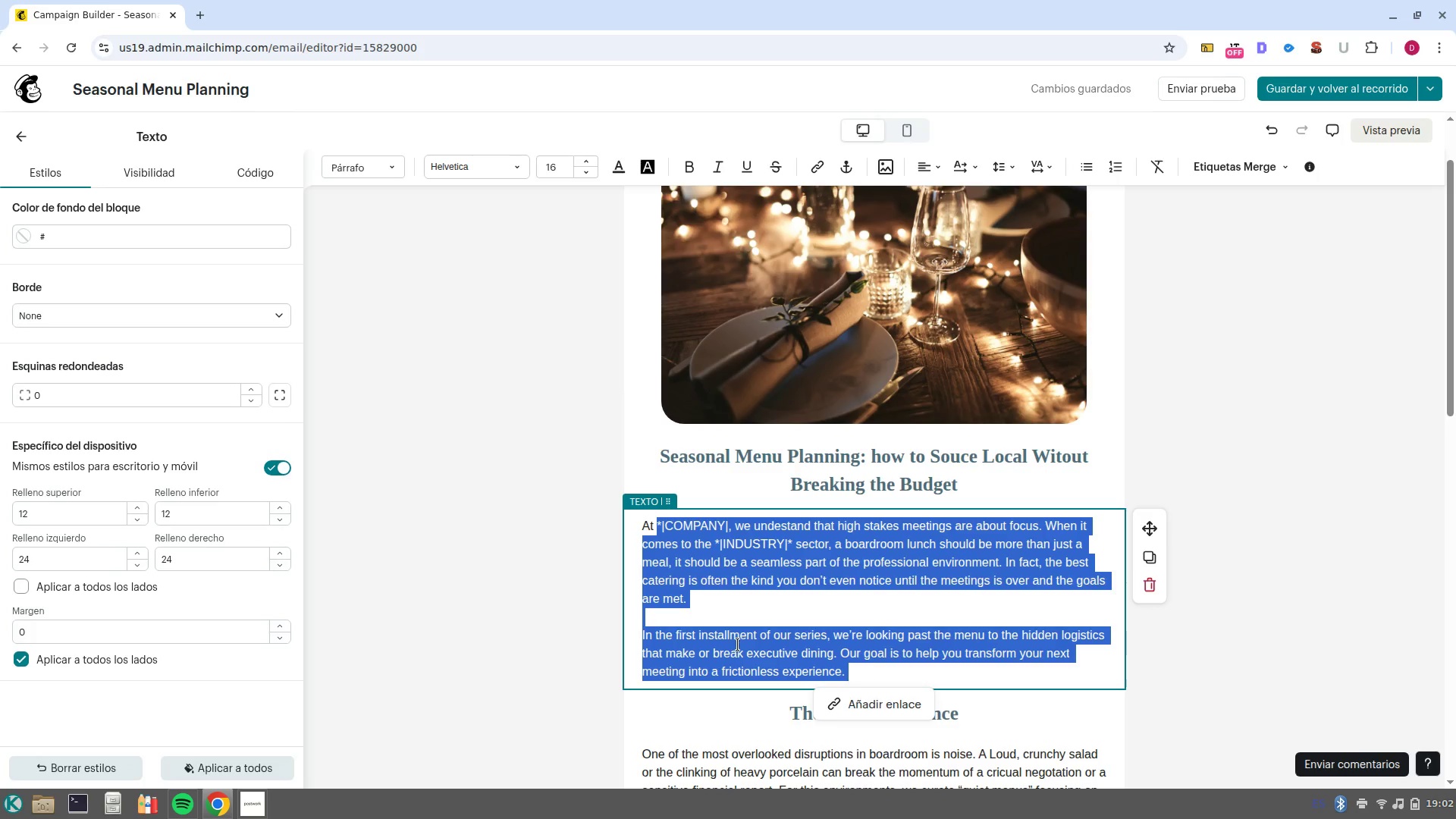 
type(At )
 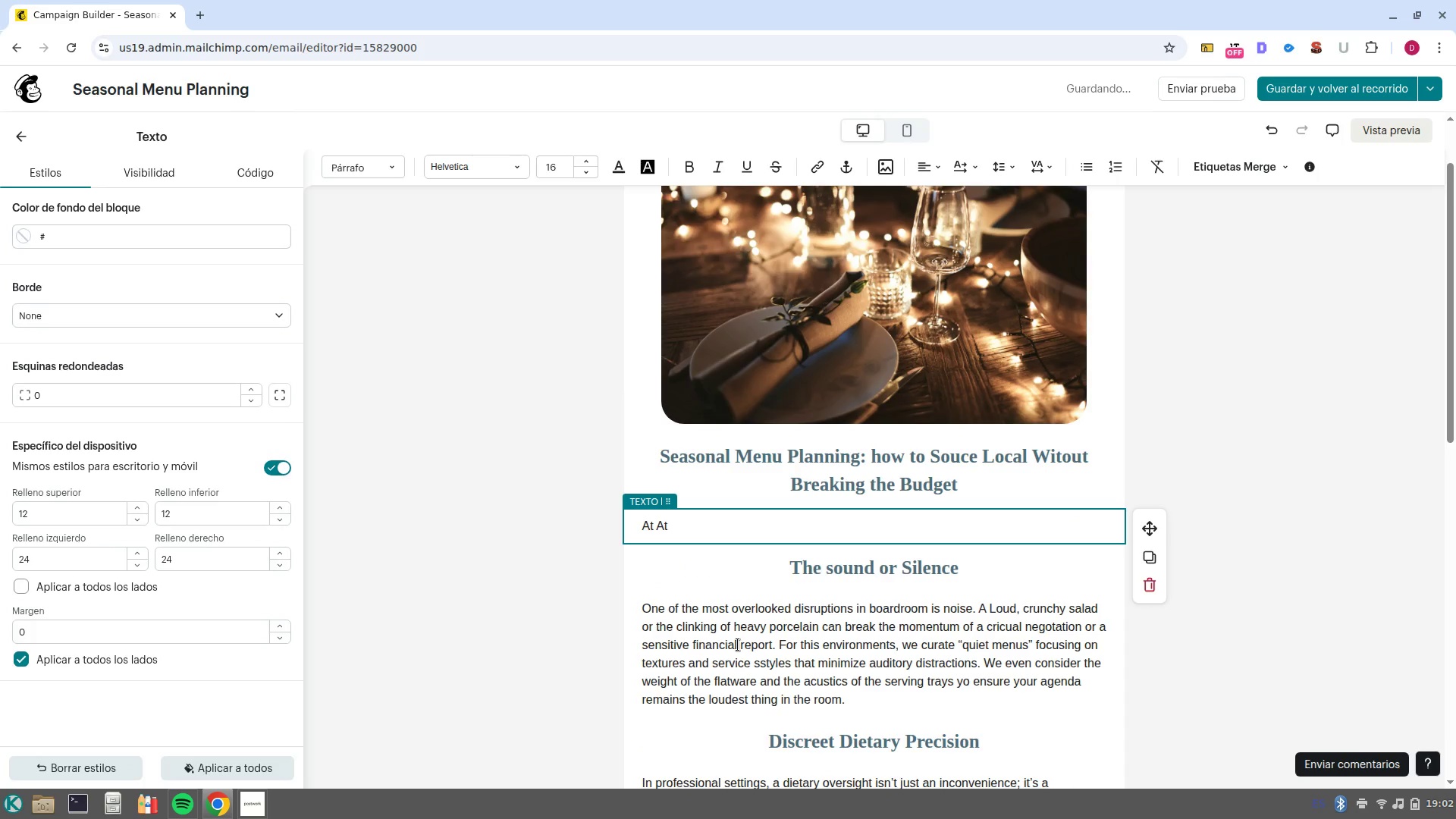 
key(Control+ArrowLeft)
 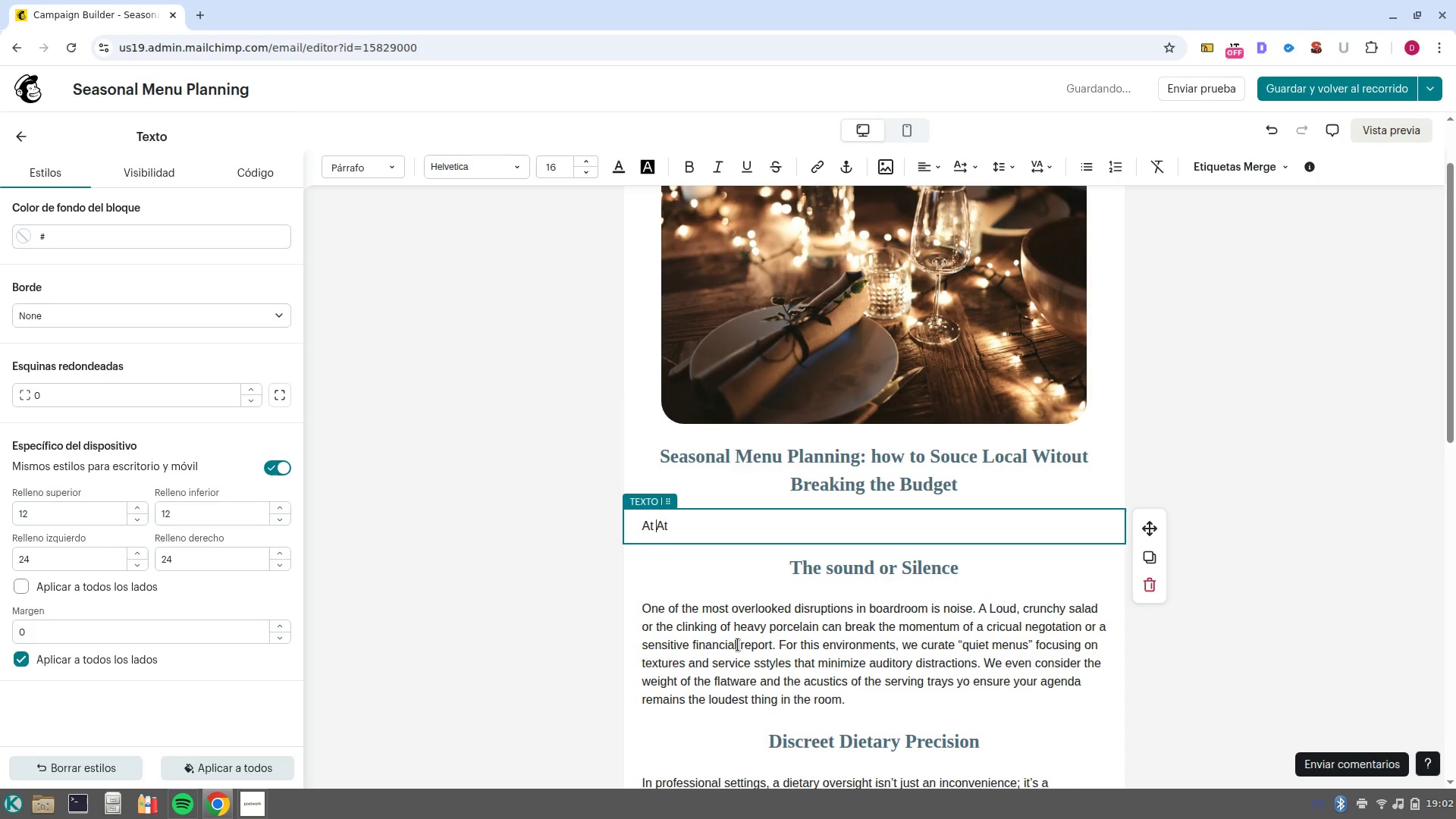 
key(Control+ControlLeft)
 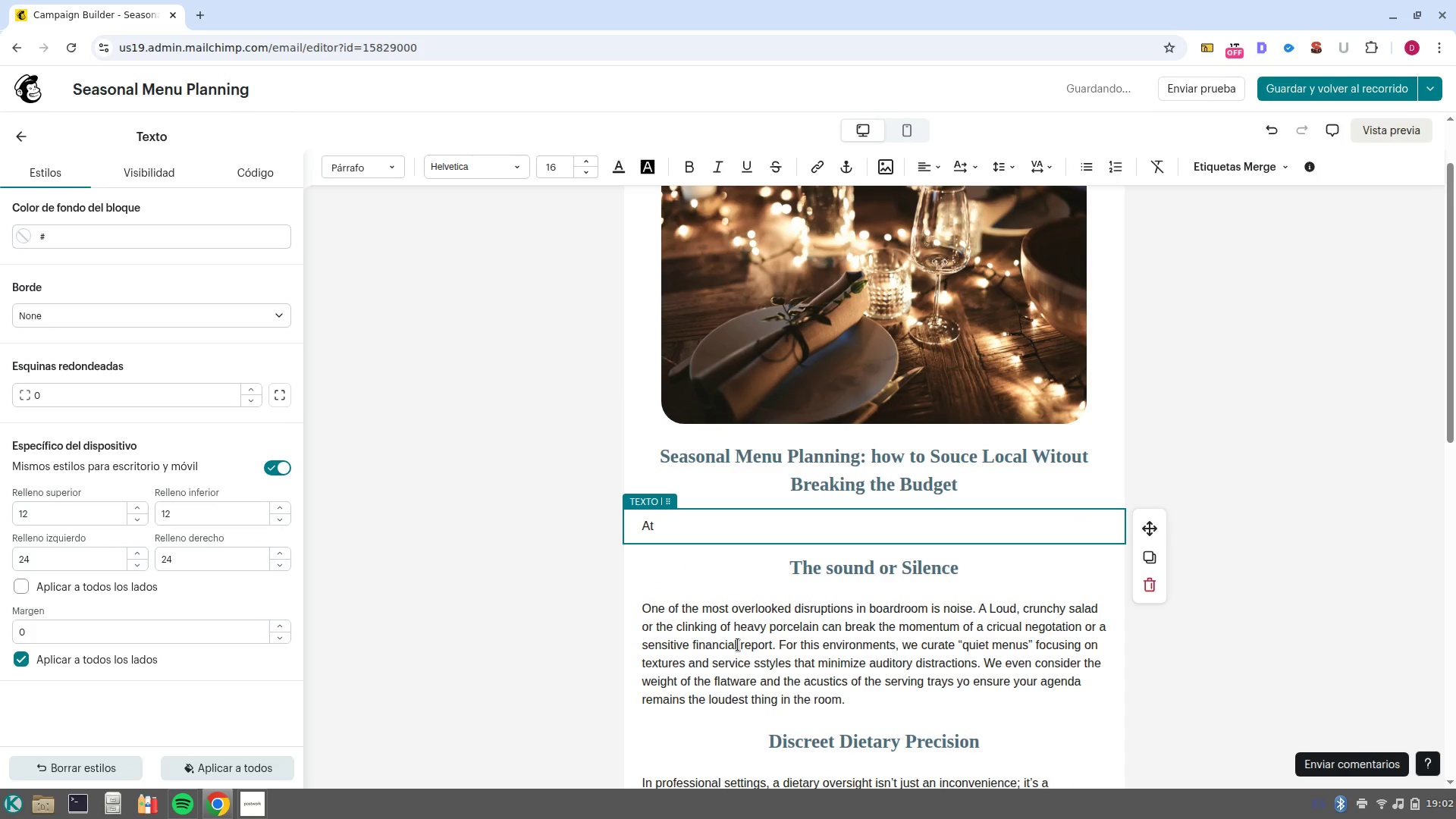 
key(Control+Backspace)
 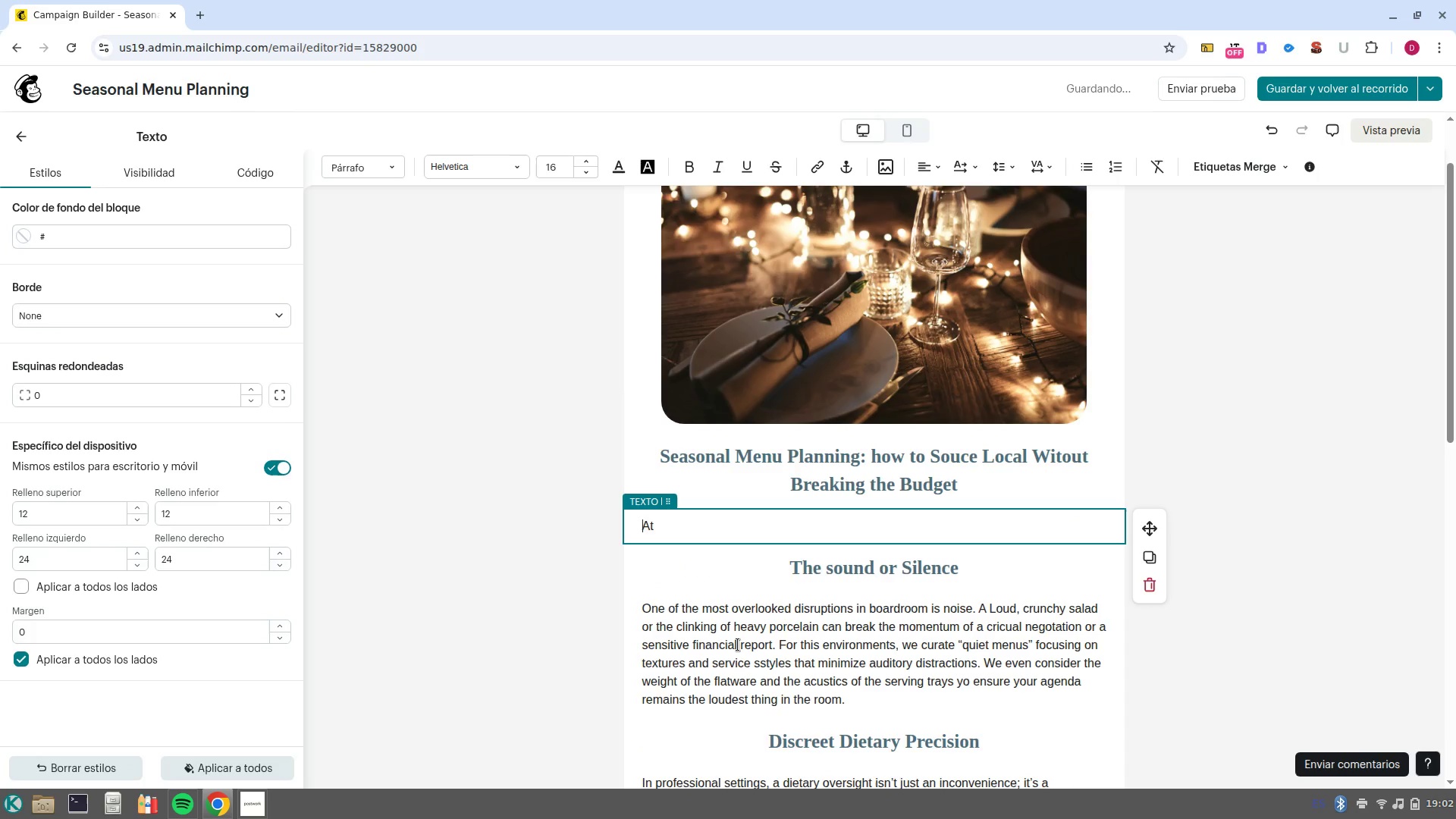 
key(Control+Backspace)
 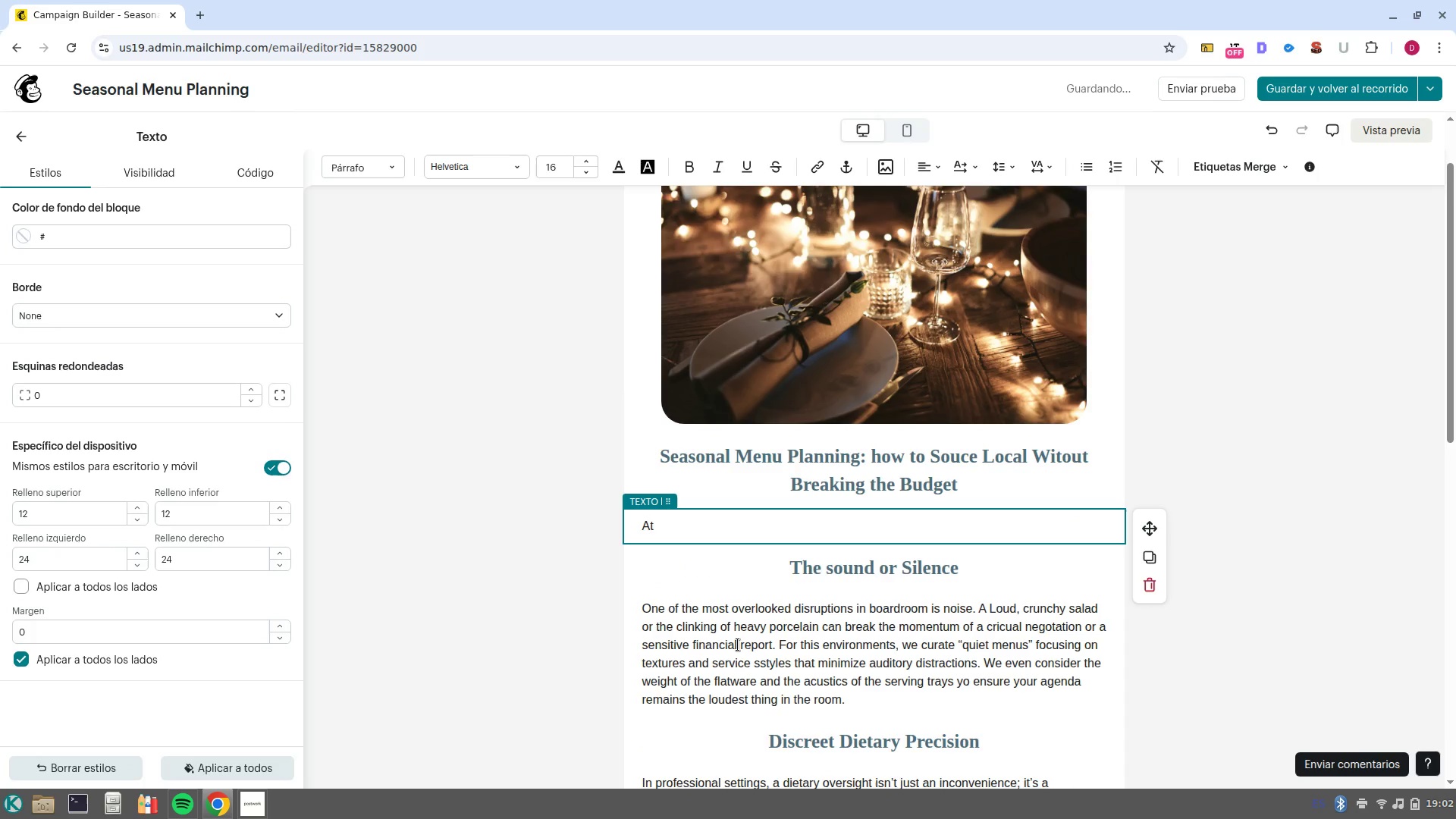 
key(Control+ArrowRight)
 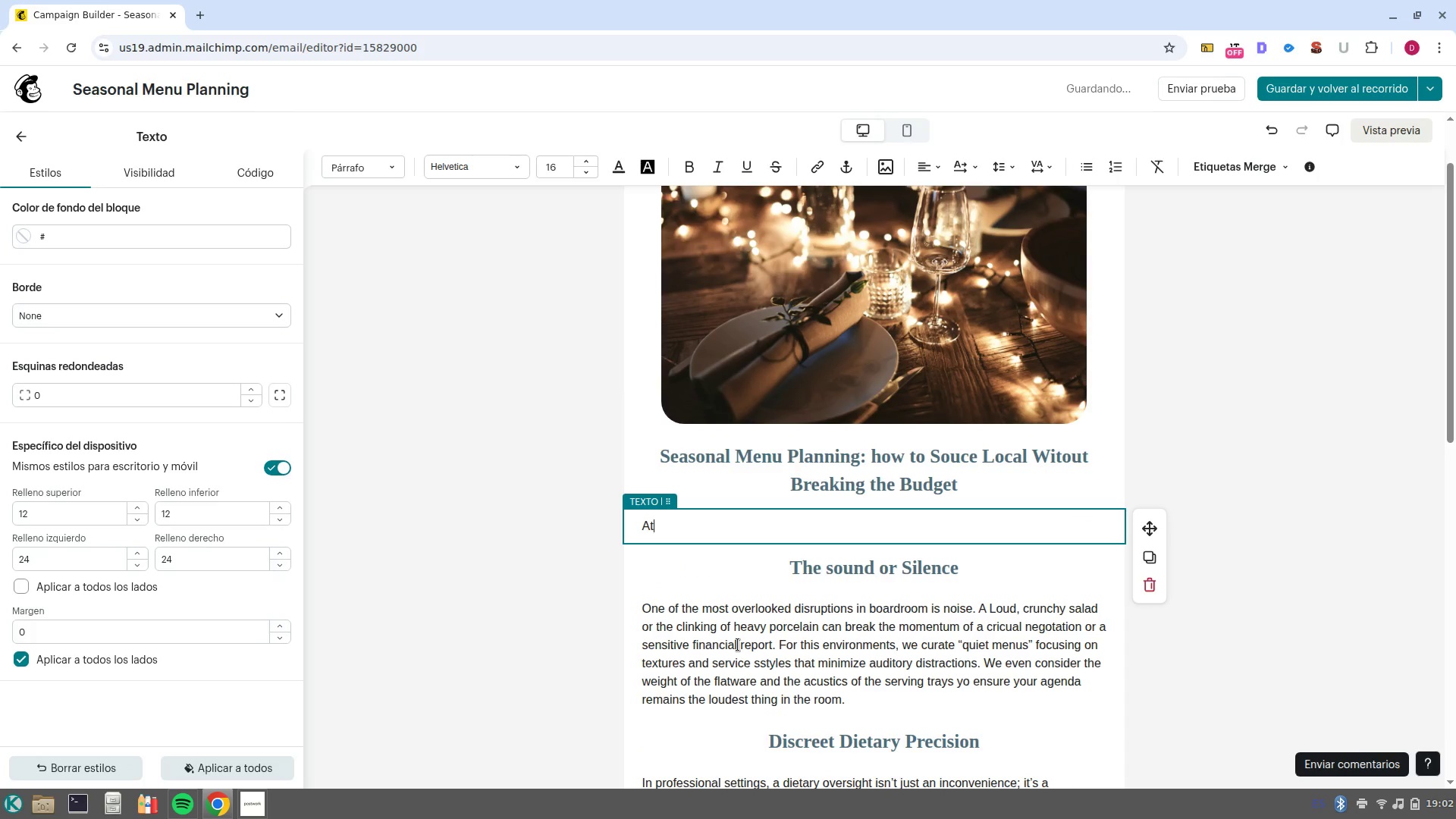 
key(Space)
 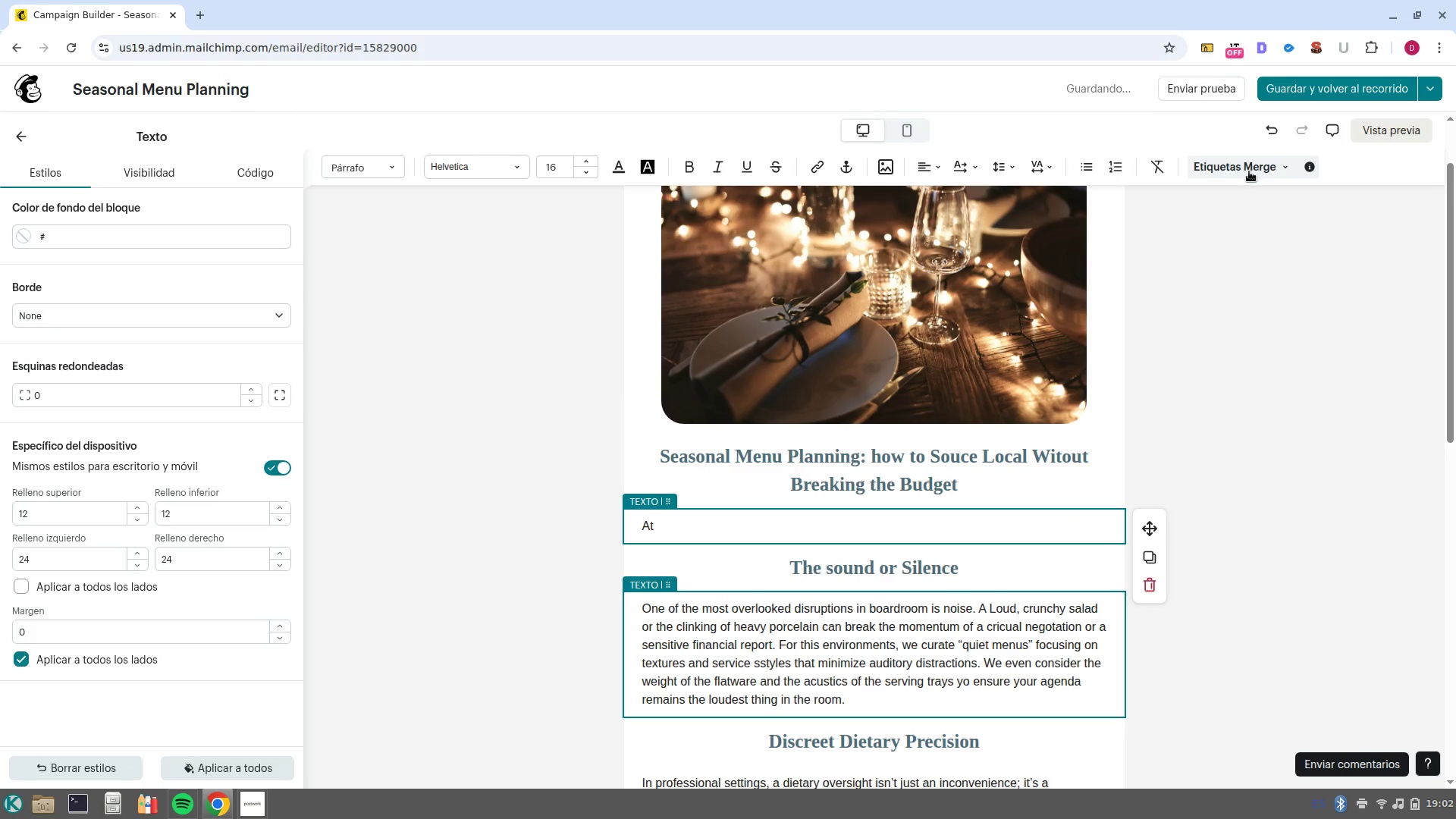 
left_click([1249, 171])
 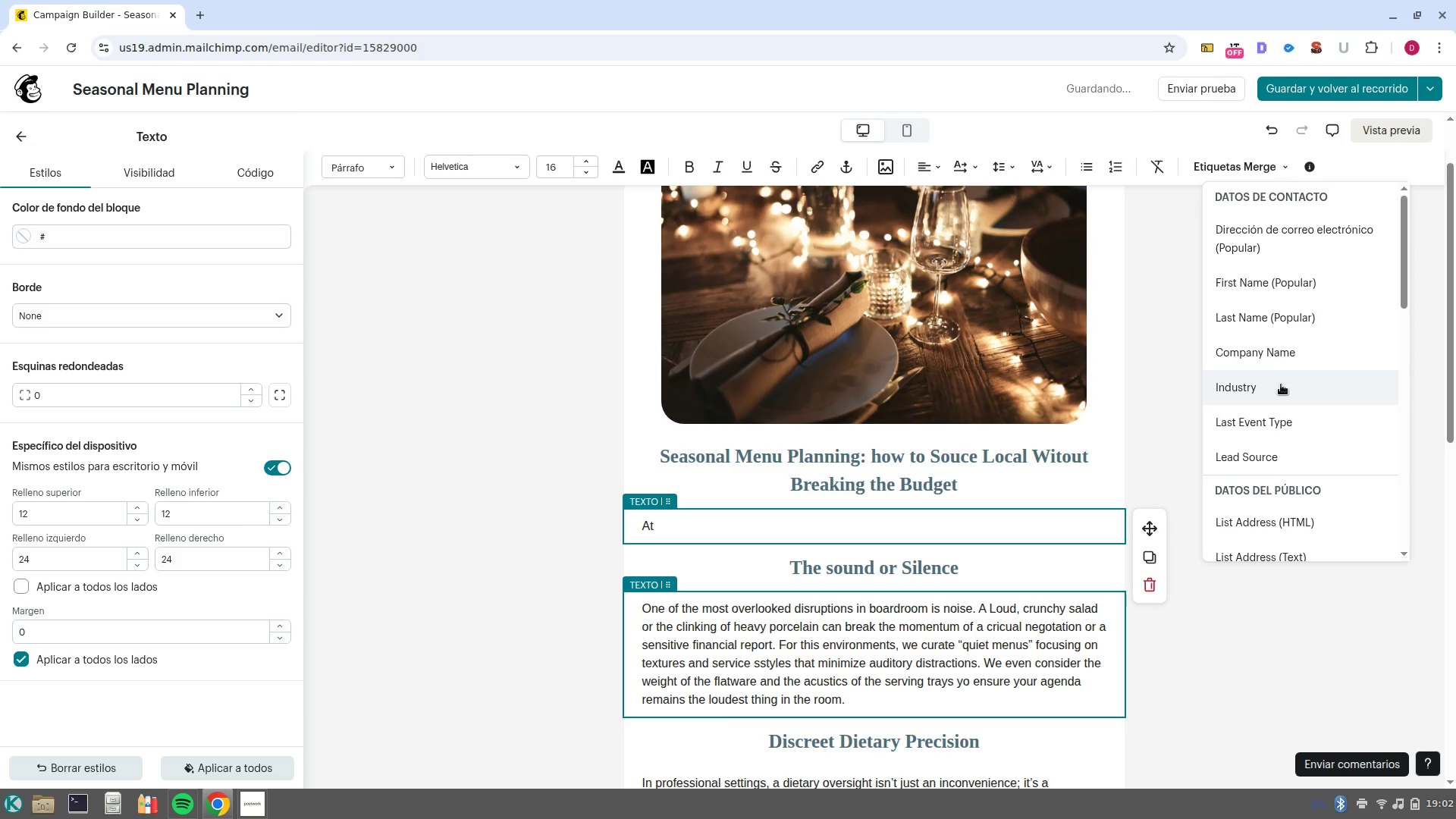 
left_click([1285, 365])
 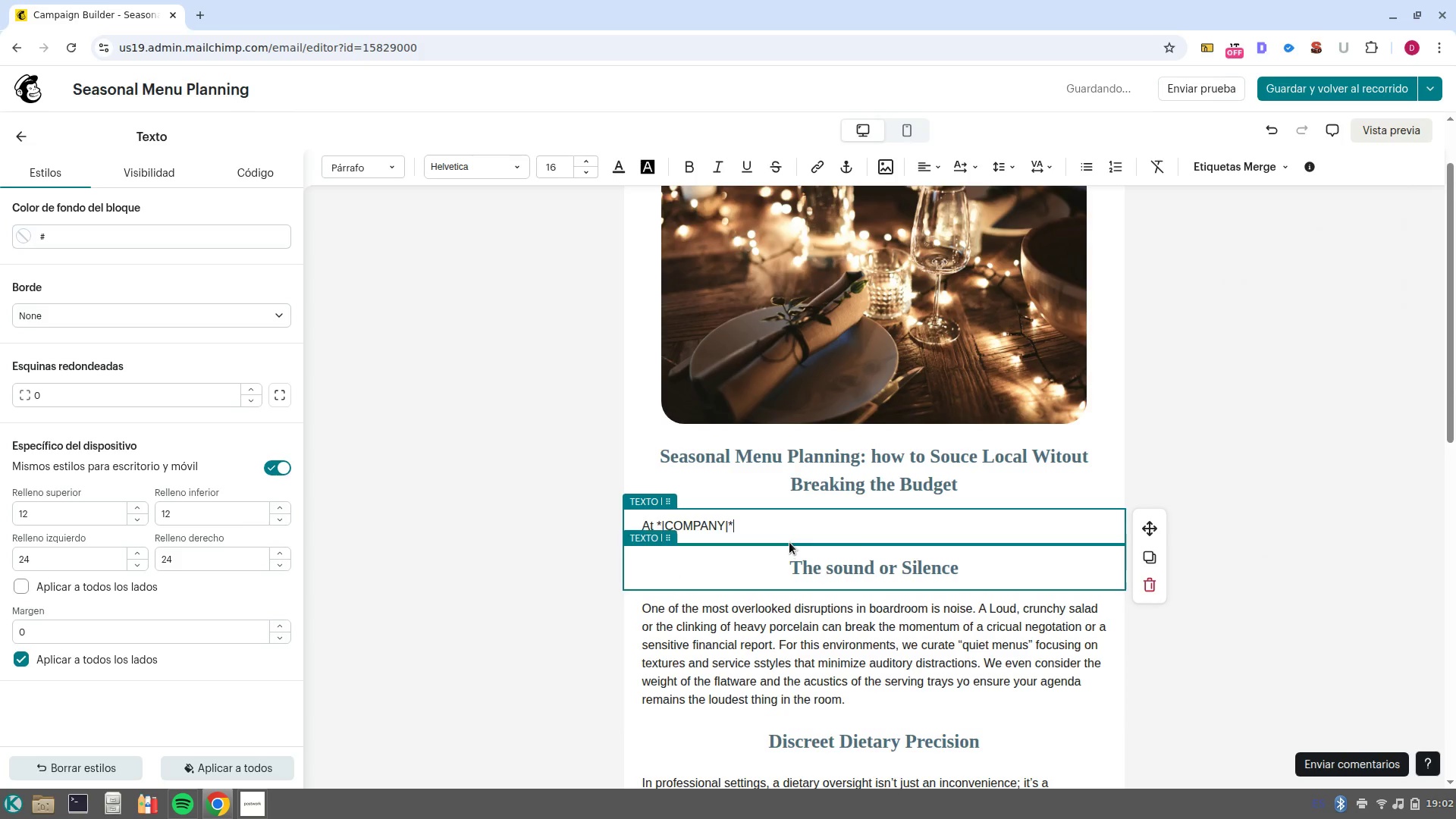 
type( )
key(Backspace)
type( d)
key(Backspace)
type(fiscal responsability is just a important as the quiality po)
key(Backspace)
key(Backspace)
 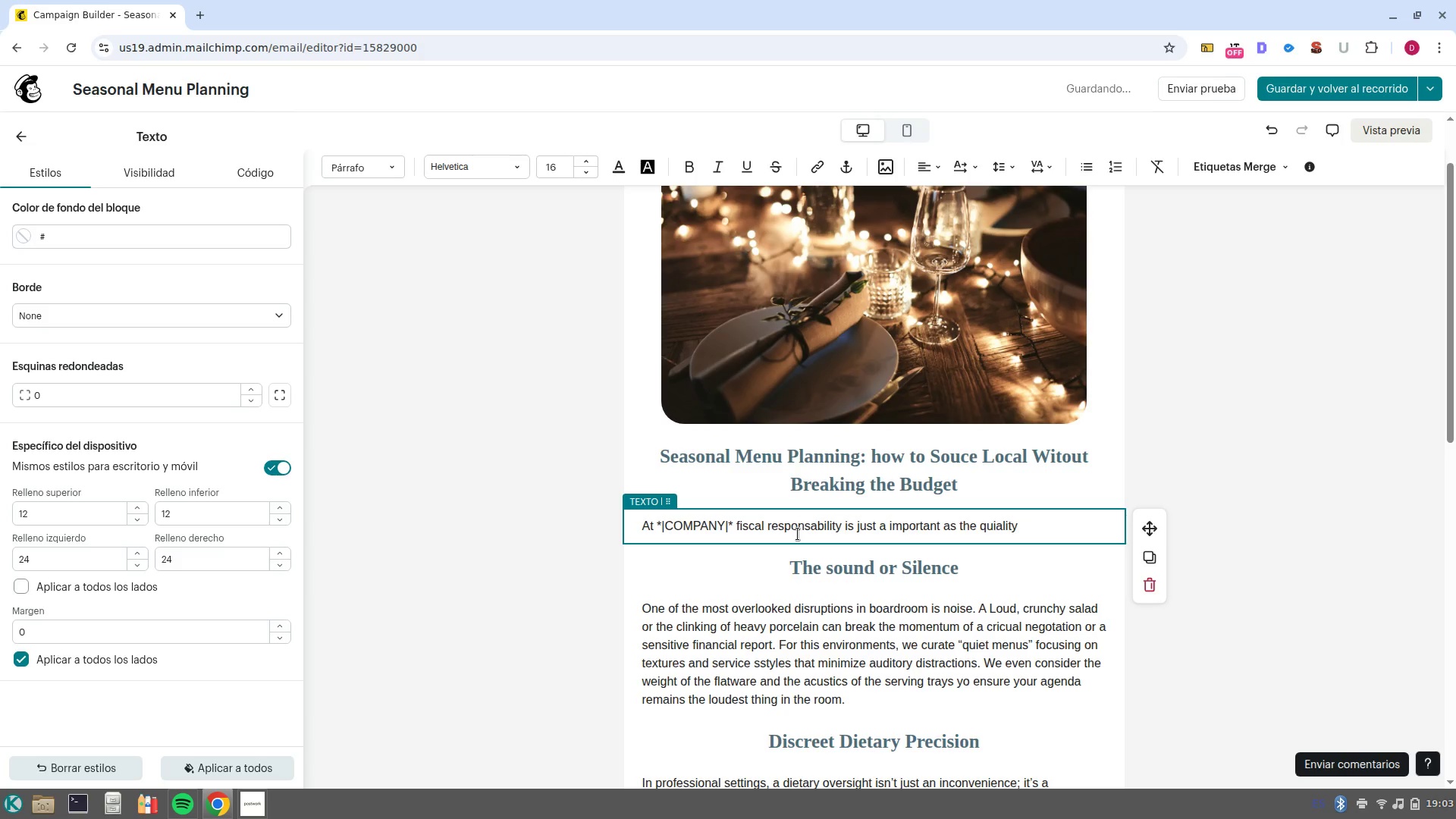 
type(of the event. In the )
 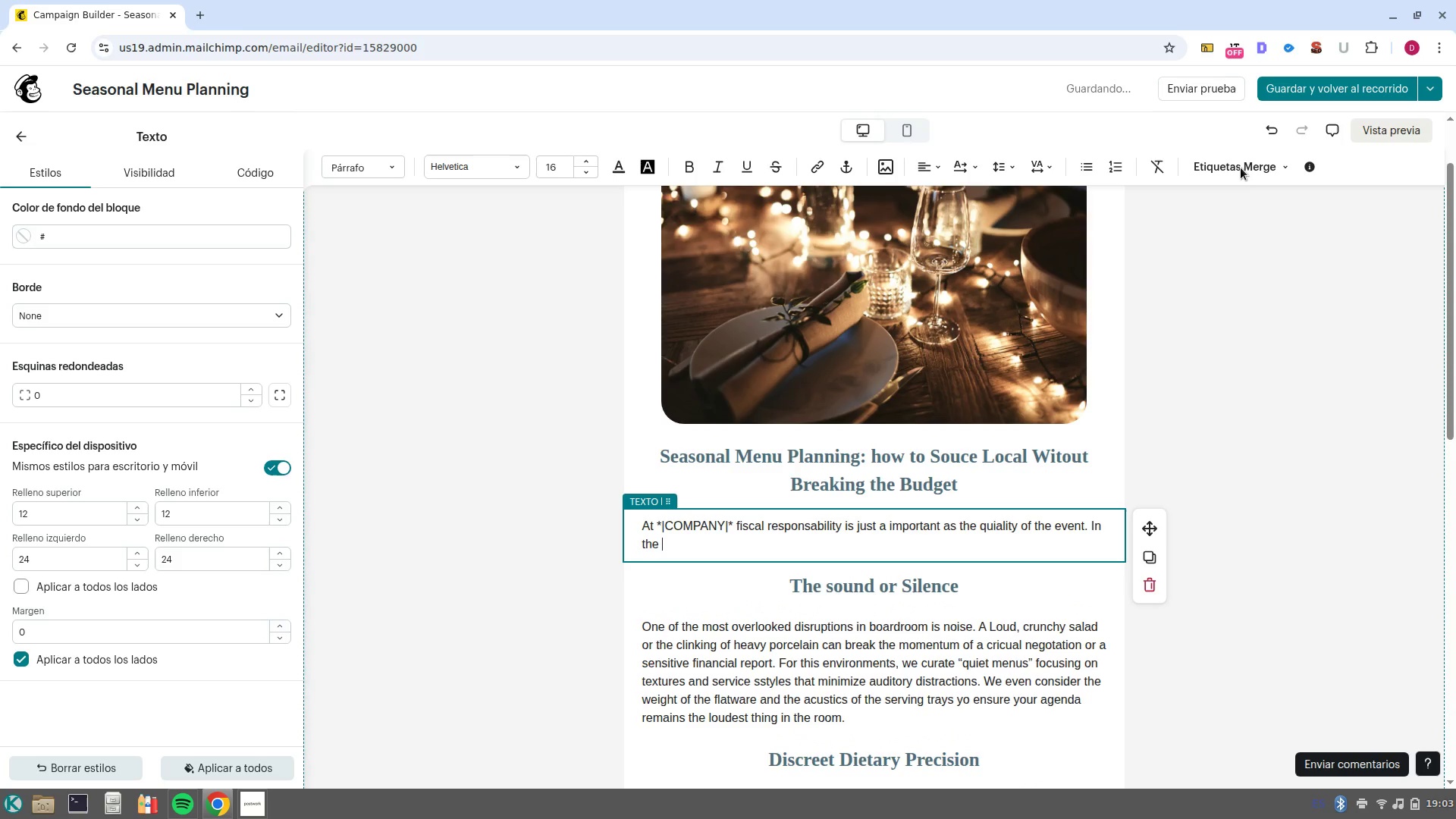 
left_click([1240, 165])
 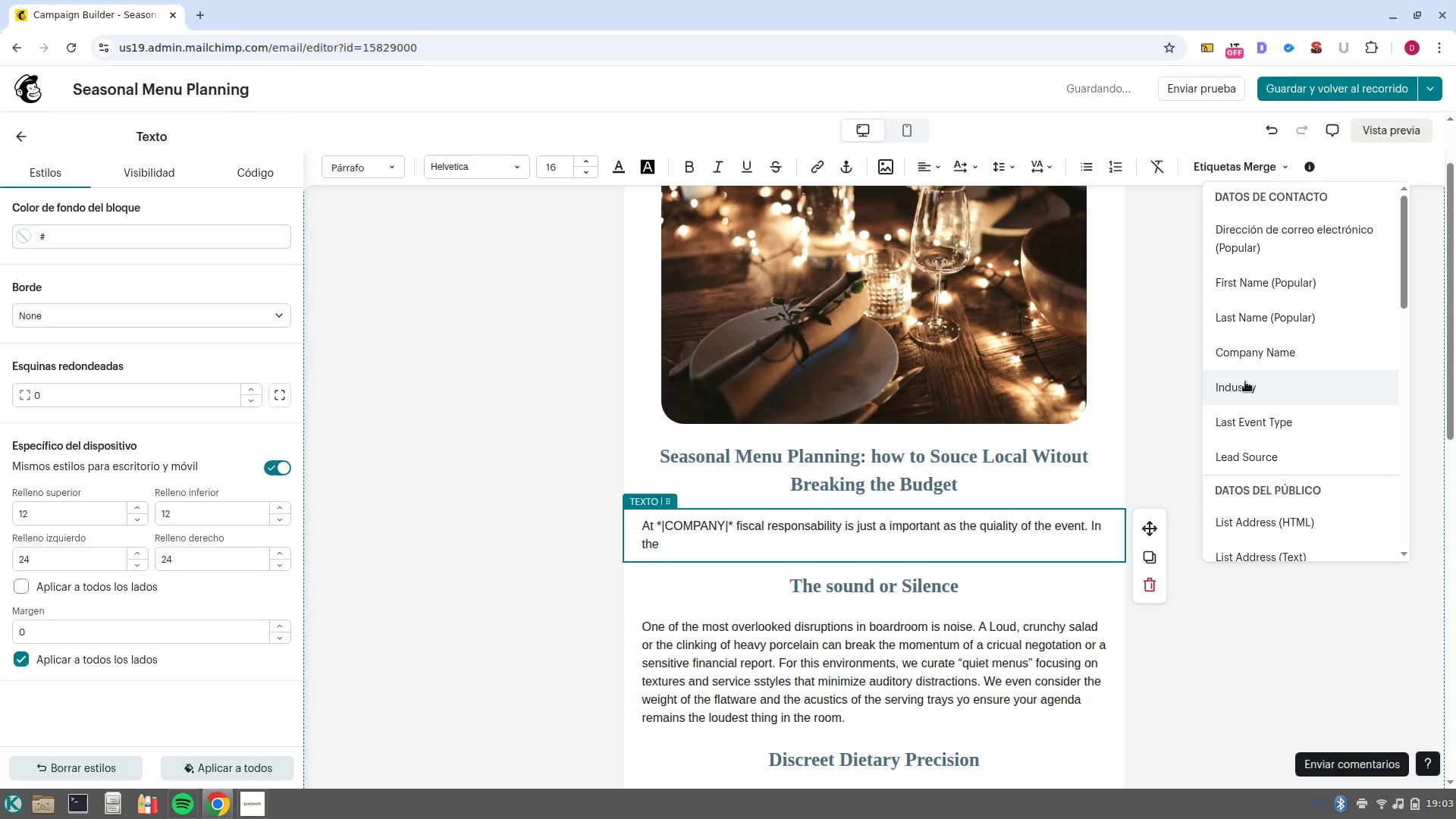 
left_click([1247, 385])
 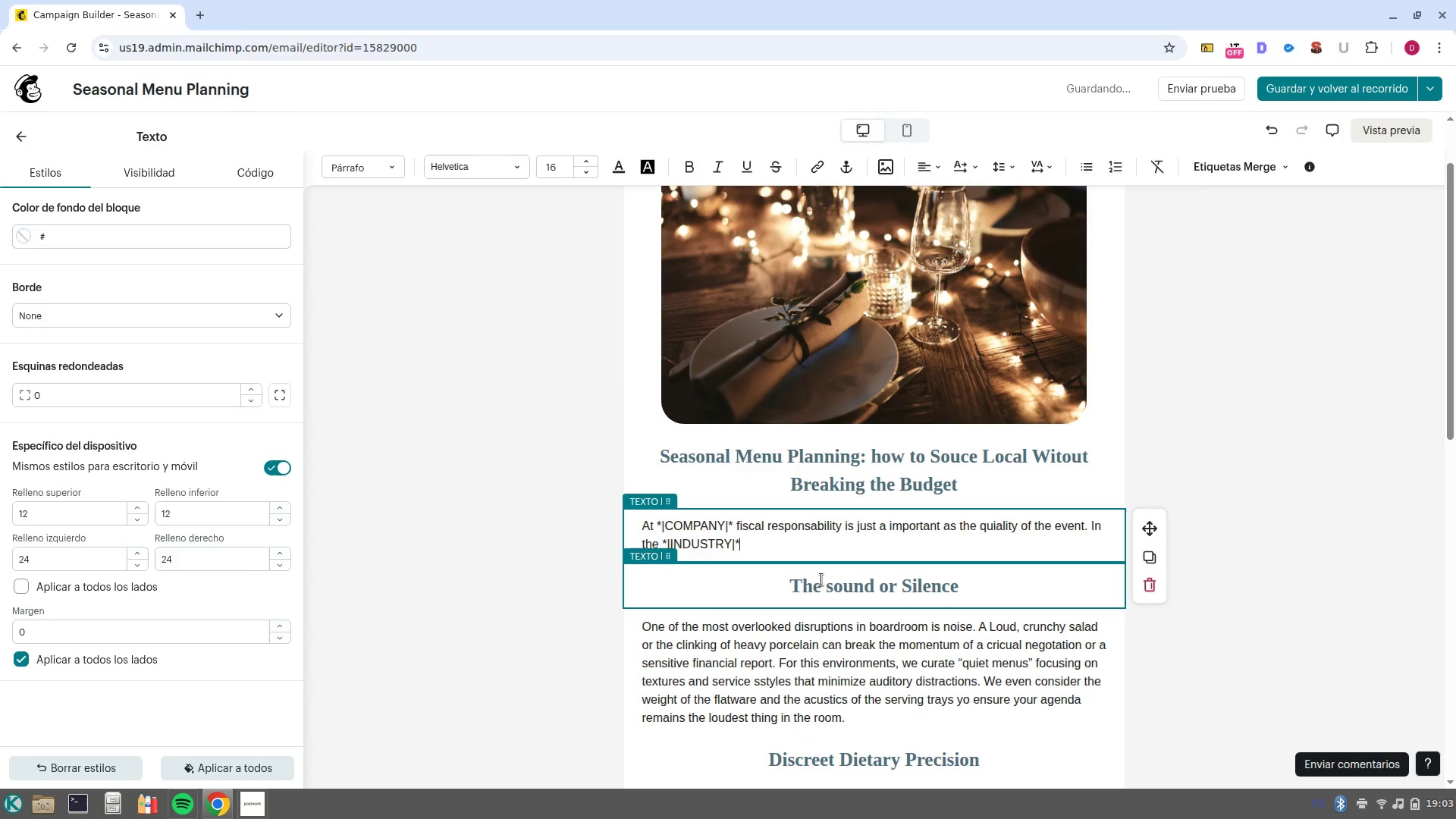 
key(Space)
 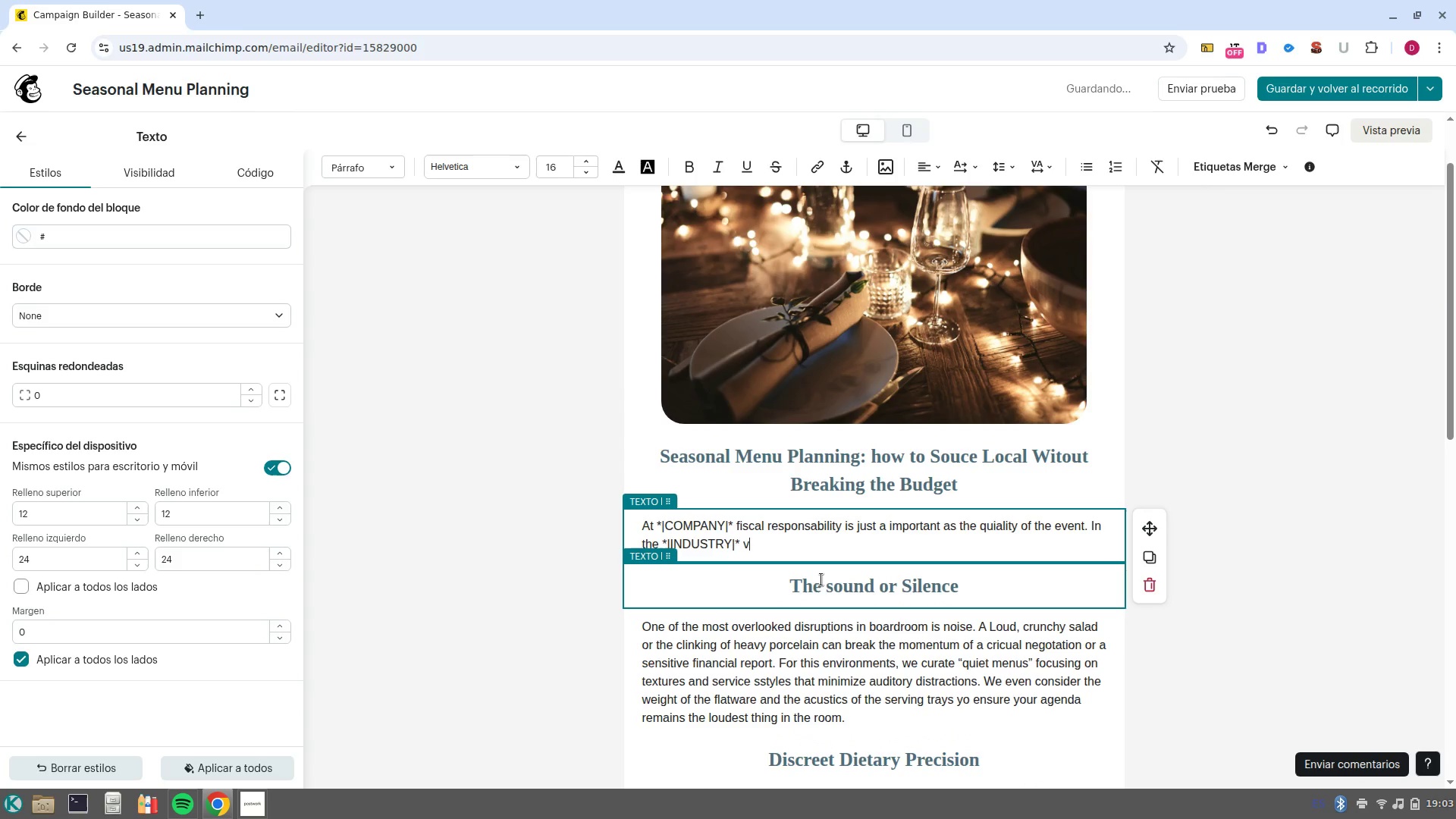 
key(V)
 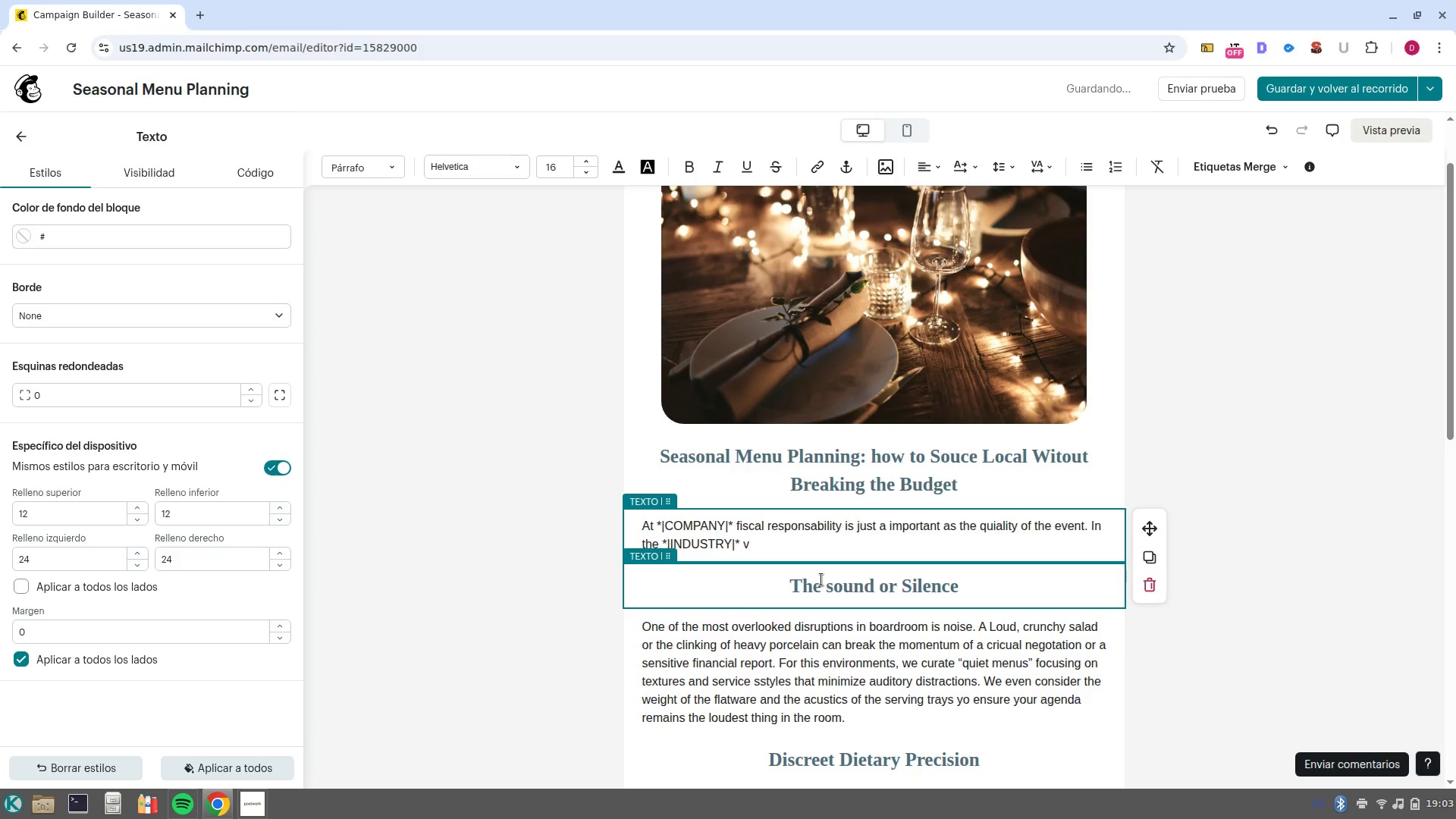 
key(Backspace)
 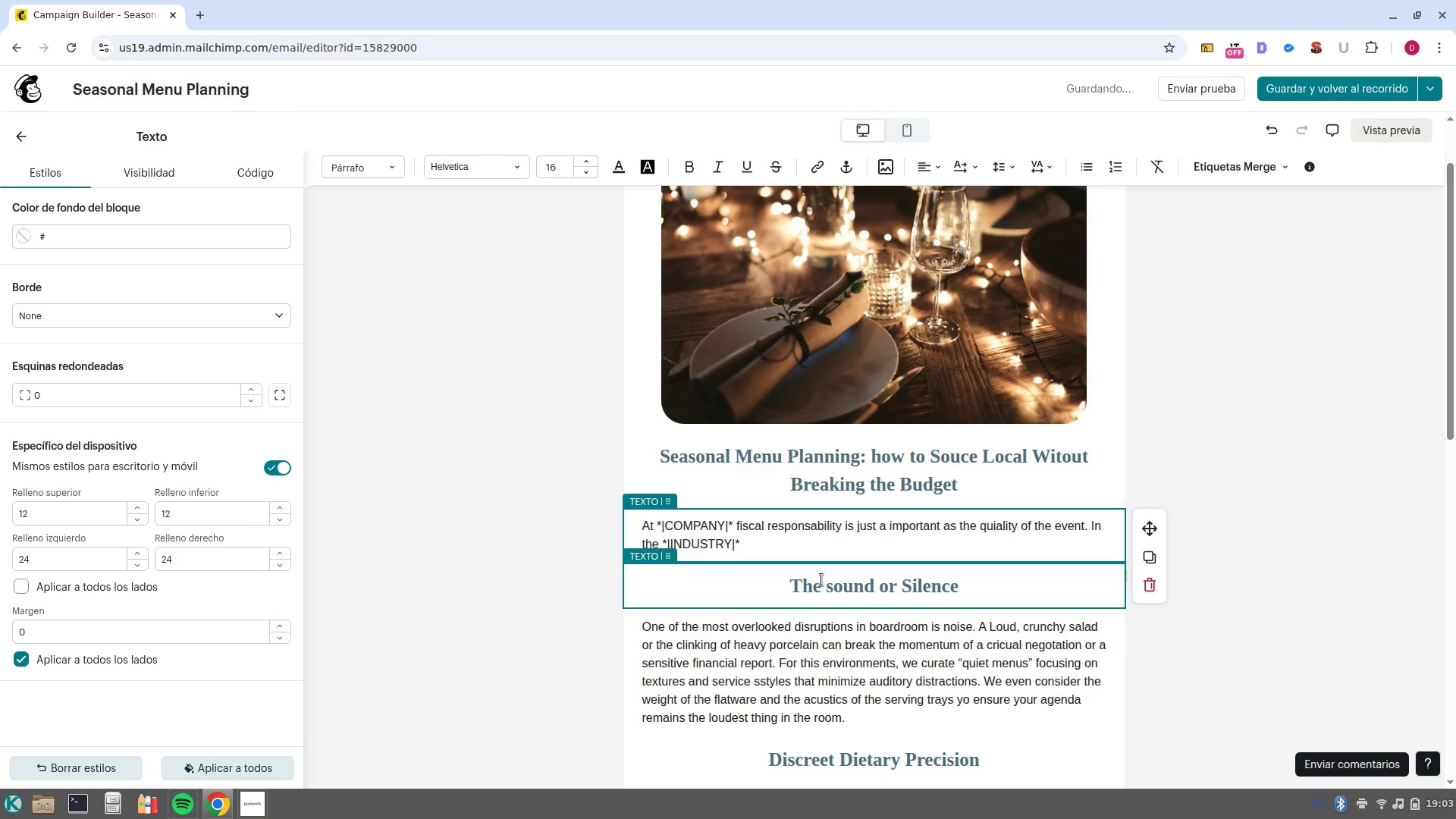 
type(sector. there is often a misconception that @farm/to/table@cat)
key(Backspace)
key(Backspace)
key(Backspace)
type( catering is an expensive luxury. However, strategic seasional planning can actuallu)
key(Backspace)
type(y reduce costs while significantly )
 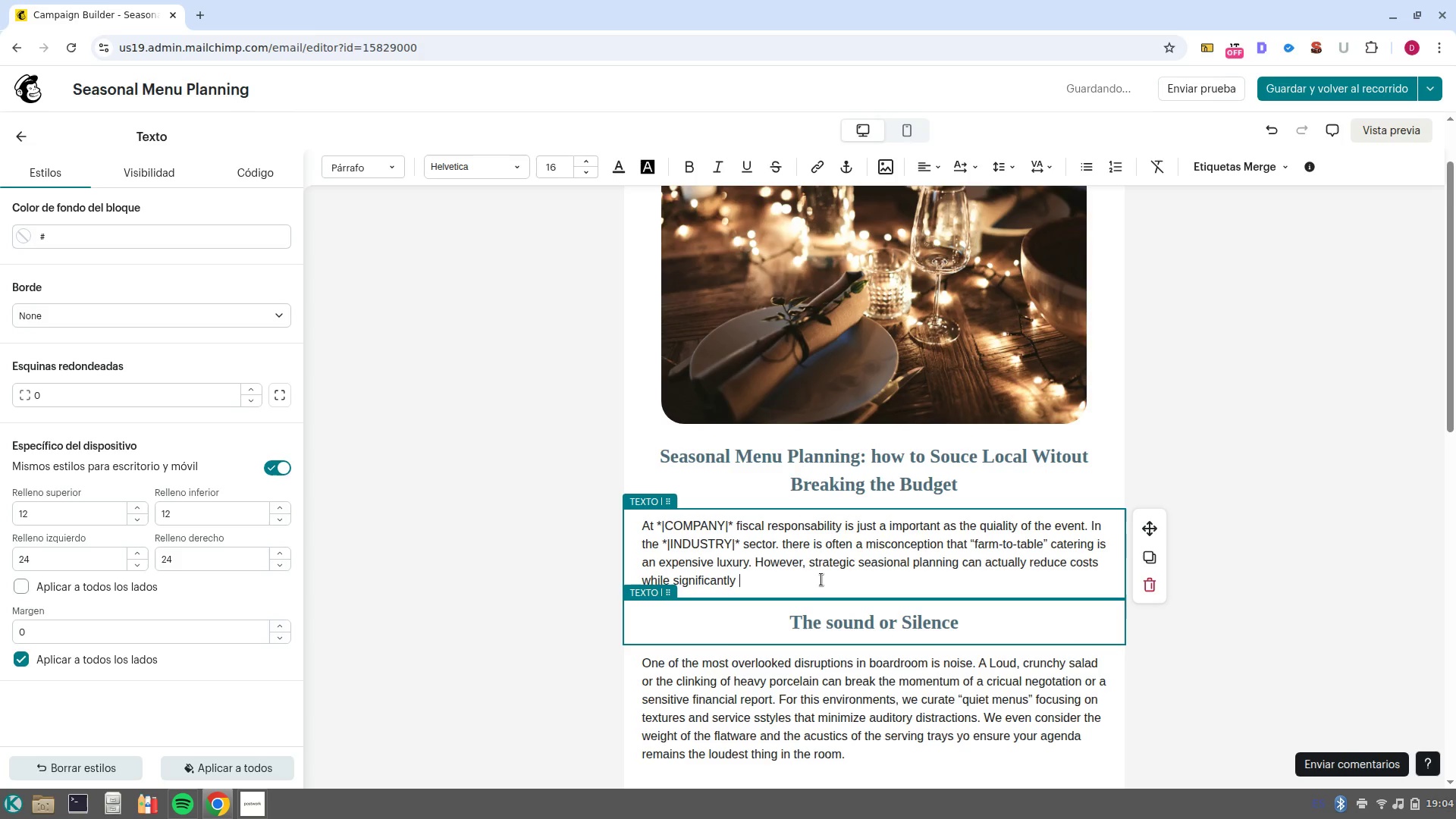 
type(elevating the dining experience for your team. )
 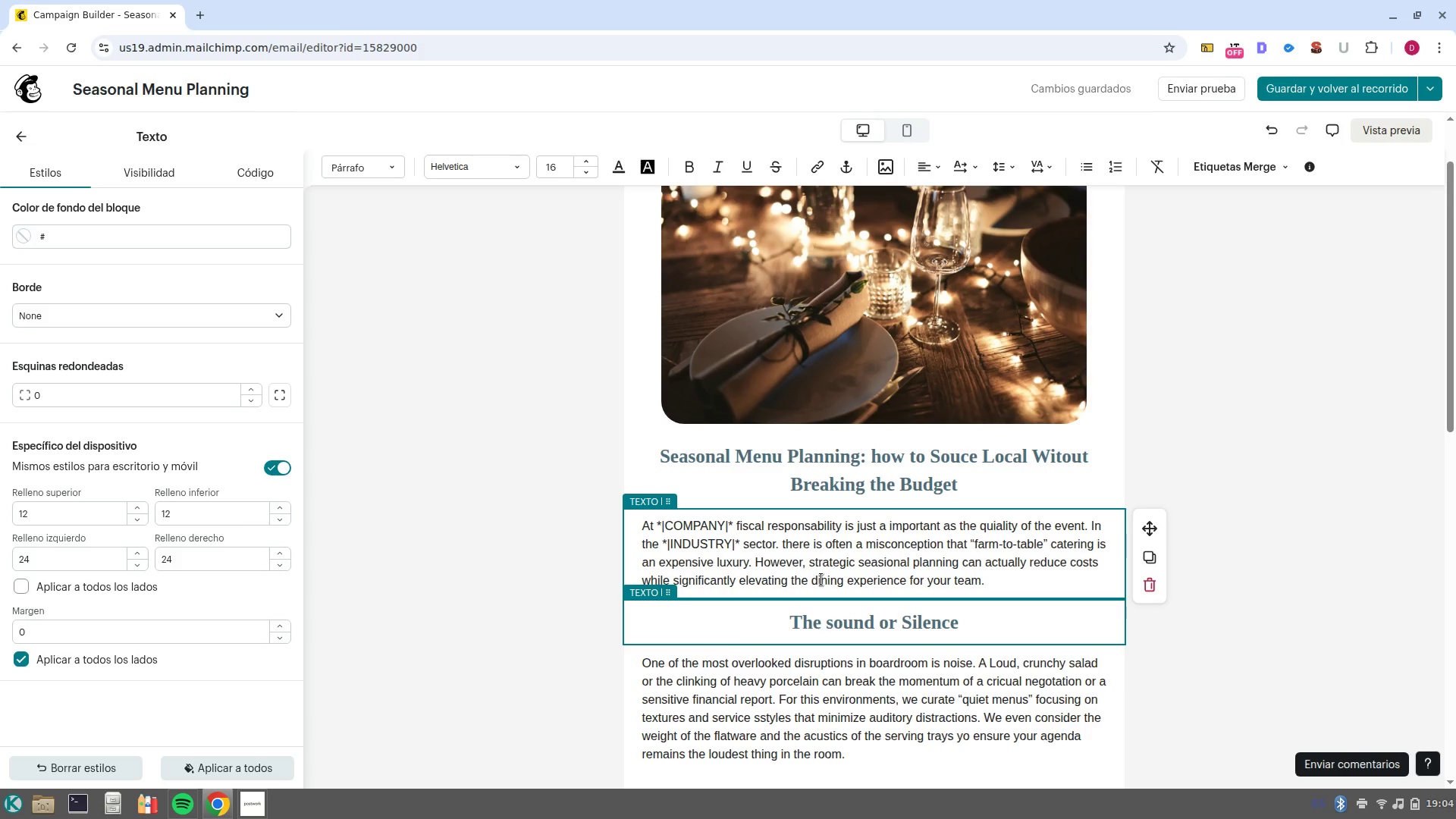 
wait(6.38)
 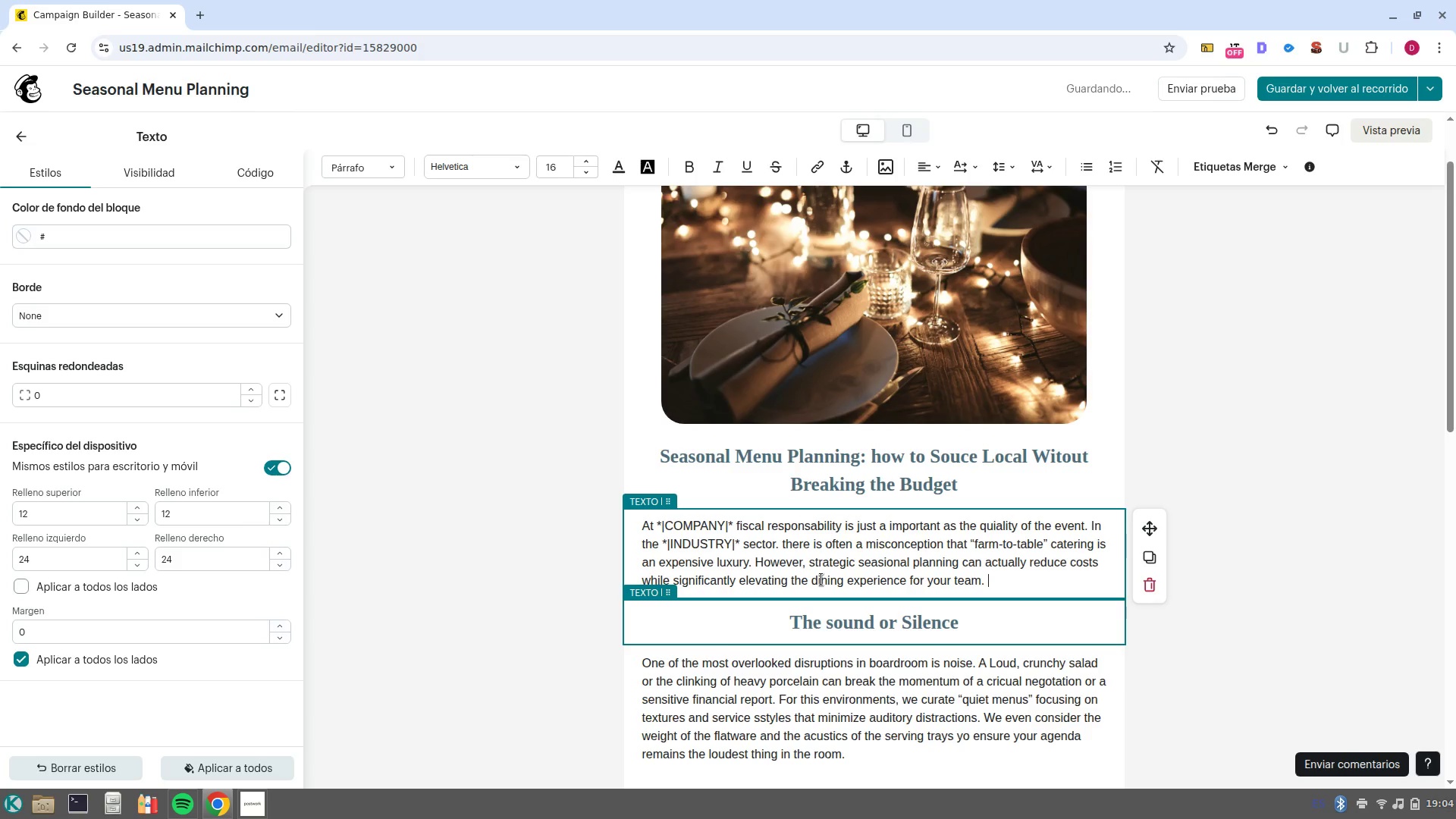 
key(NumpadEnter)
 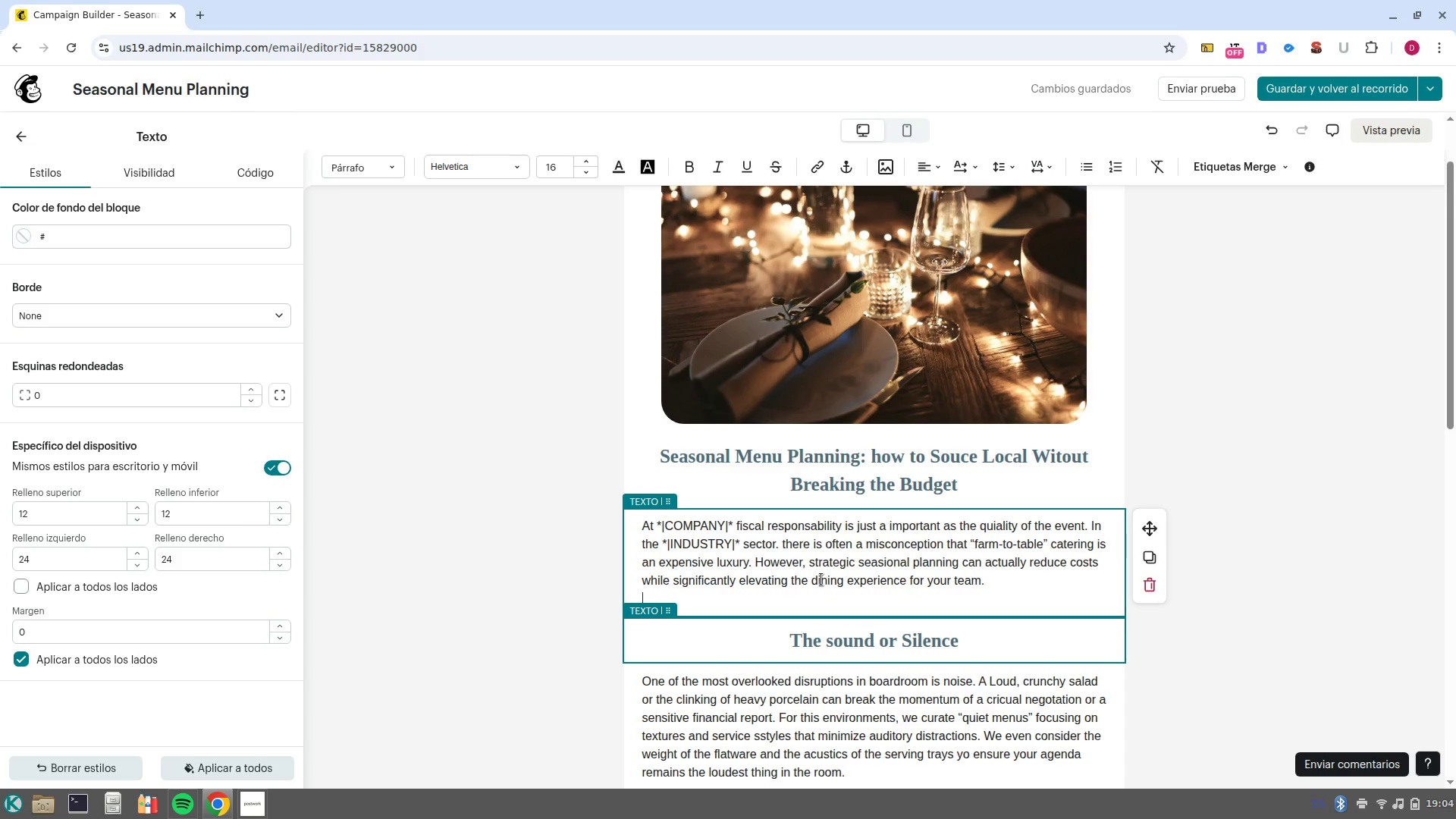 
key(NumpadEnter)
 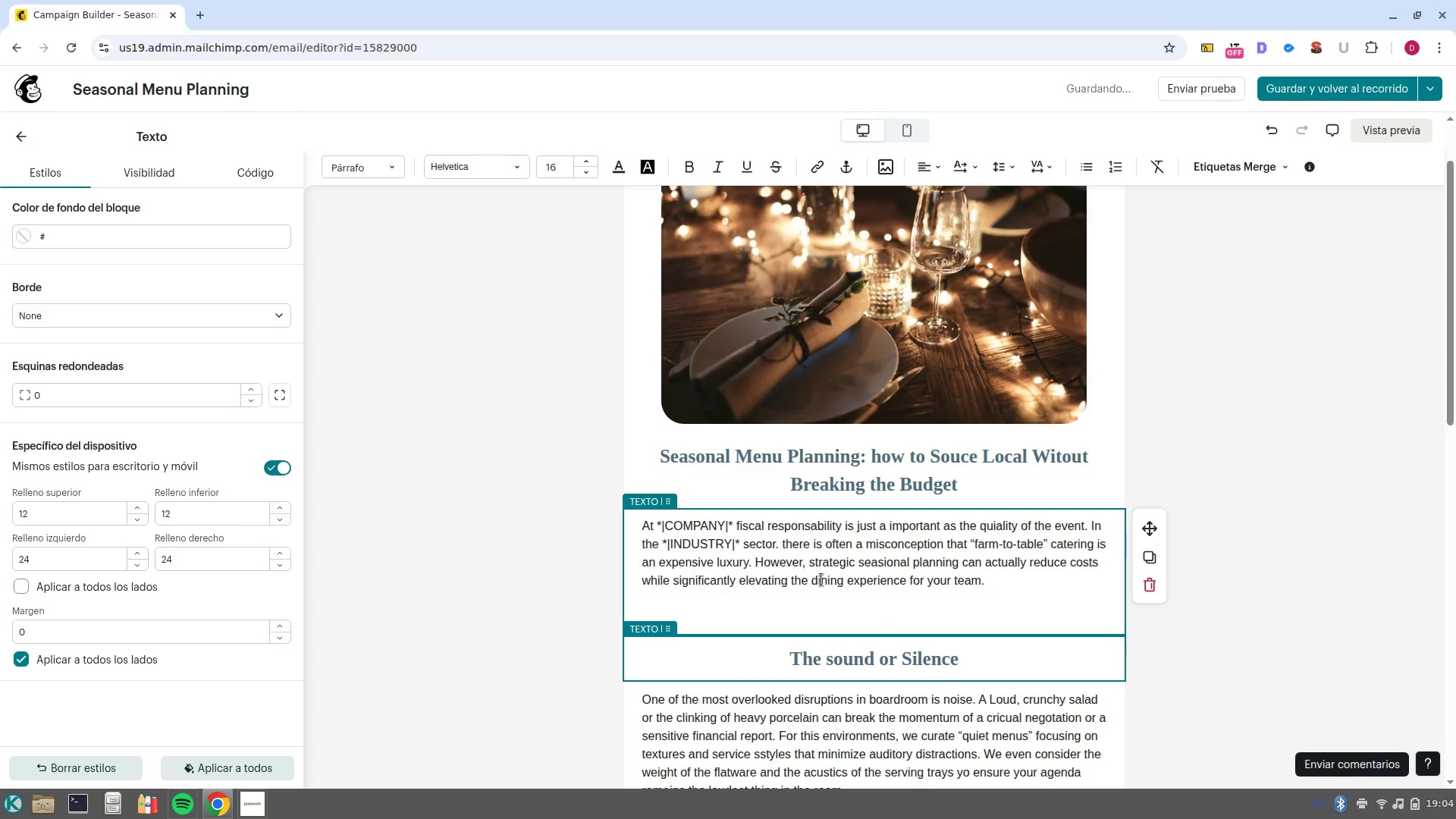 
key(ArrowUp)
 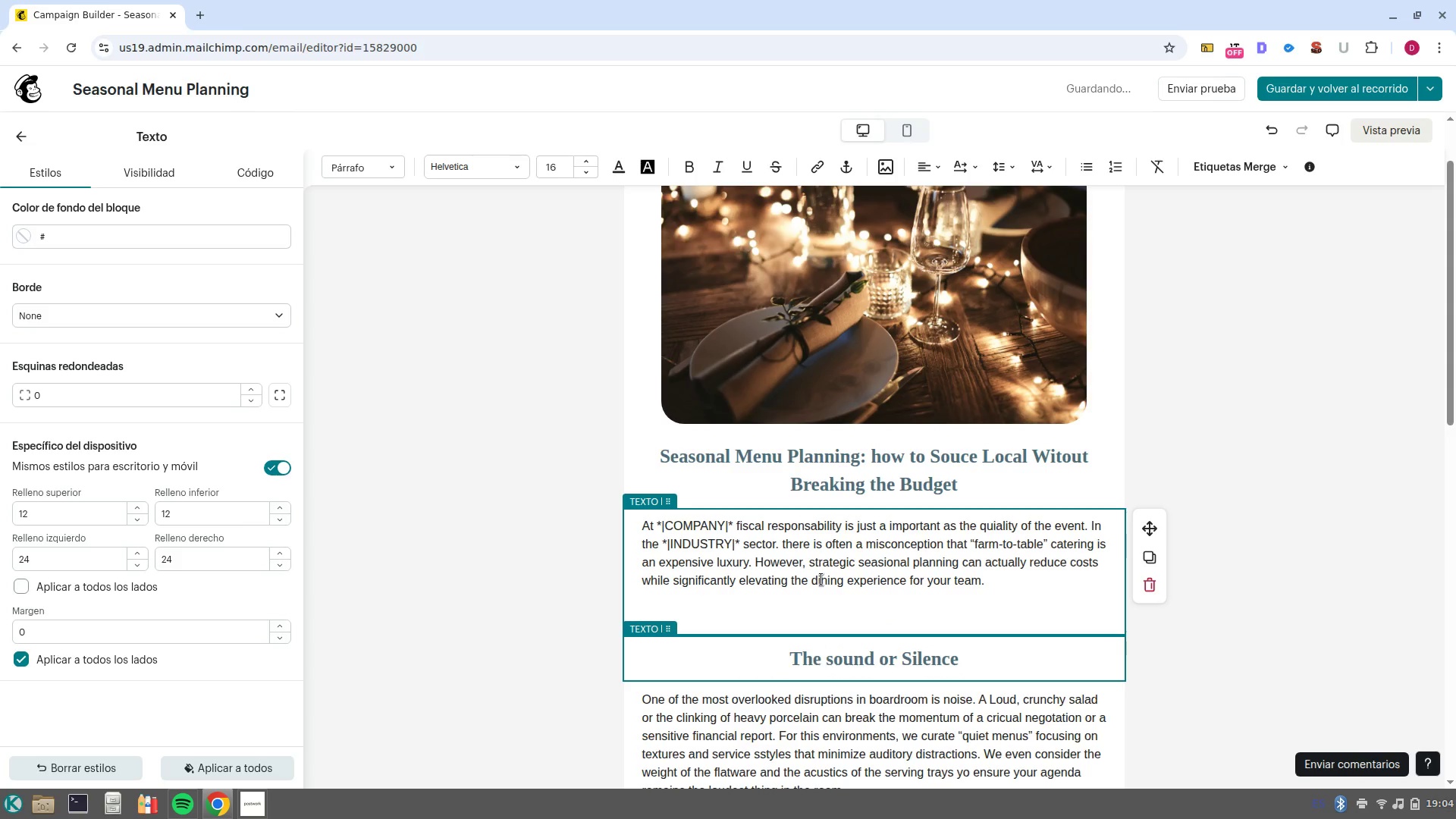 
key(ArrowDown)
 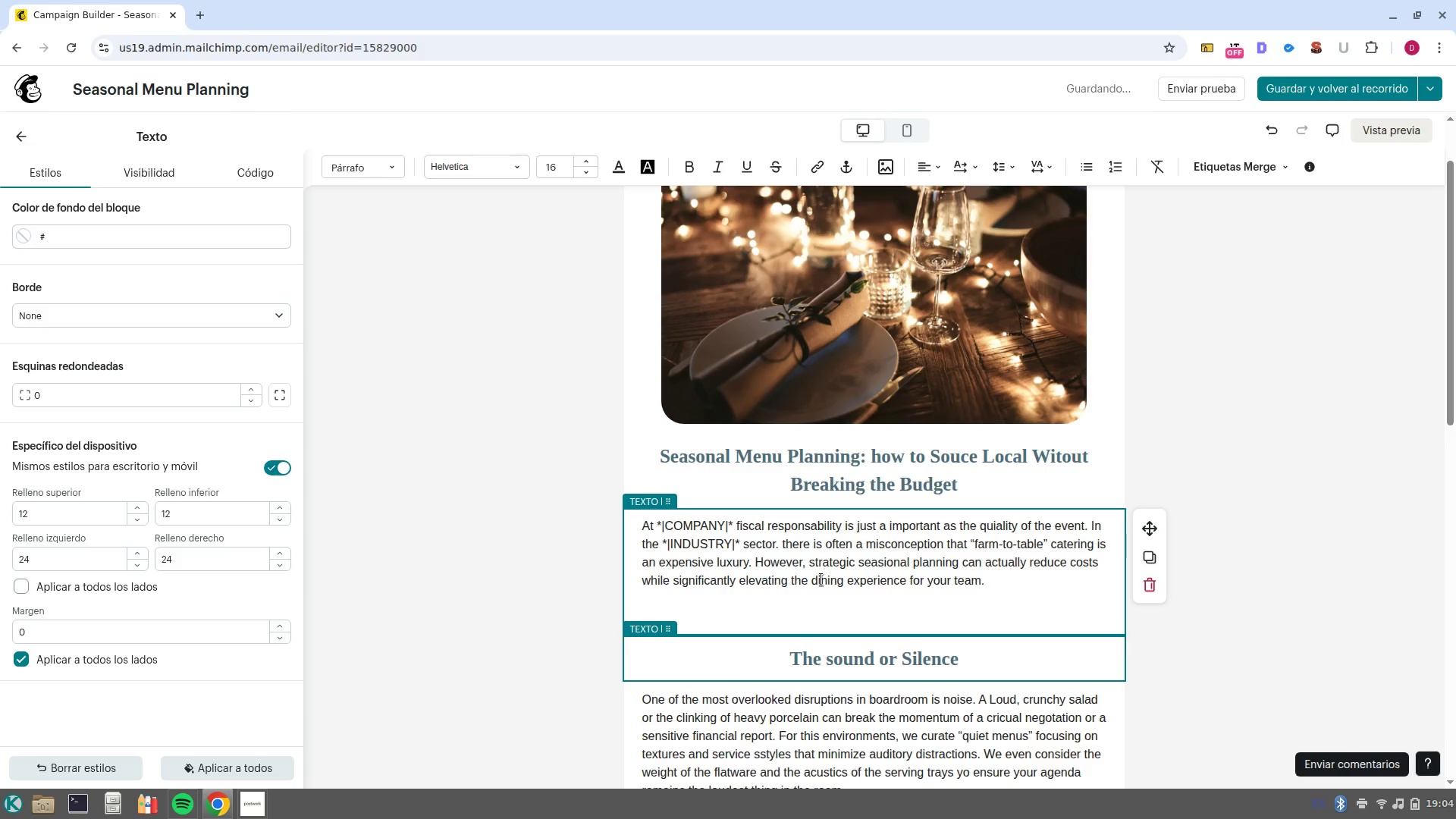 
type(In this second part of our sr)
key(Backspace)
type(eries, we explore how to navigate the interse)
key(Backspace)
type(ection of high/qui)
key(Backspace)
type(ality local sourcing and corporate budget constrain)
 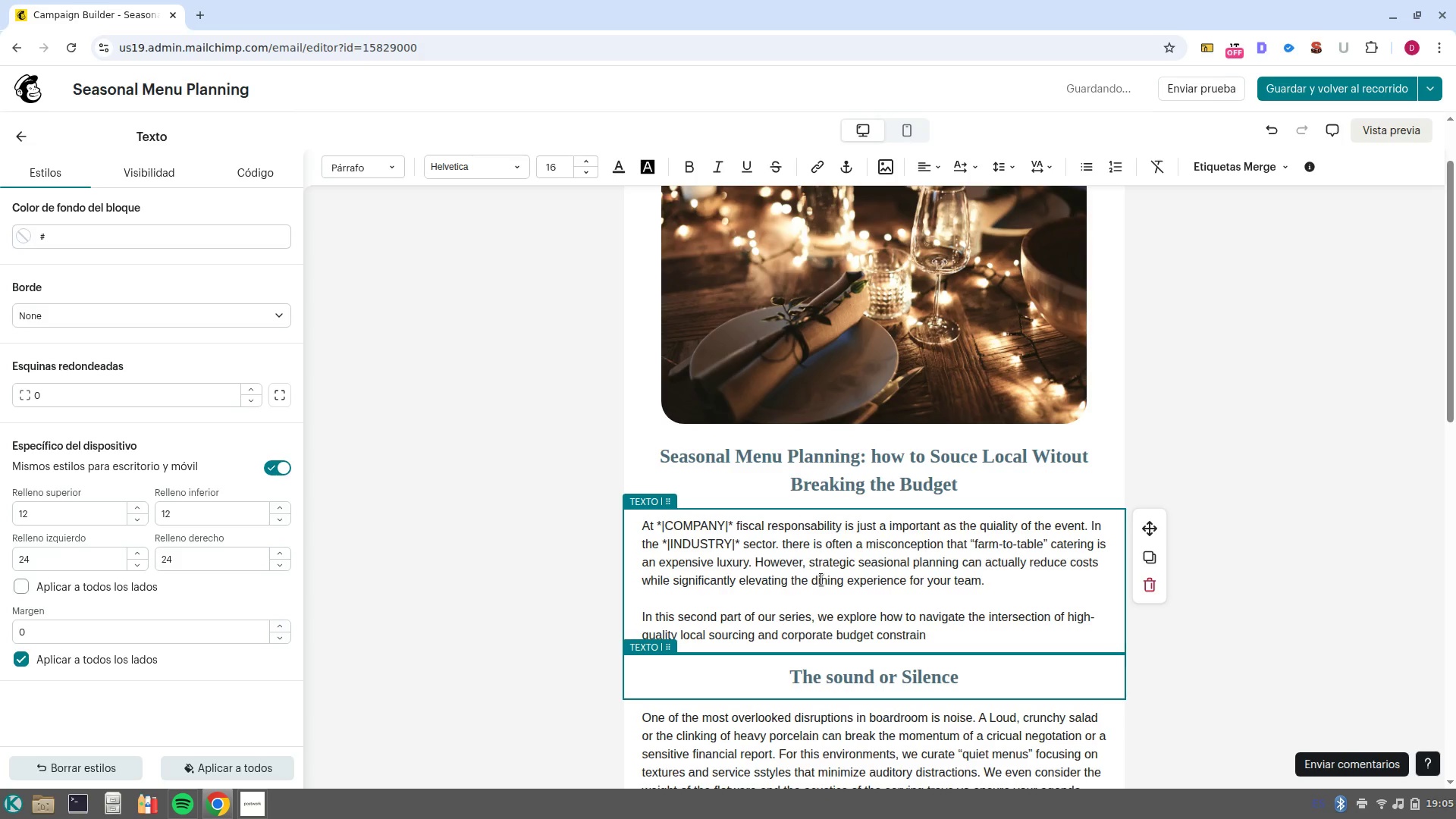 
type(ts.)
key(NumpadEnter)
 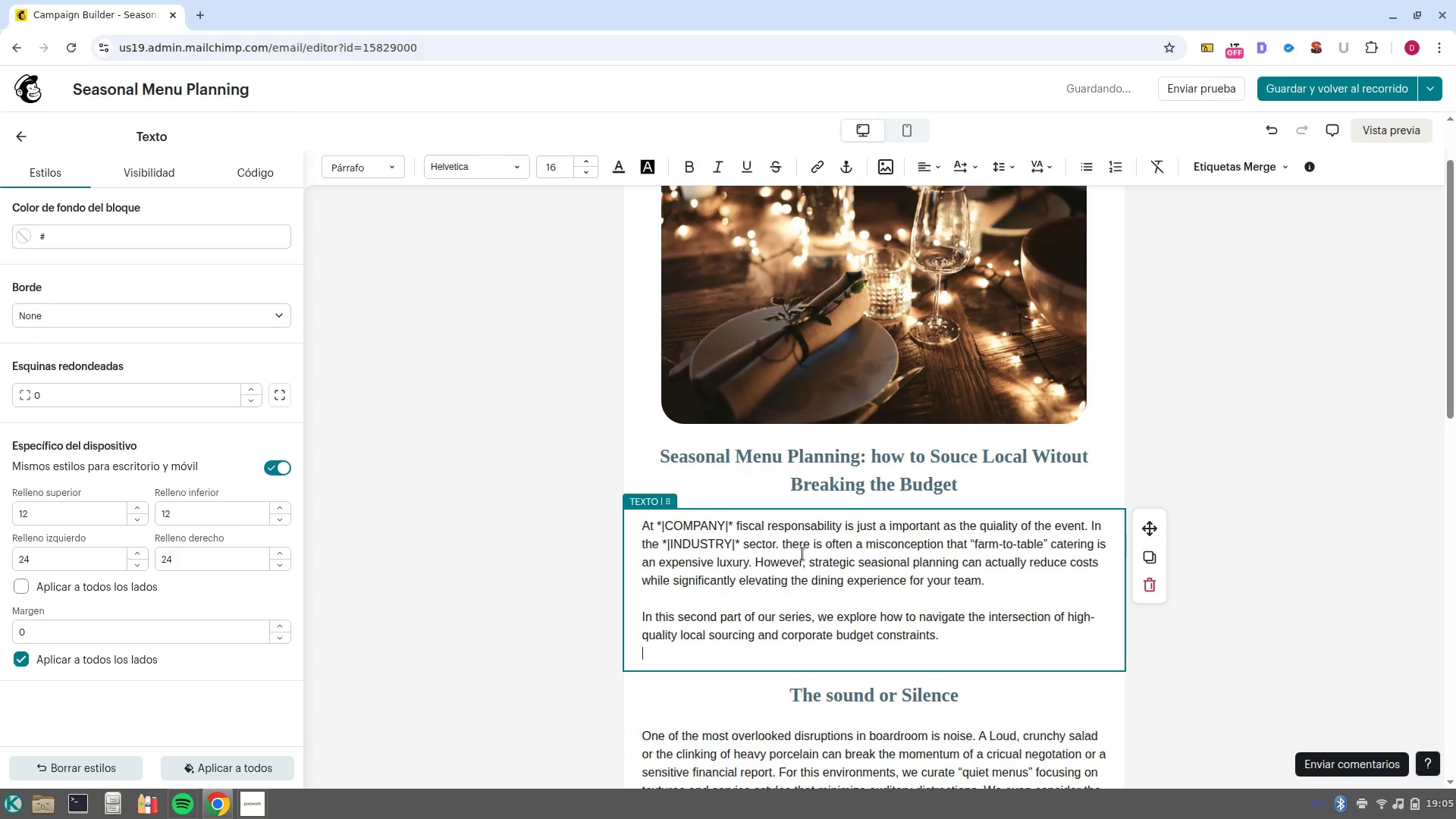 
key(CapsLock)
 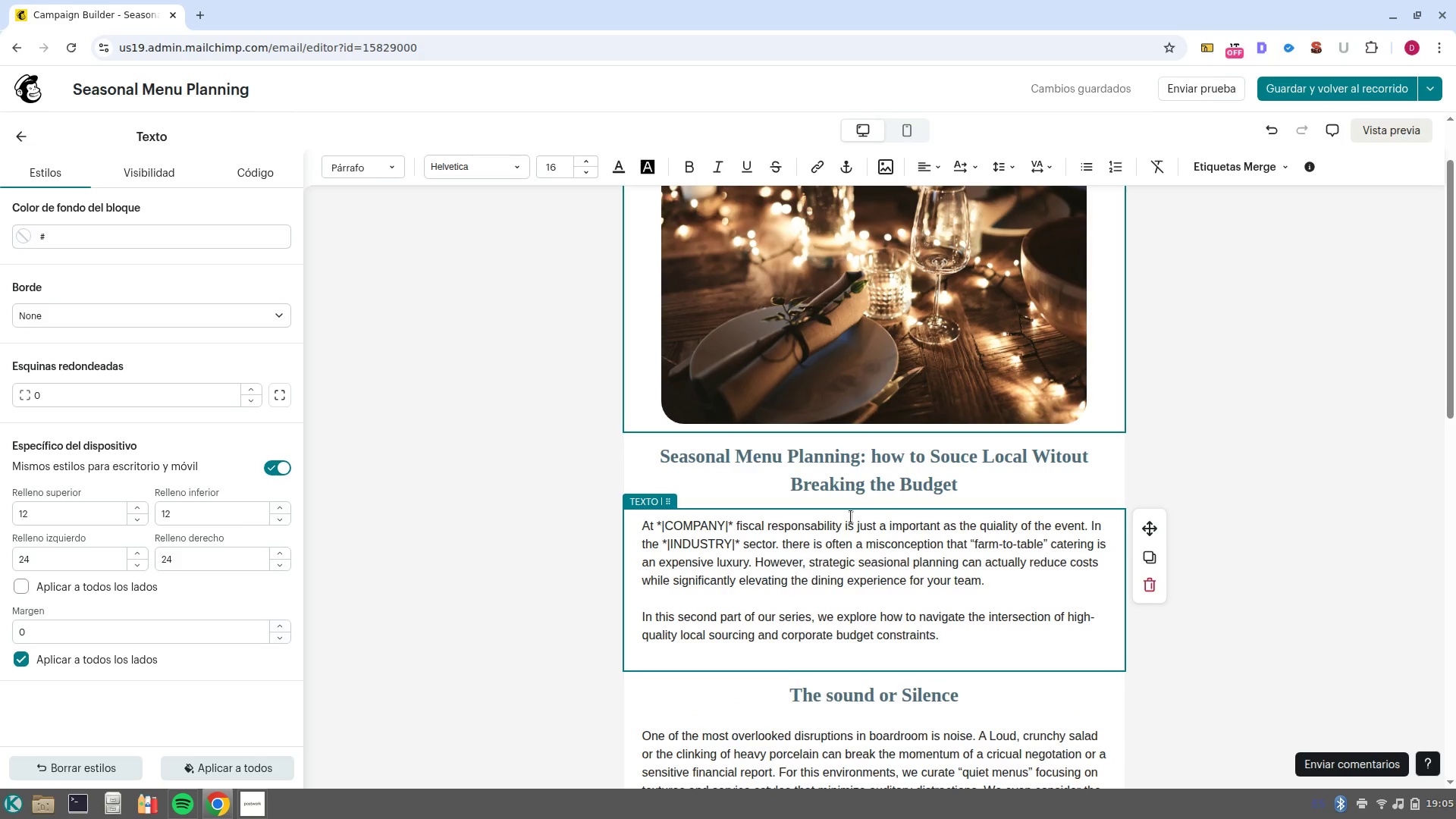 
key(Backspace)
 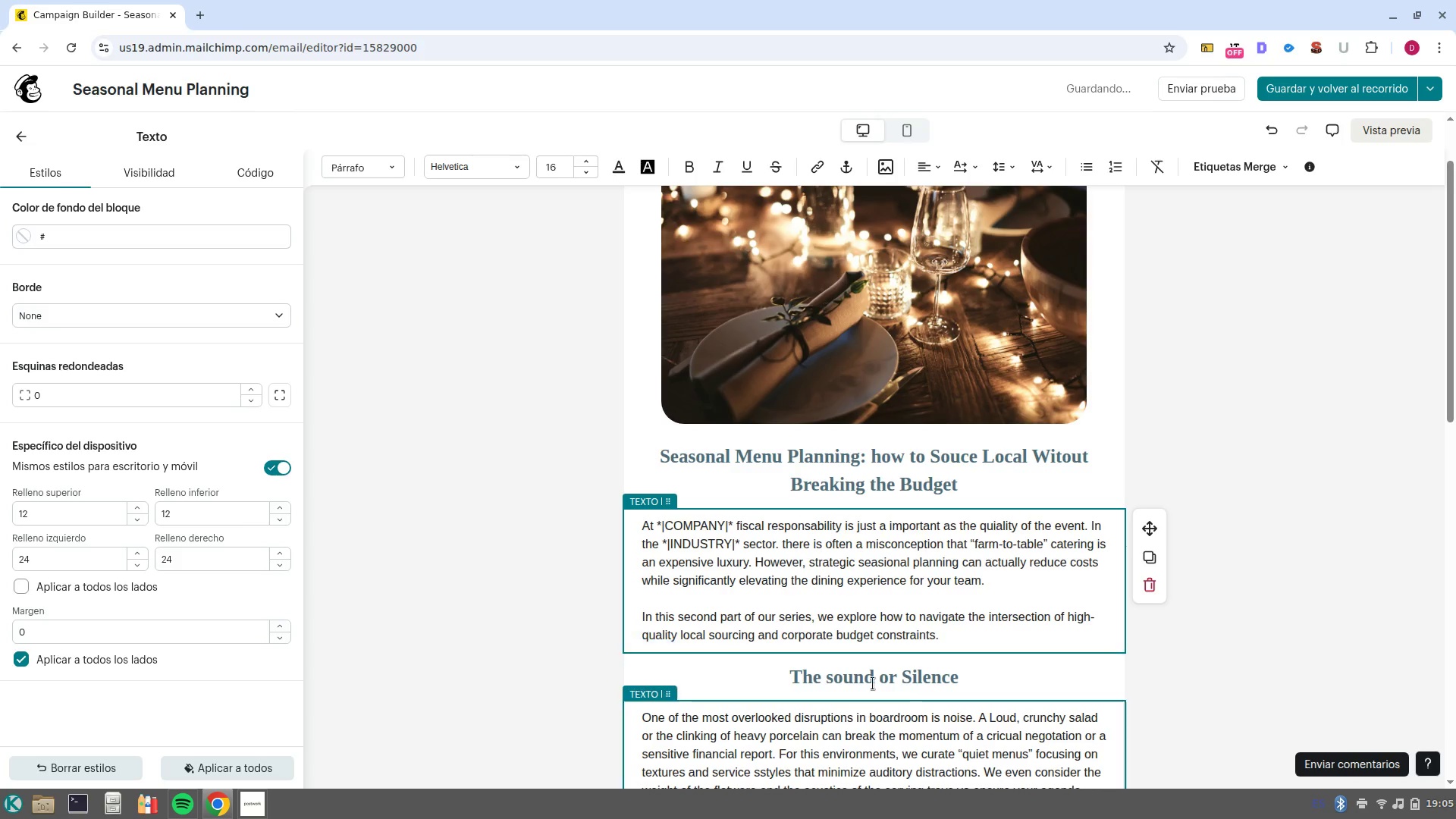 
left_click([873, 683])
 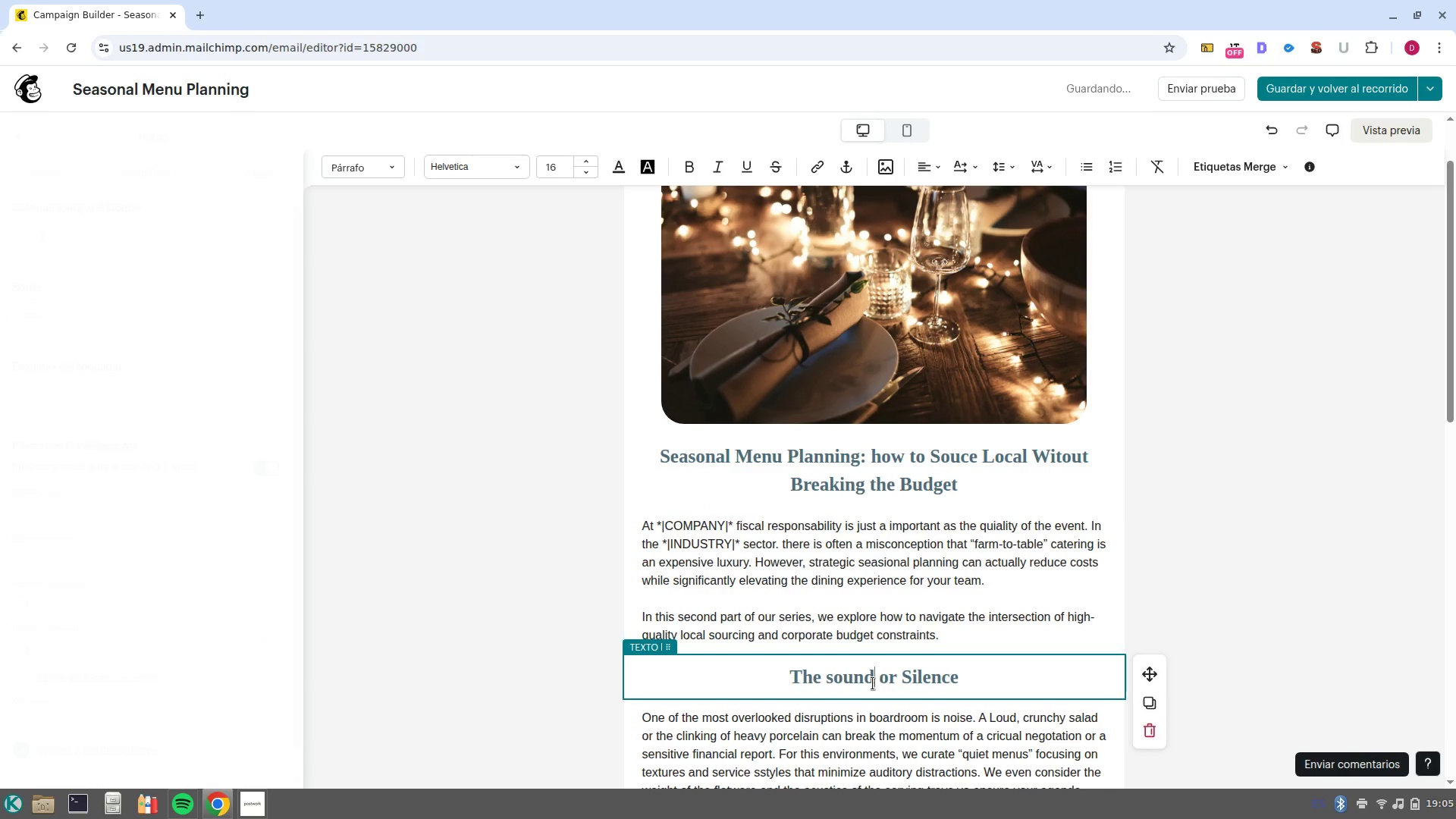 
double_click([873, 683])
 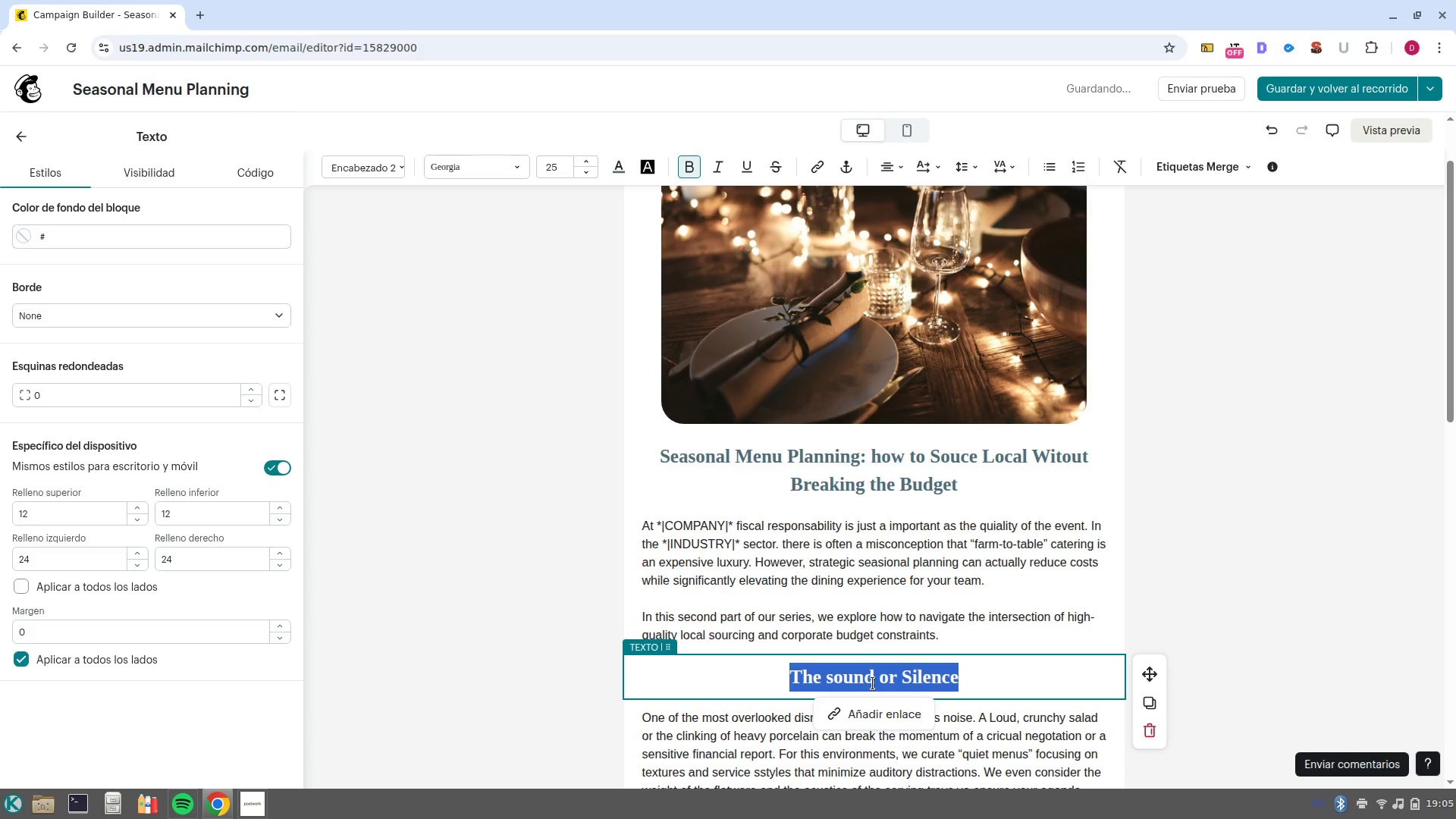 
type(The @peak)
 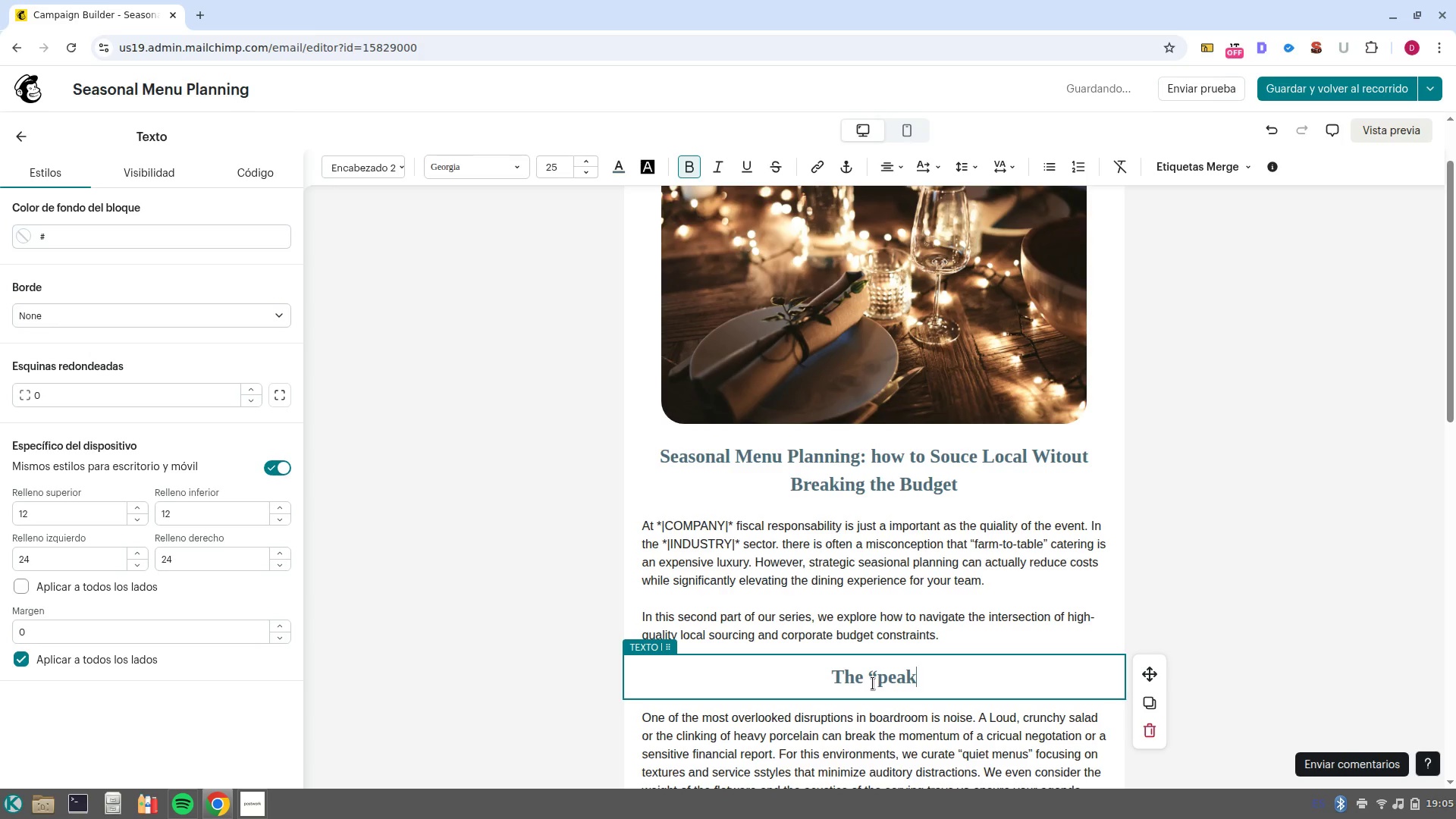 
key(Control+ControlLeft)
 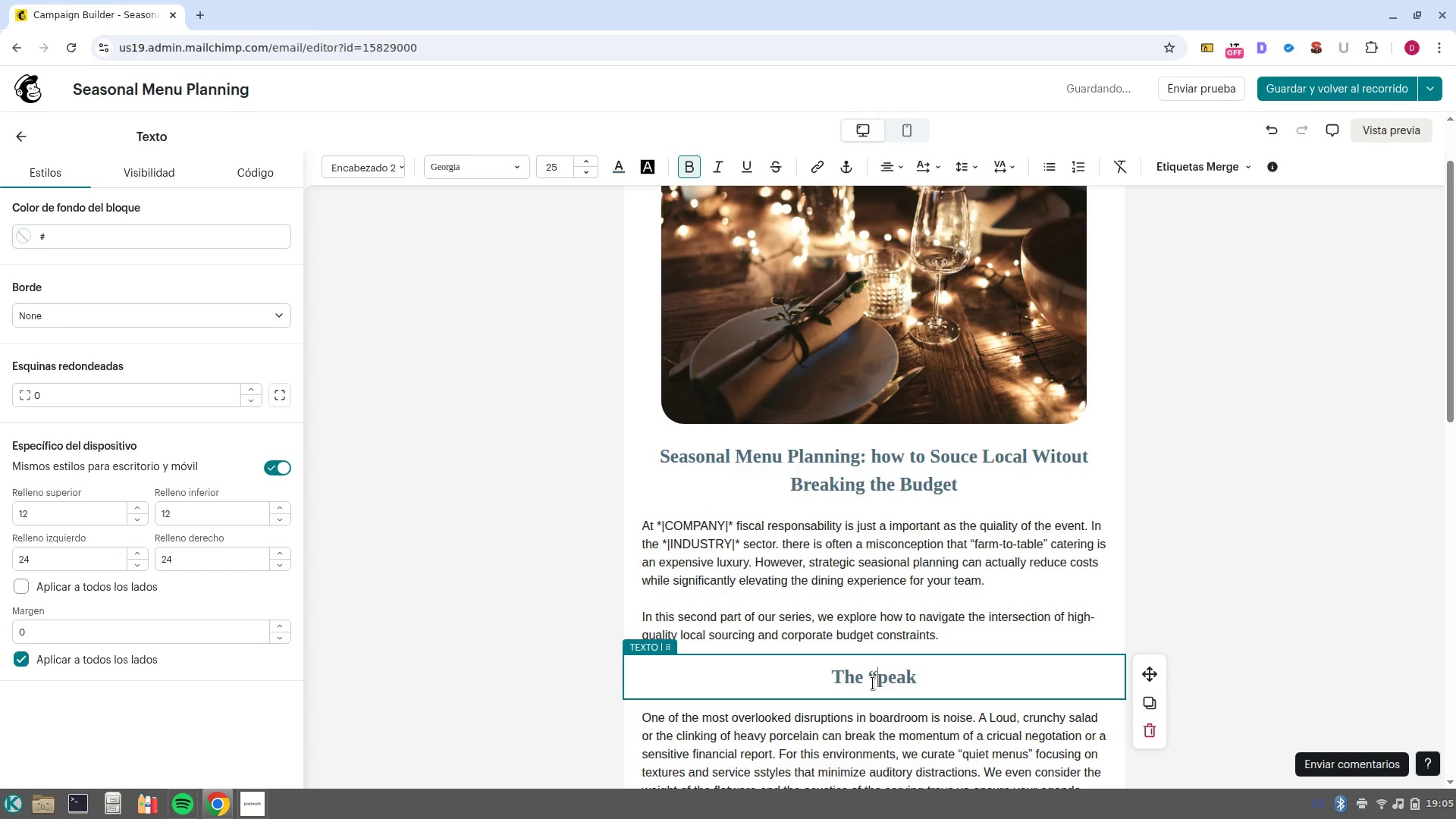 
key(Control+ArrowLeft)
 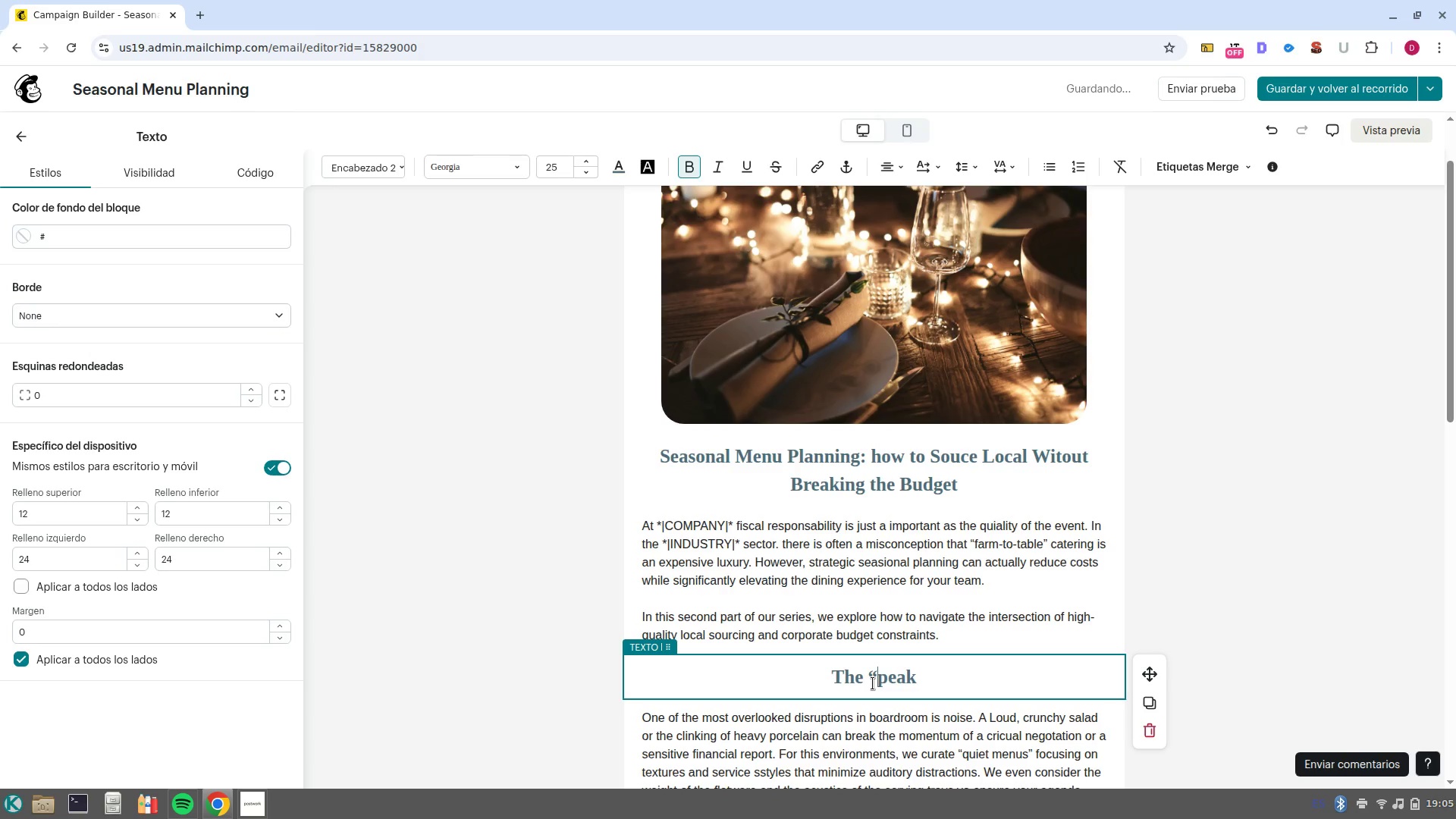 
key(ArrowRight)
 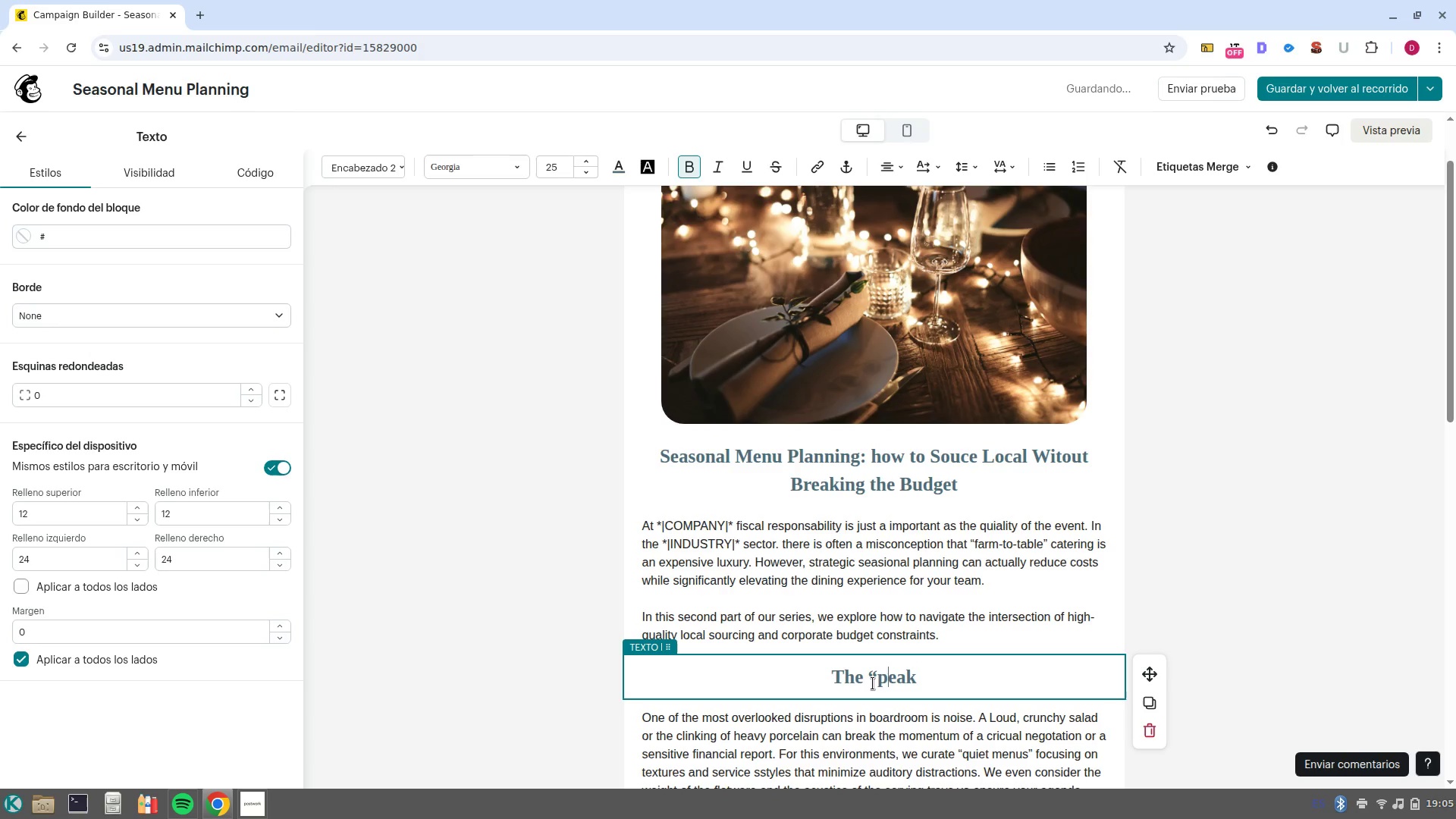 
key(Backspace)
 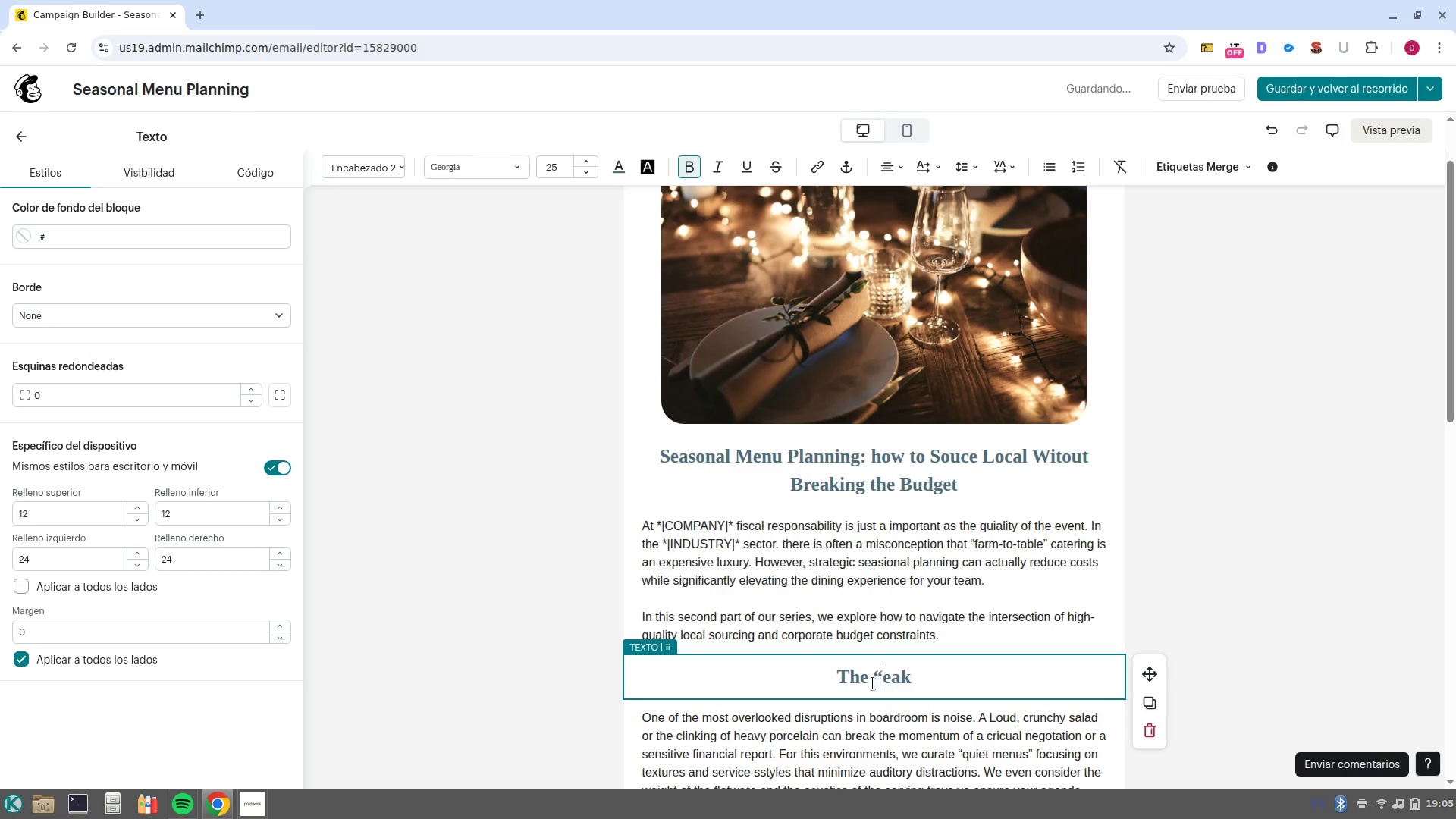 
hold_key(key=ShiftLeft, duration=0.34)
 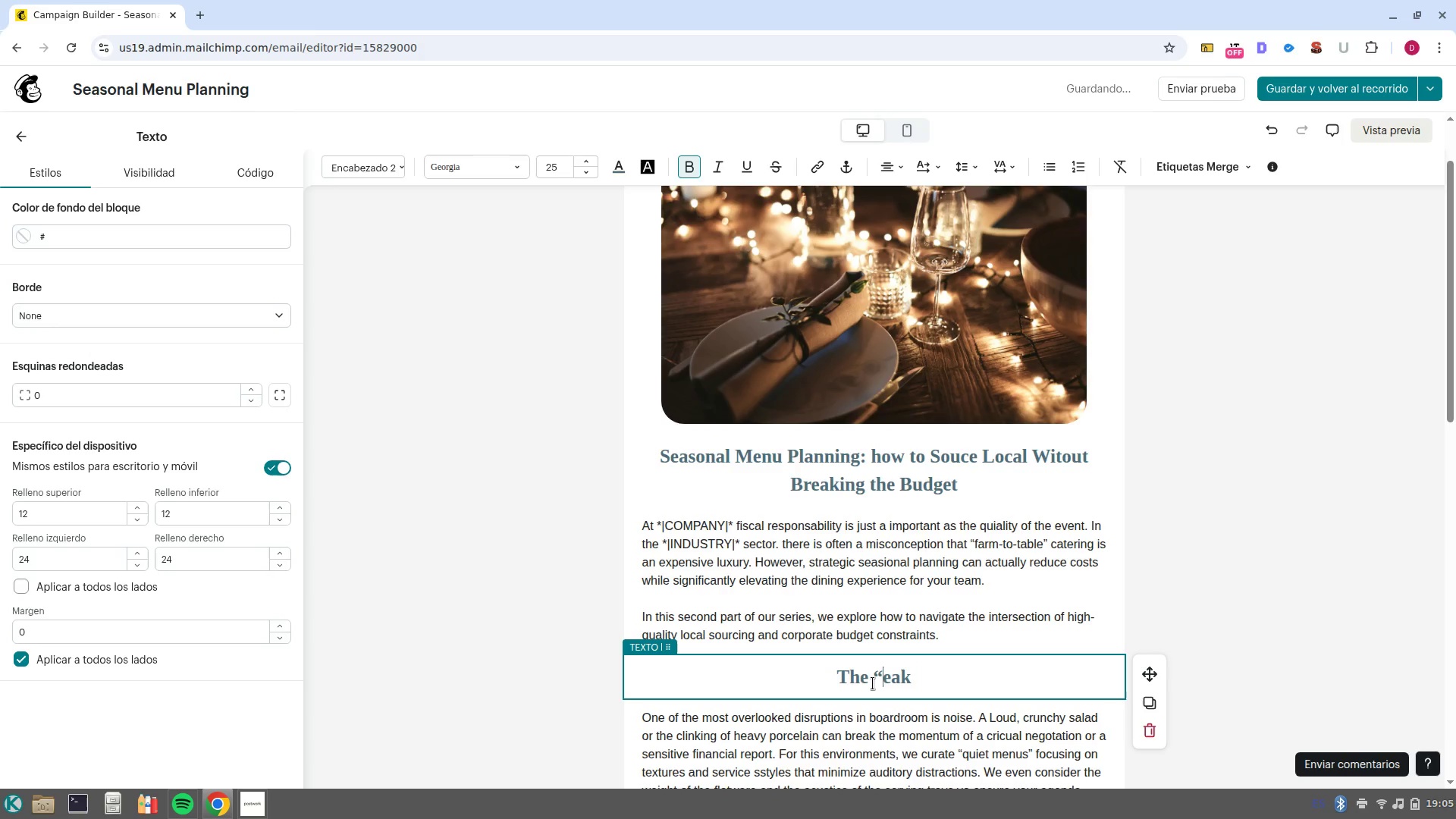 
key(Control+Shift+ControlLeft)
 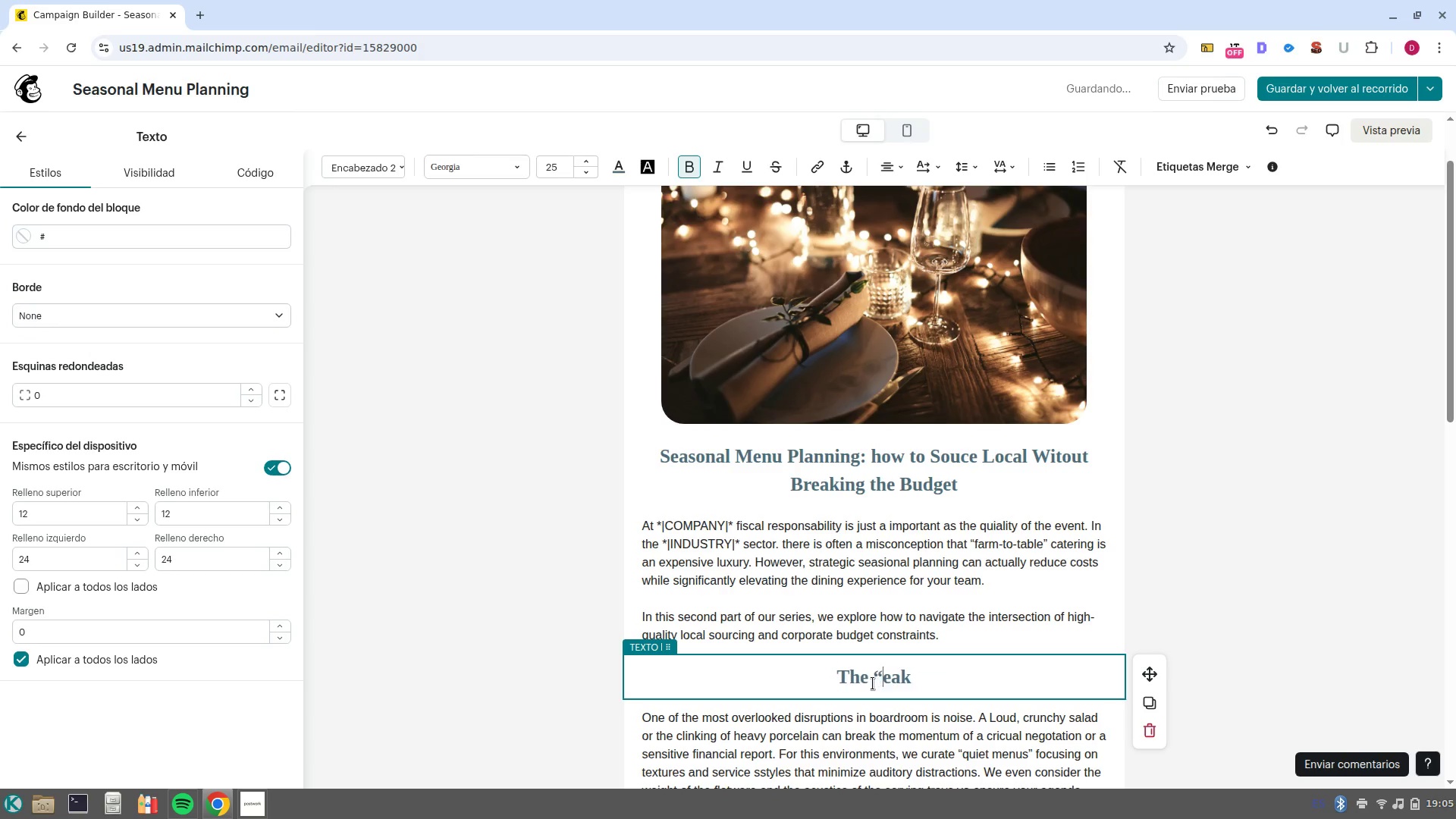 
key(Shift+ShiftLeft)
 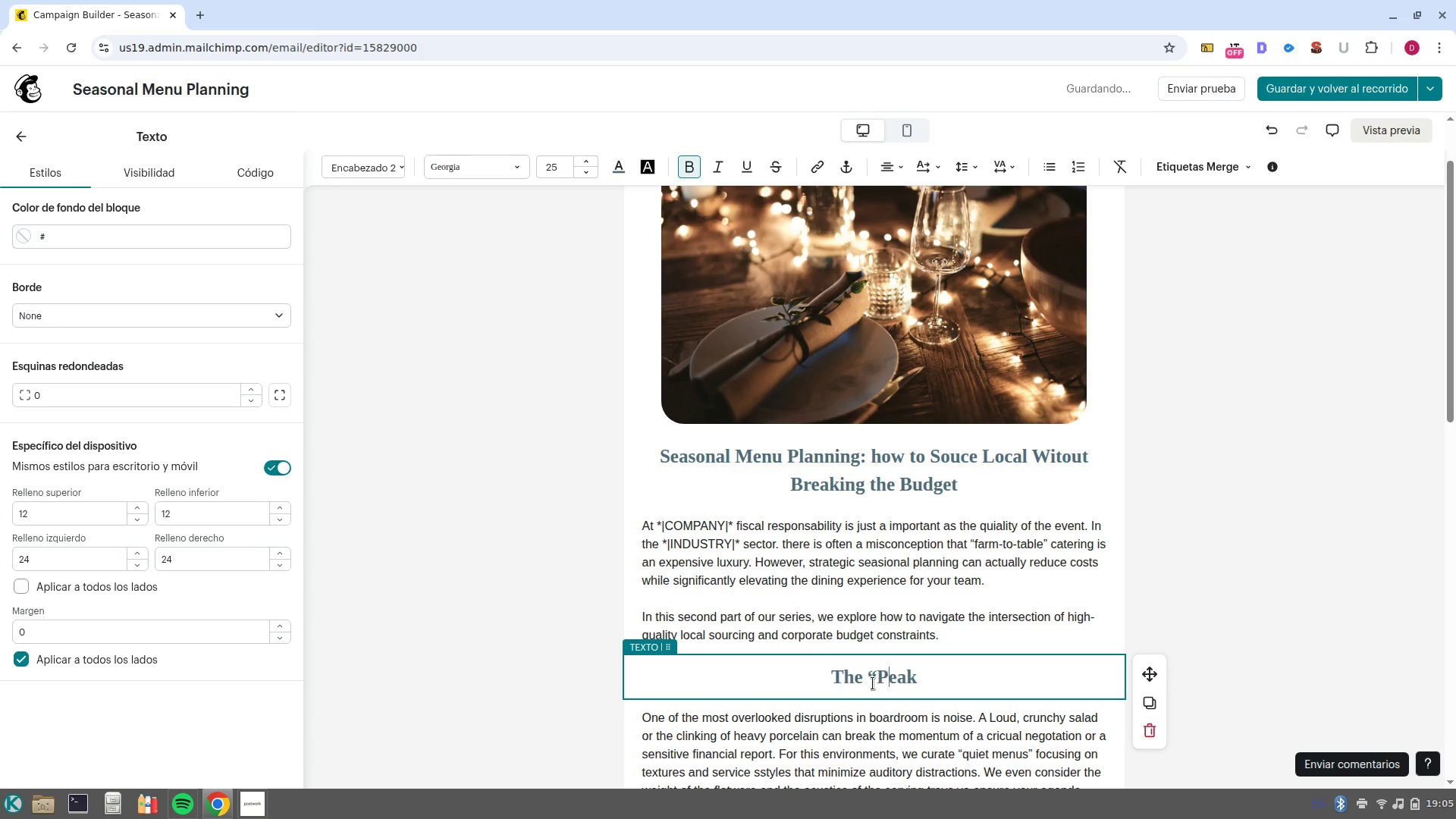 
key(Shift+P)
 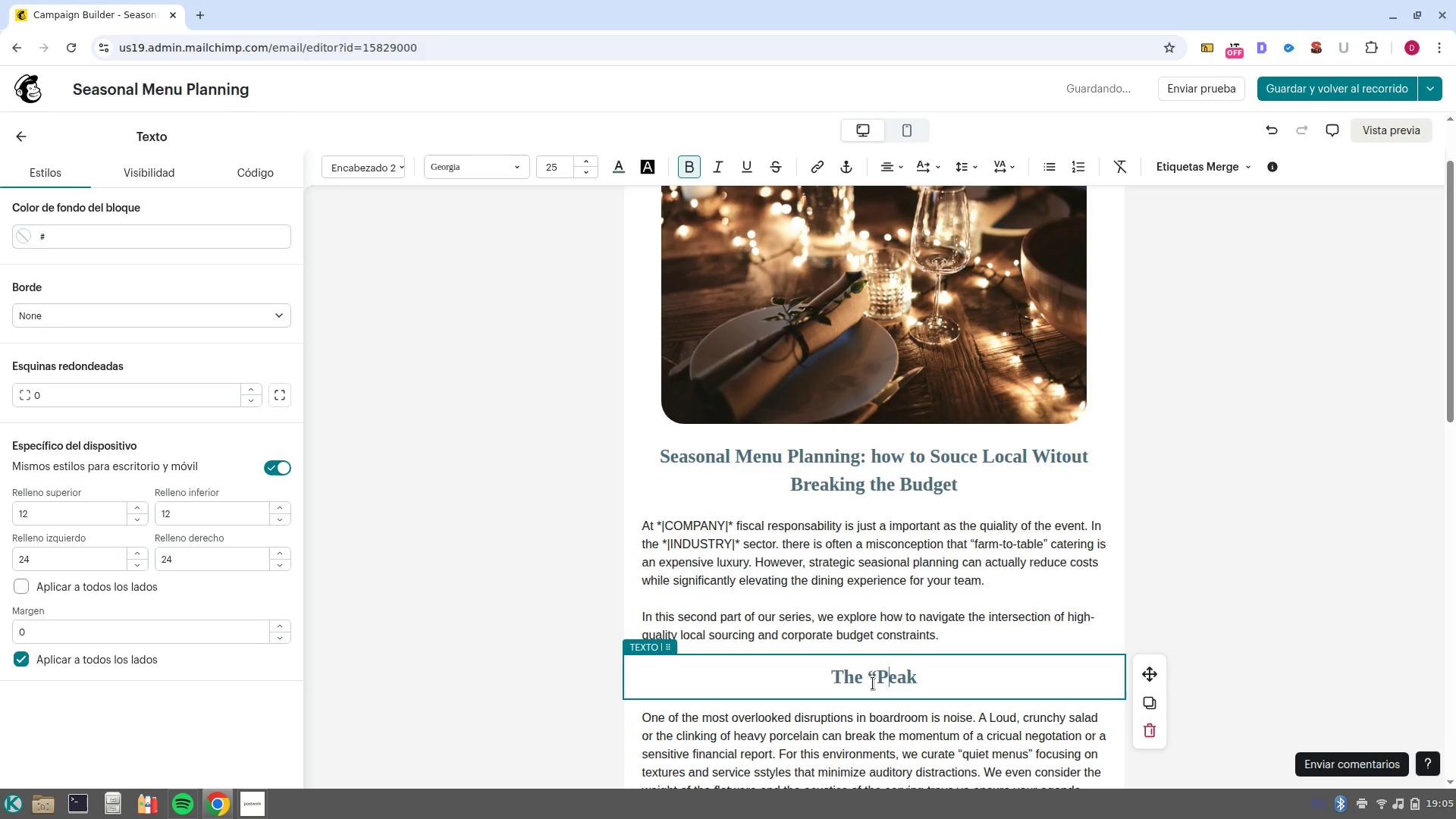 
key(Control+ArrowRight)
 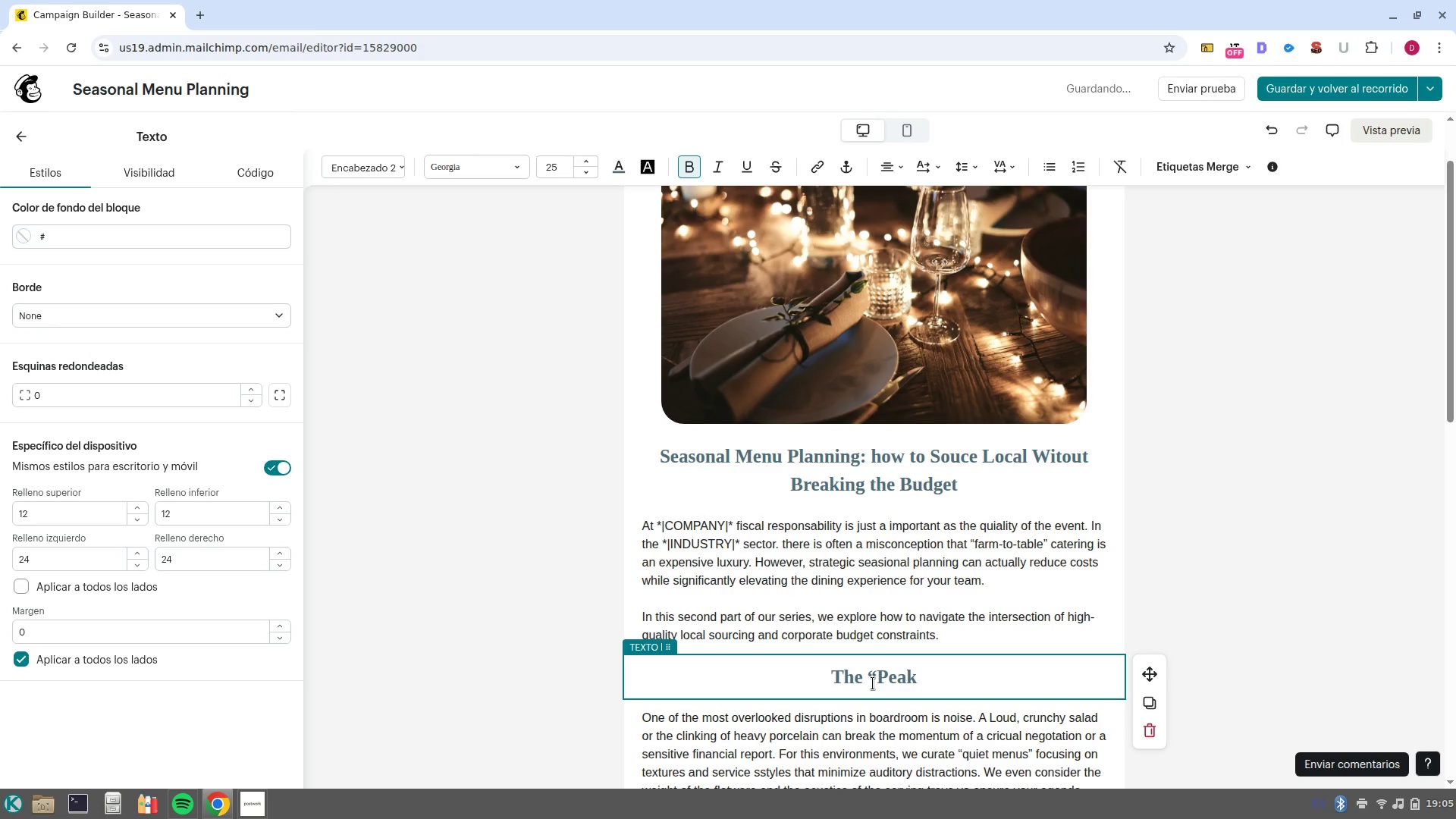 
type( Season Advantage)
 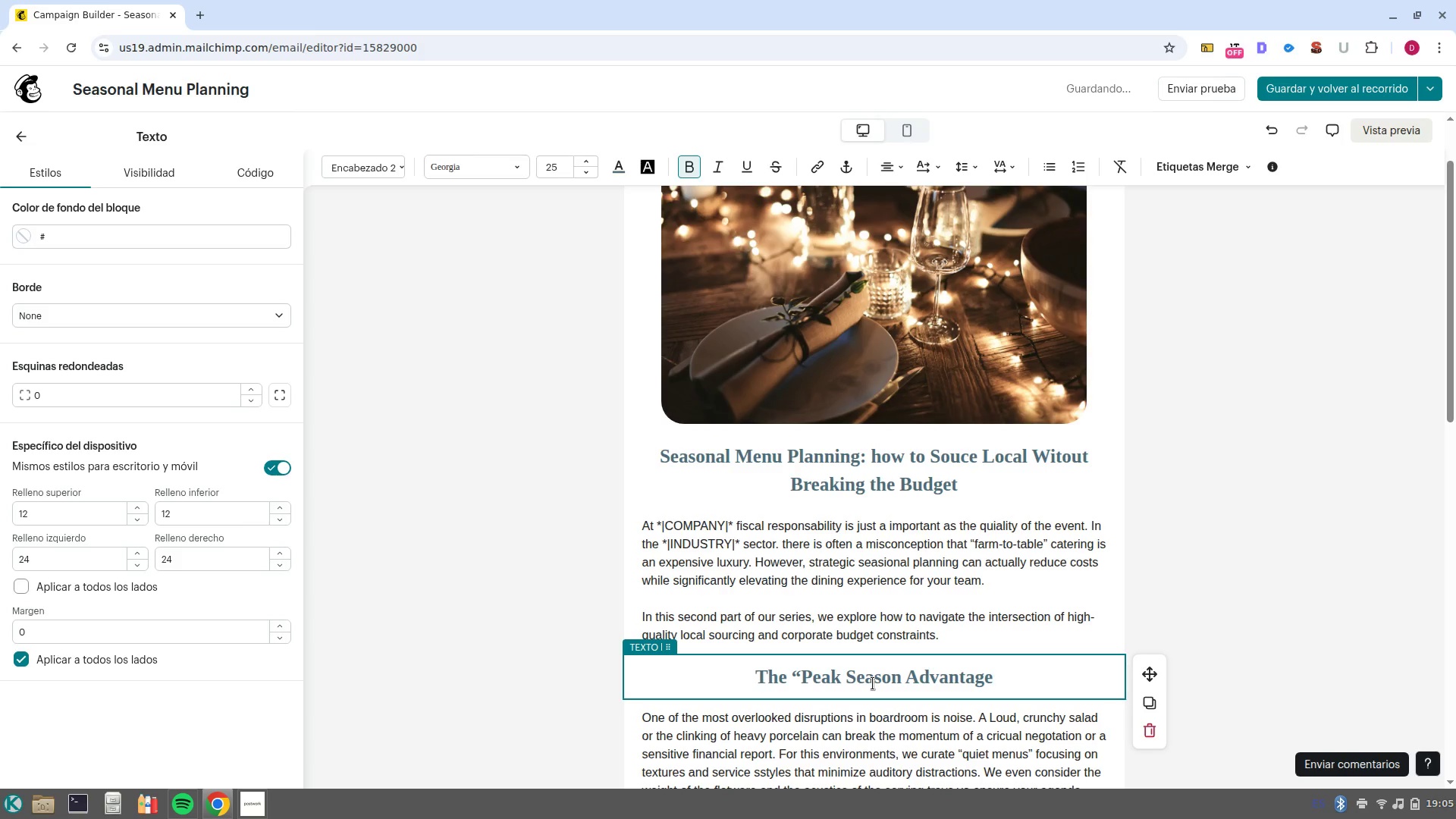 
key(Control+ArrowLeft)
 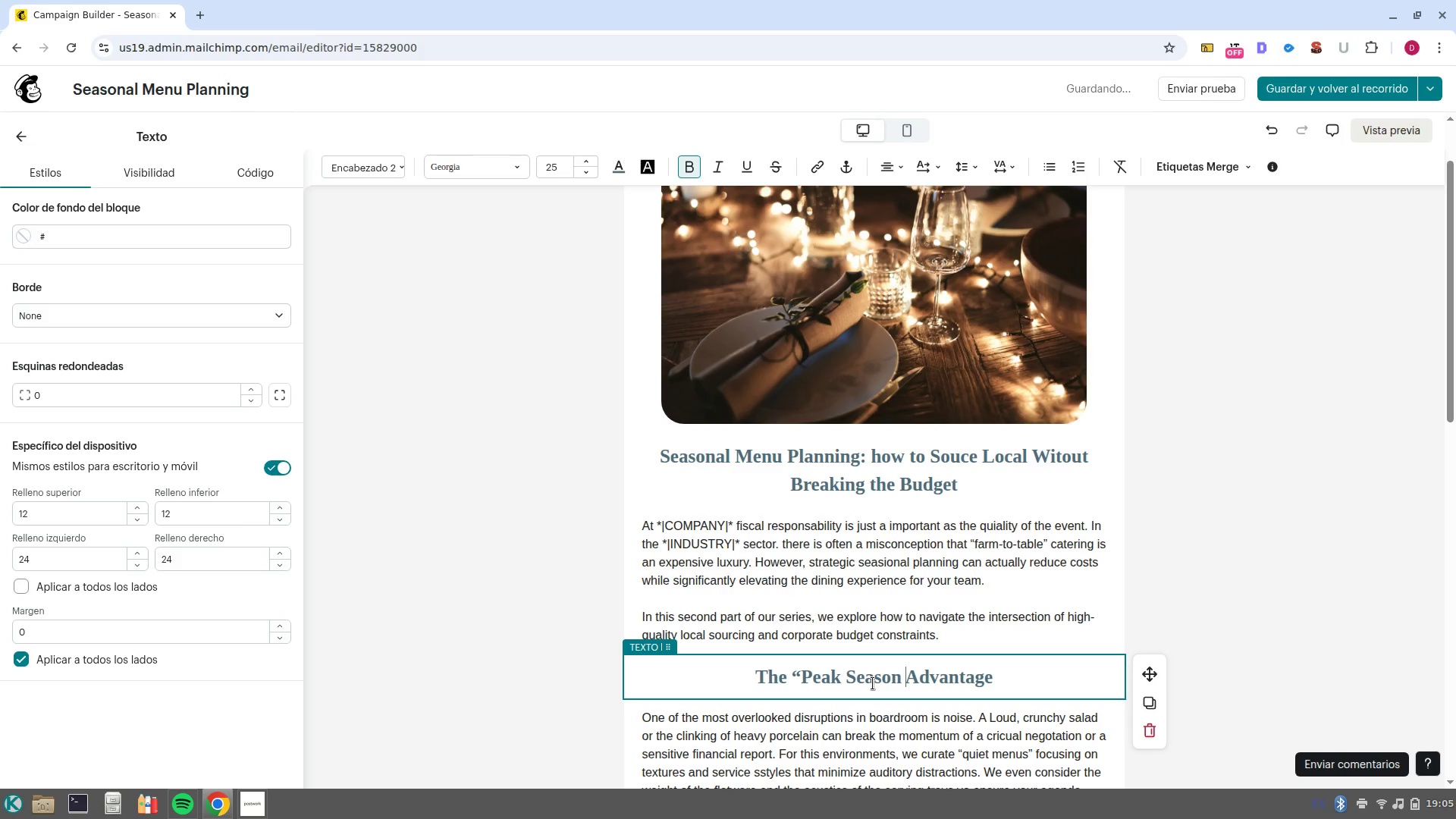 
key(ArrowLeft)
 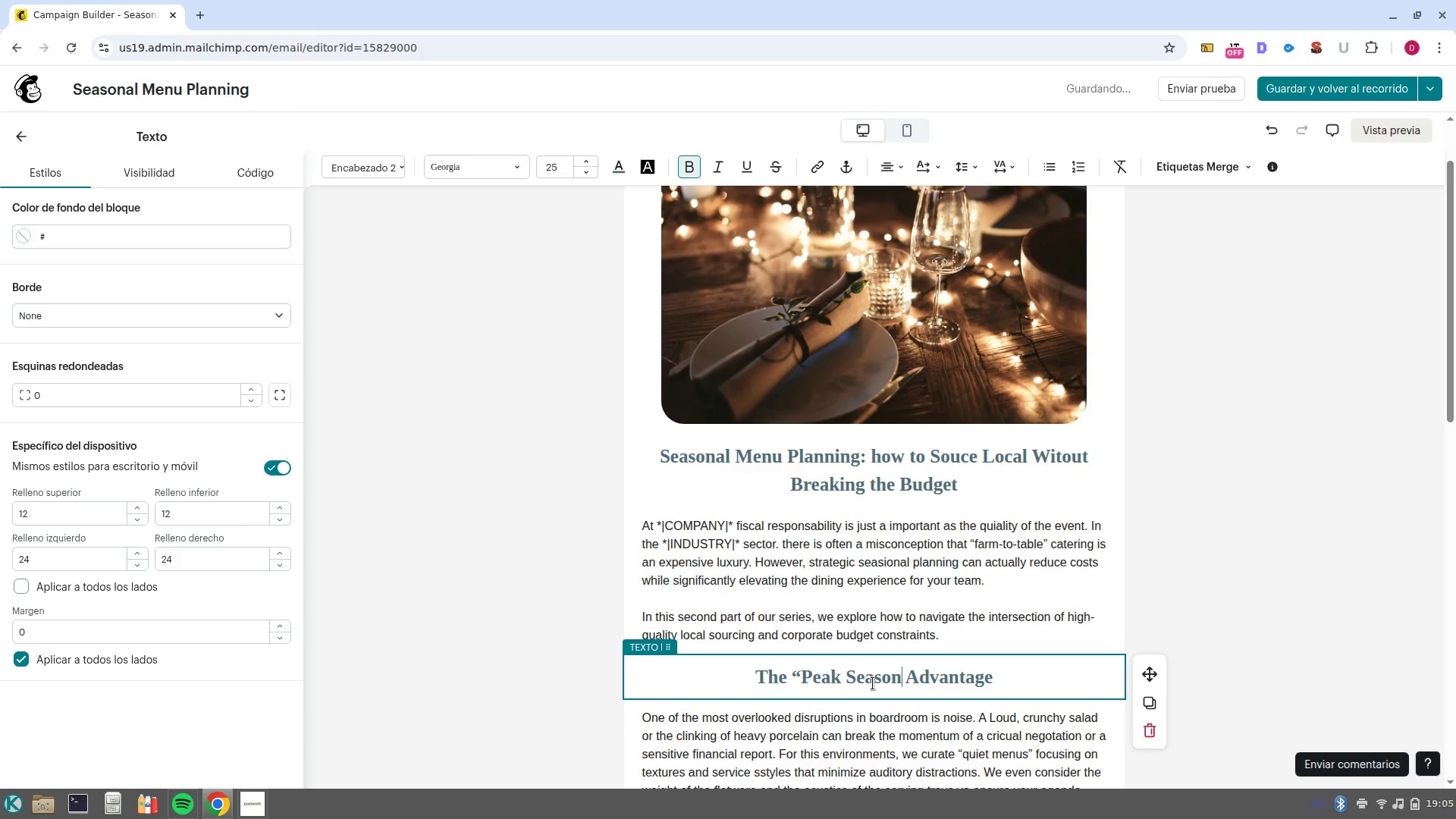 
key(Shift+ShiftLeft)
 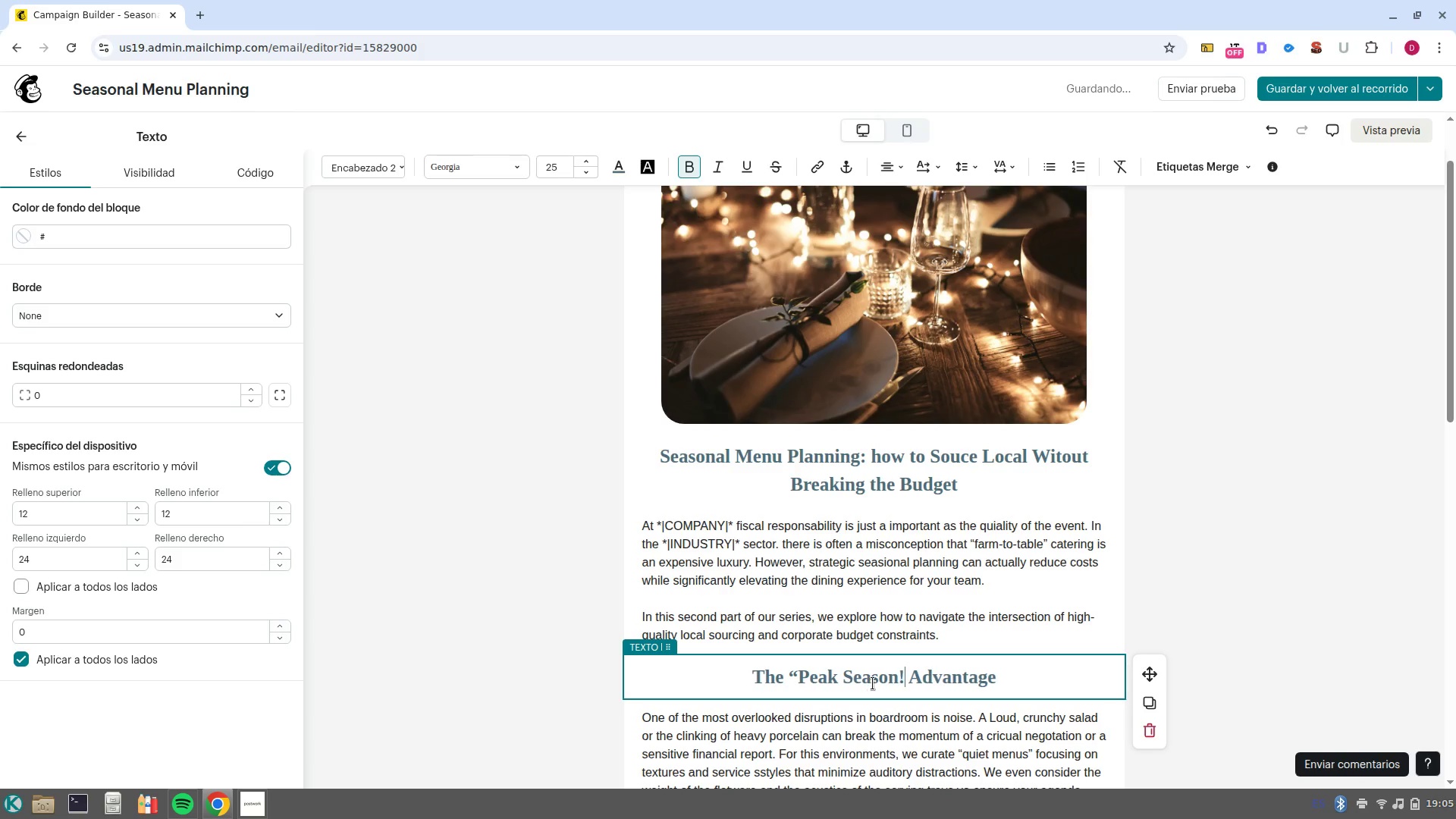 
key(Shift+1)
 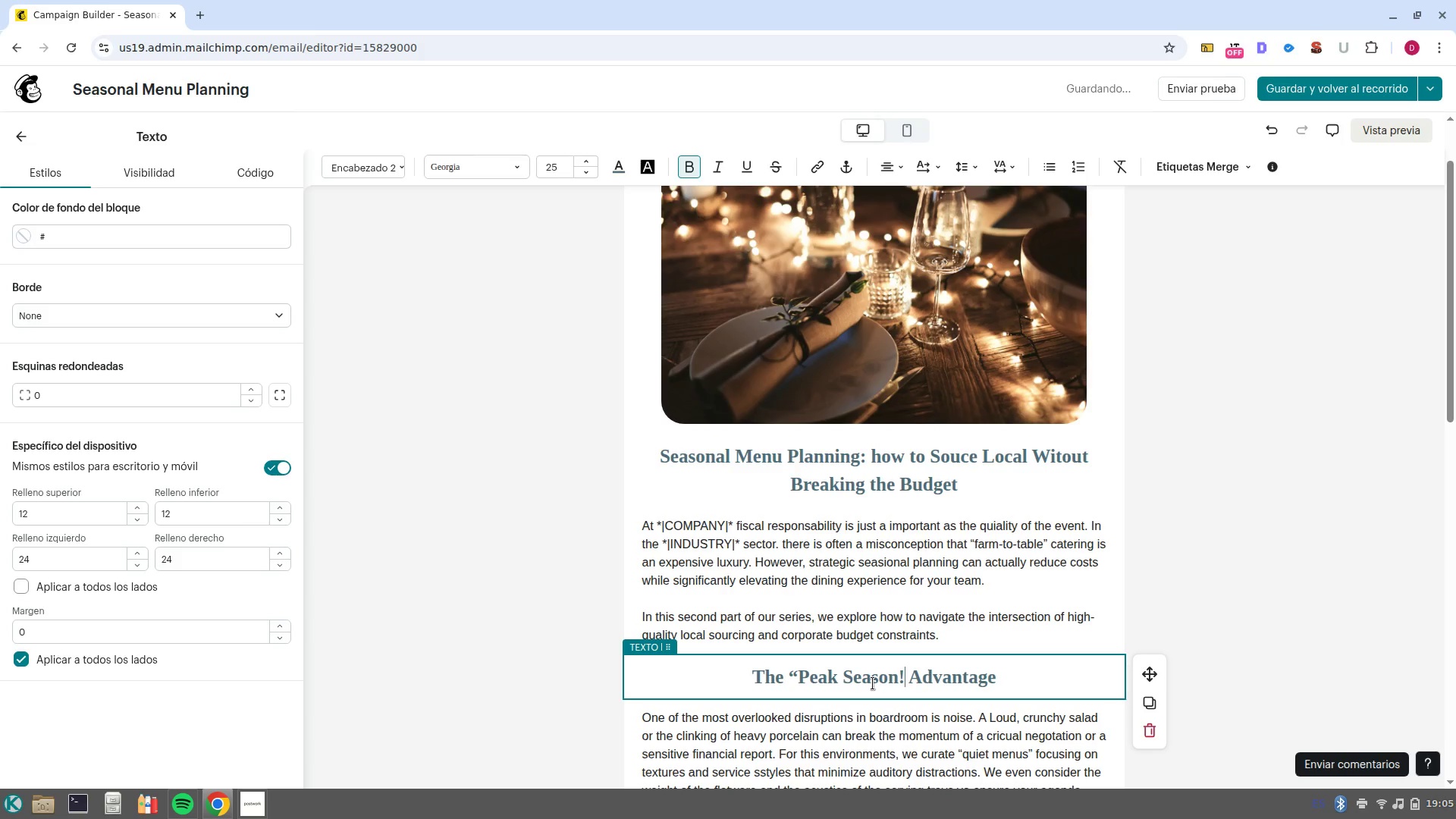 
key(Backspace)
 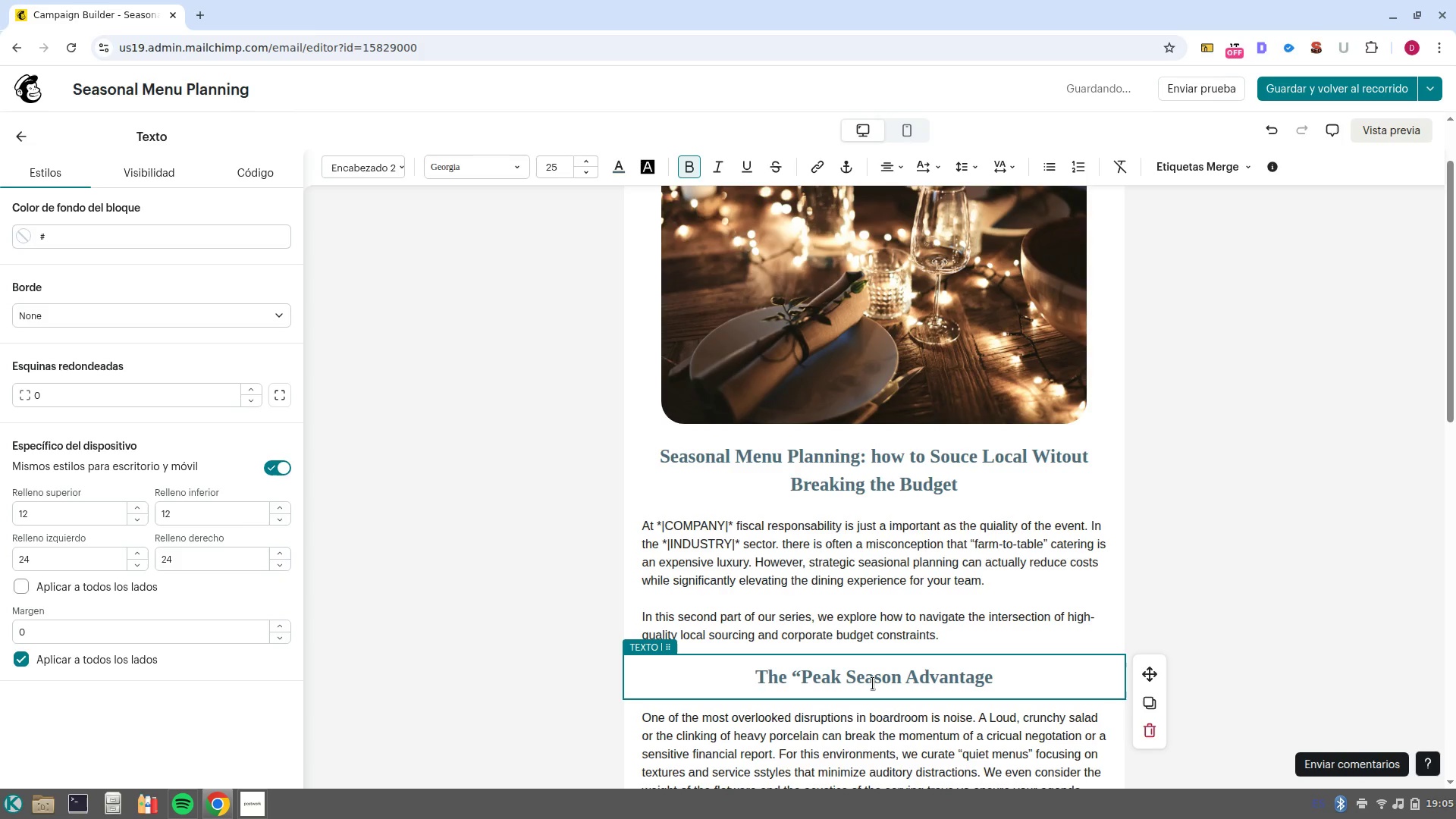 
key(Shift+2)
 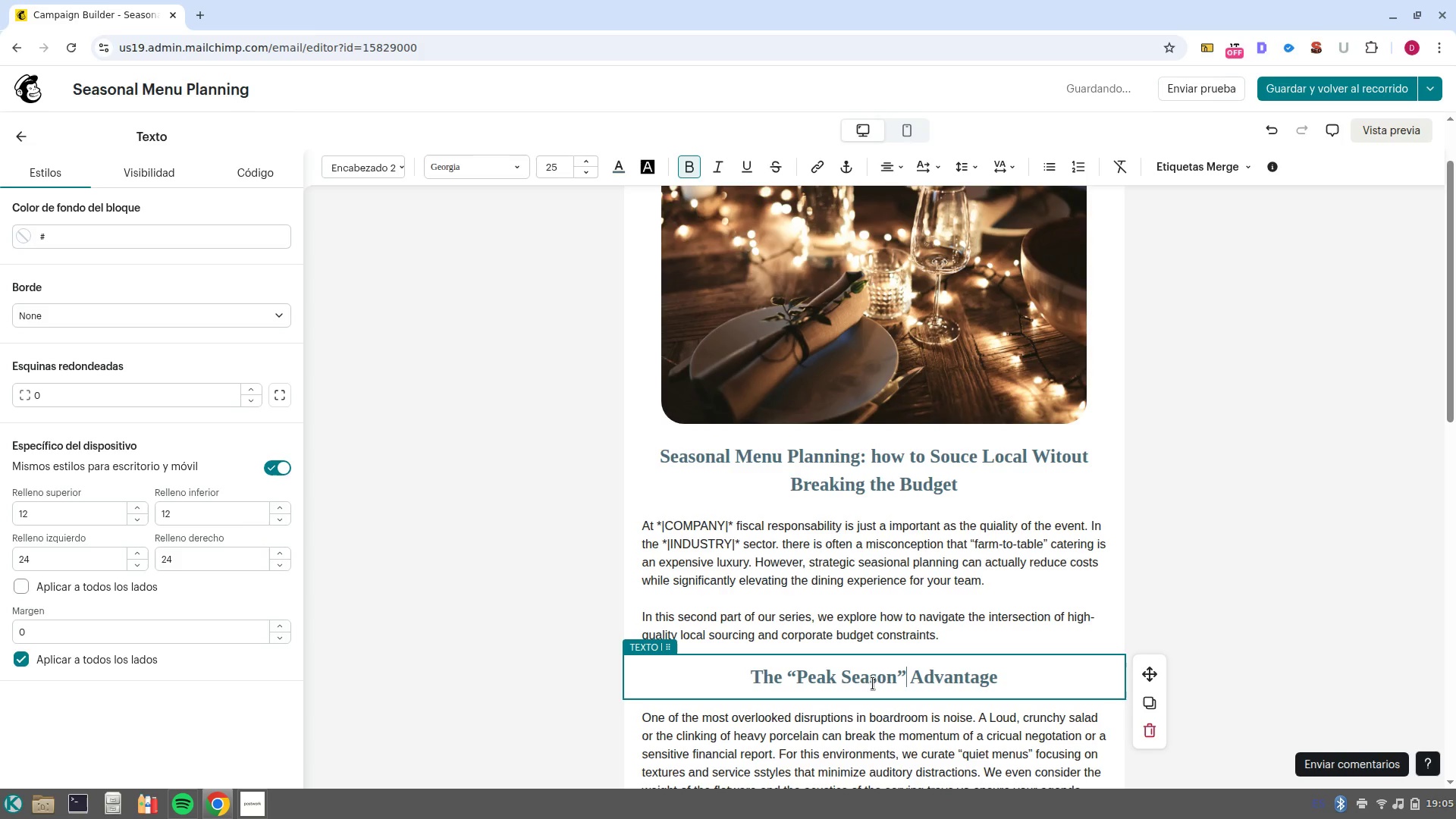 
scroll: coordinate [875, 679], scroll_direction: down, amount: 3.0
 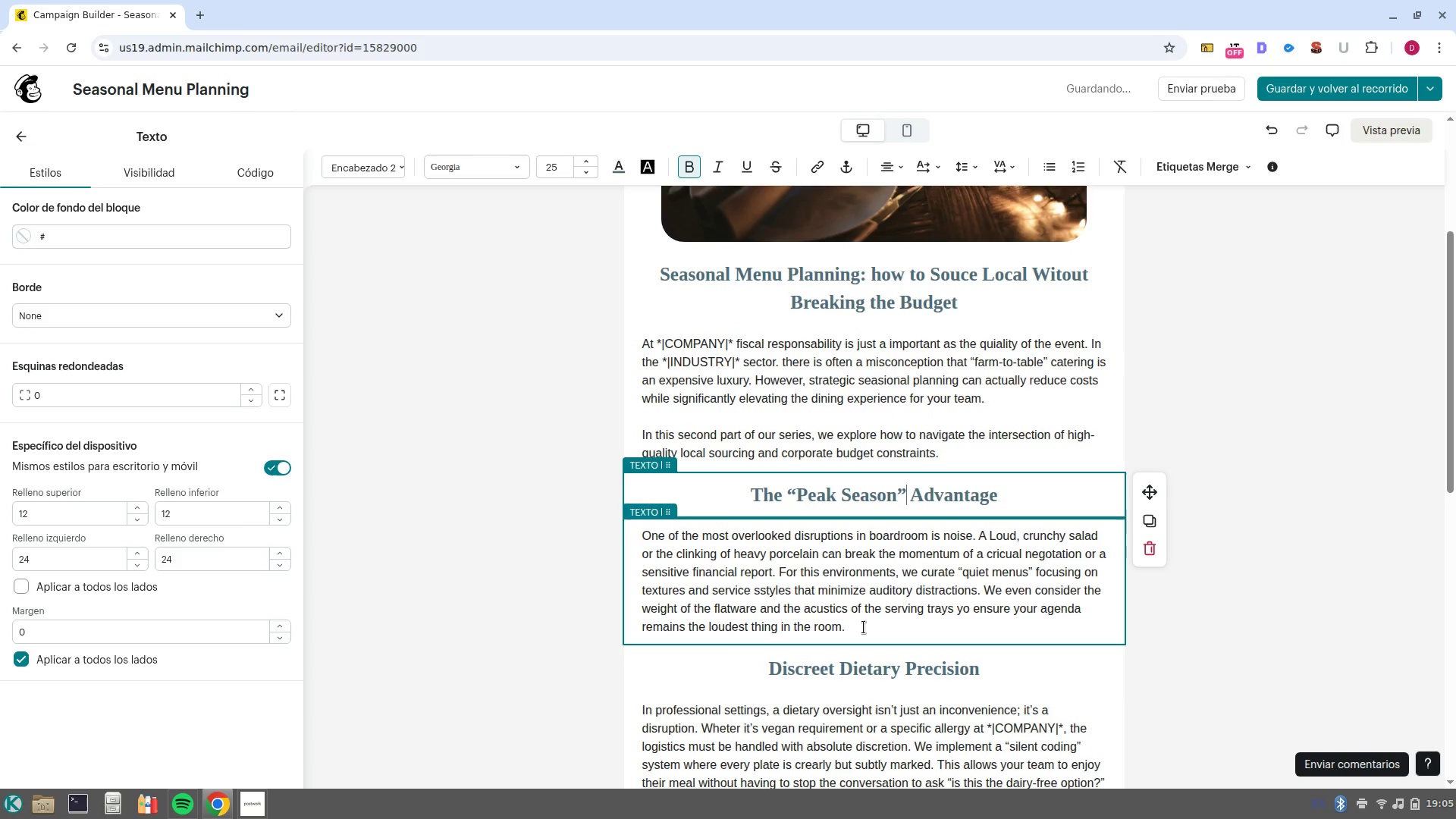 
left_click_drag(start_coordinate=[864, 627], to_coordinate=[627, 537])
 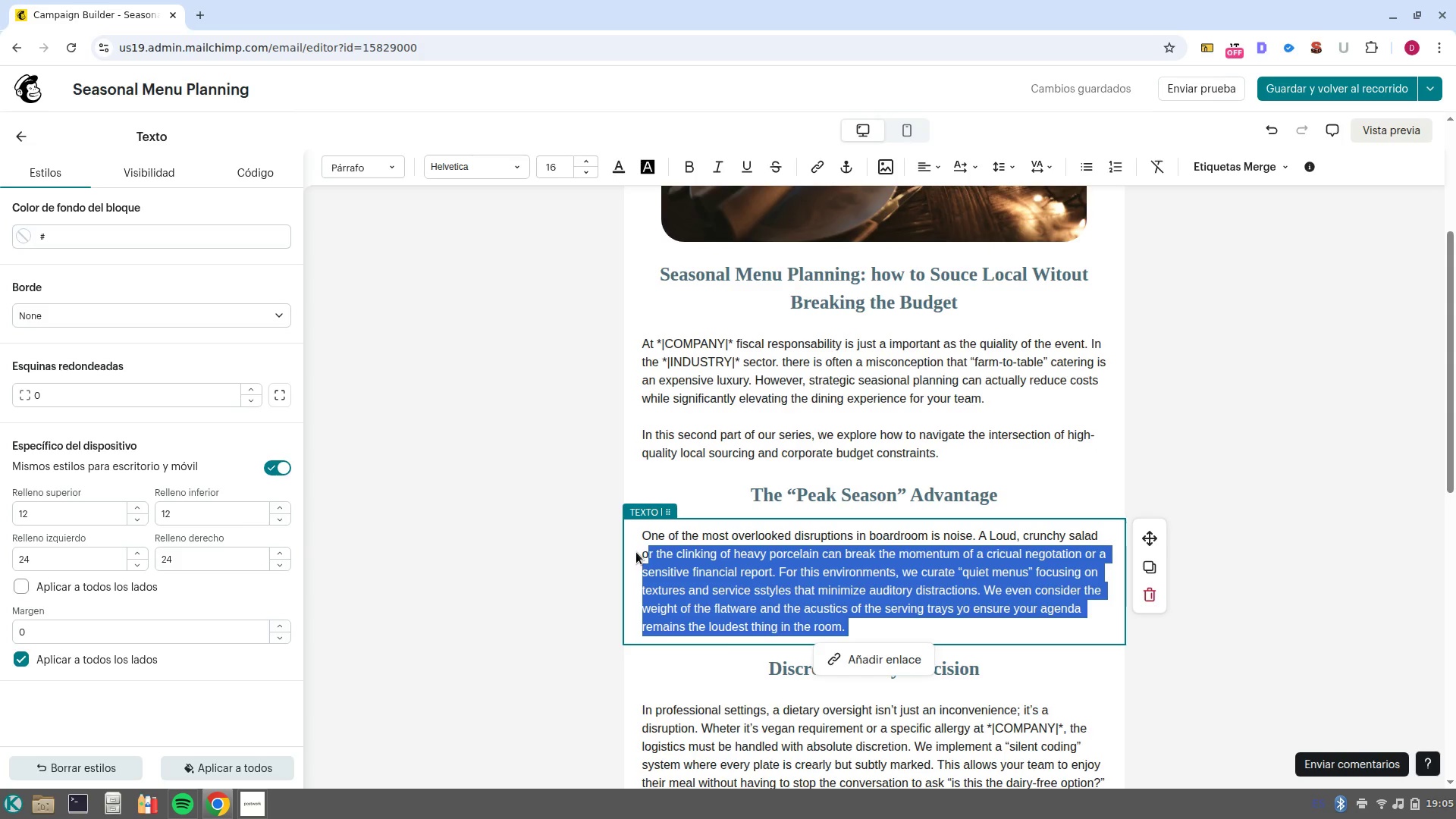 
wait(7.81)
 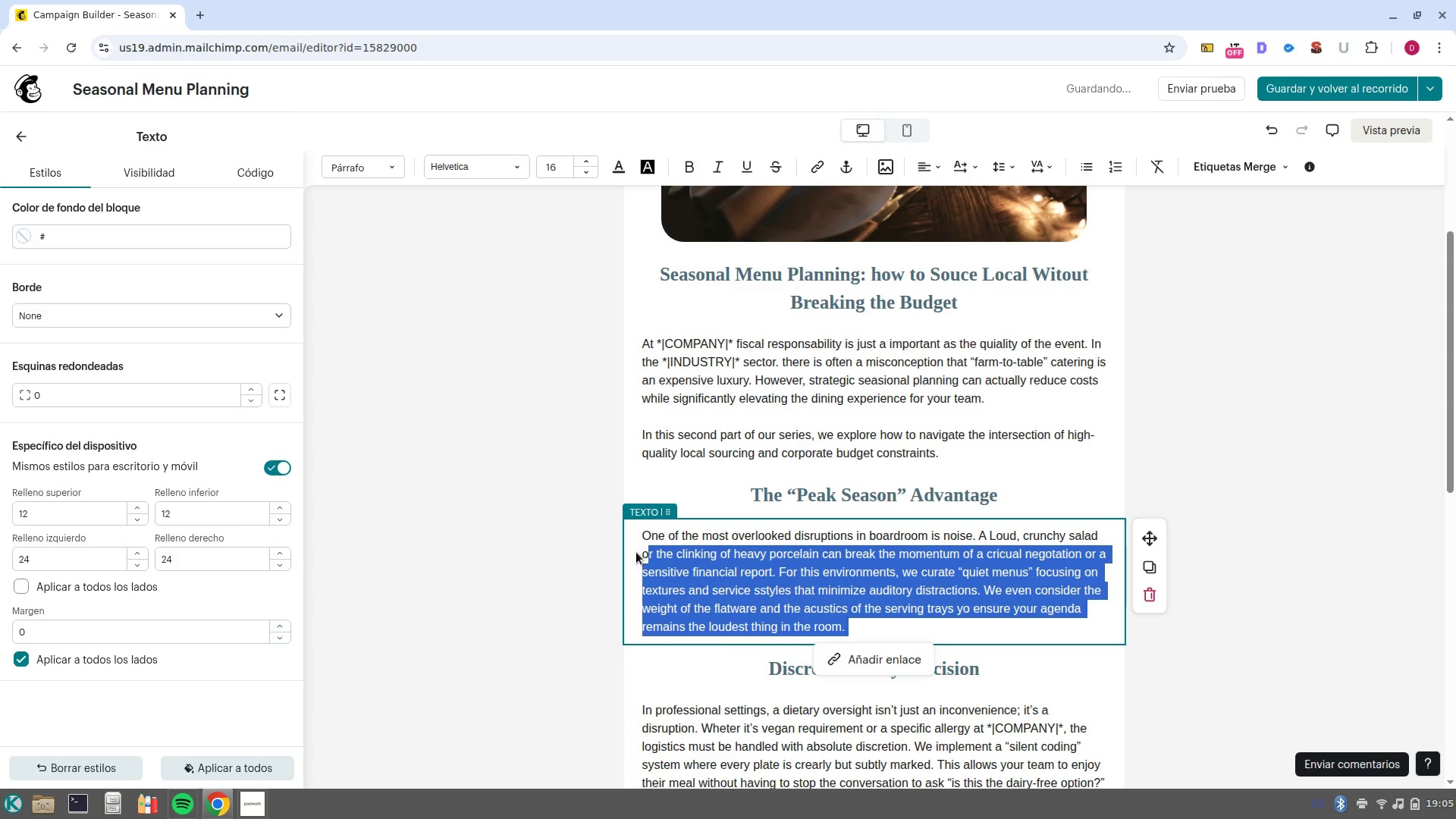 
key(Control+Backspace)
 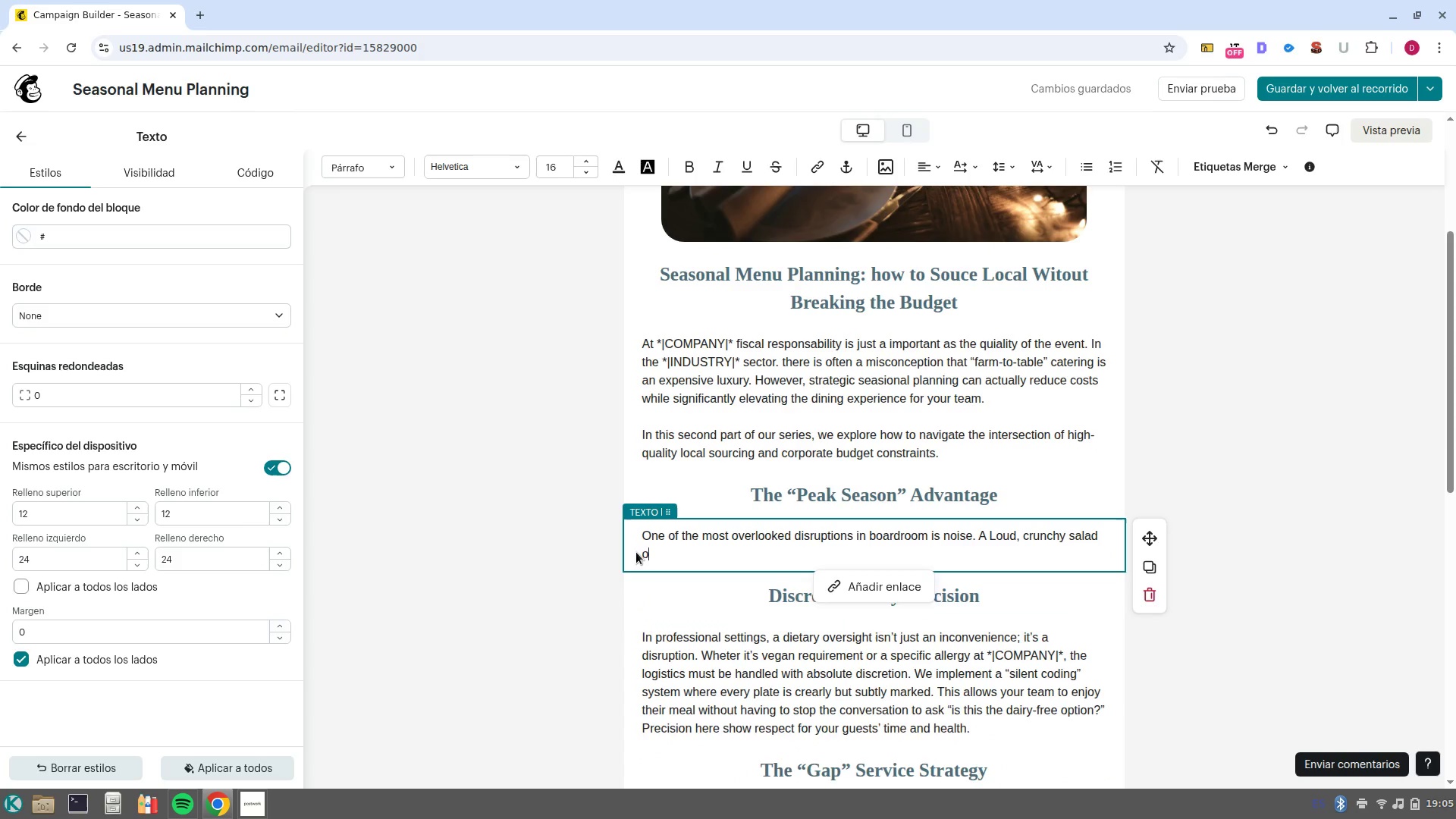 
hold_key(key=Backspace, duration=1.12)
 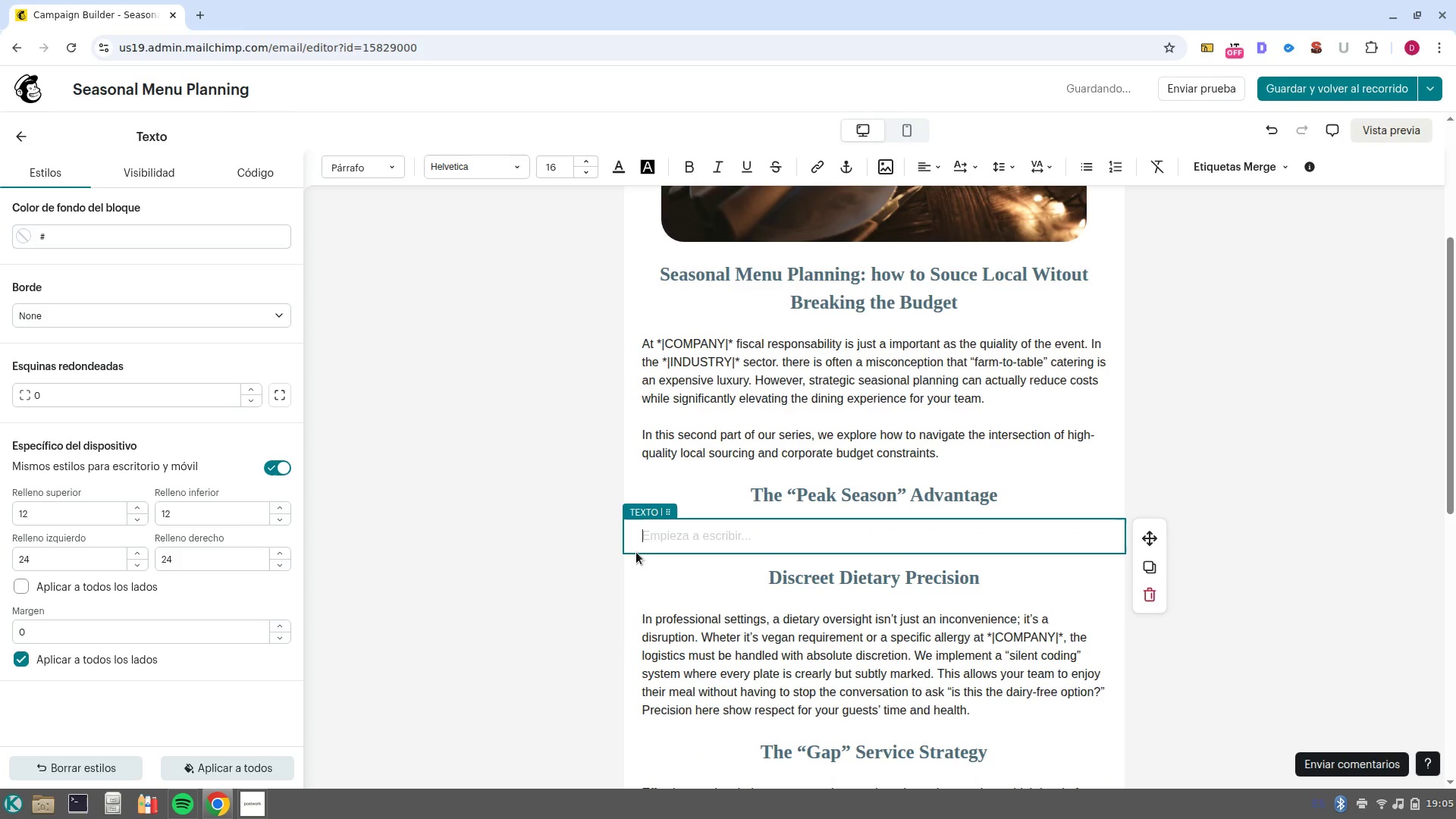 
type(The most basic rule of agricultural economics is also the caterer-s best budget tool> supply and demand. When a vegetables is in its peak seasion)
key(Backspace)
key(Backspace)
key(Backspace)
type(on, its is )
 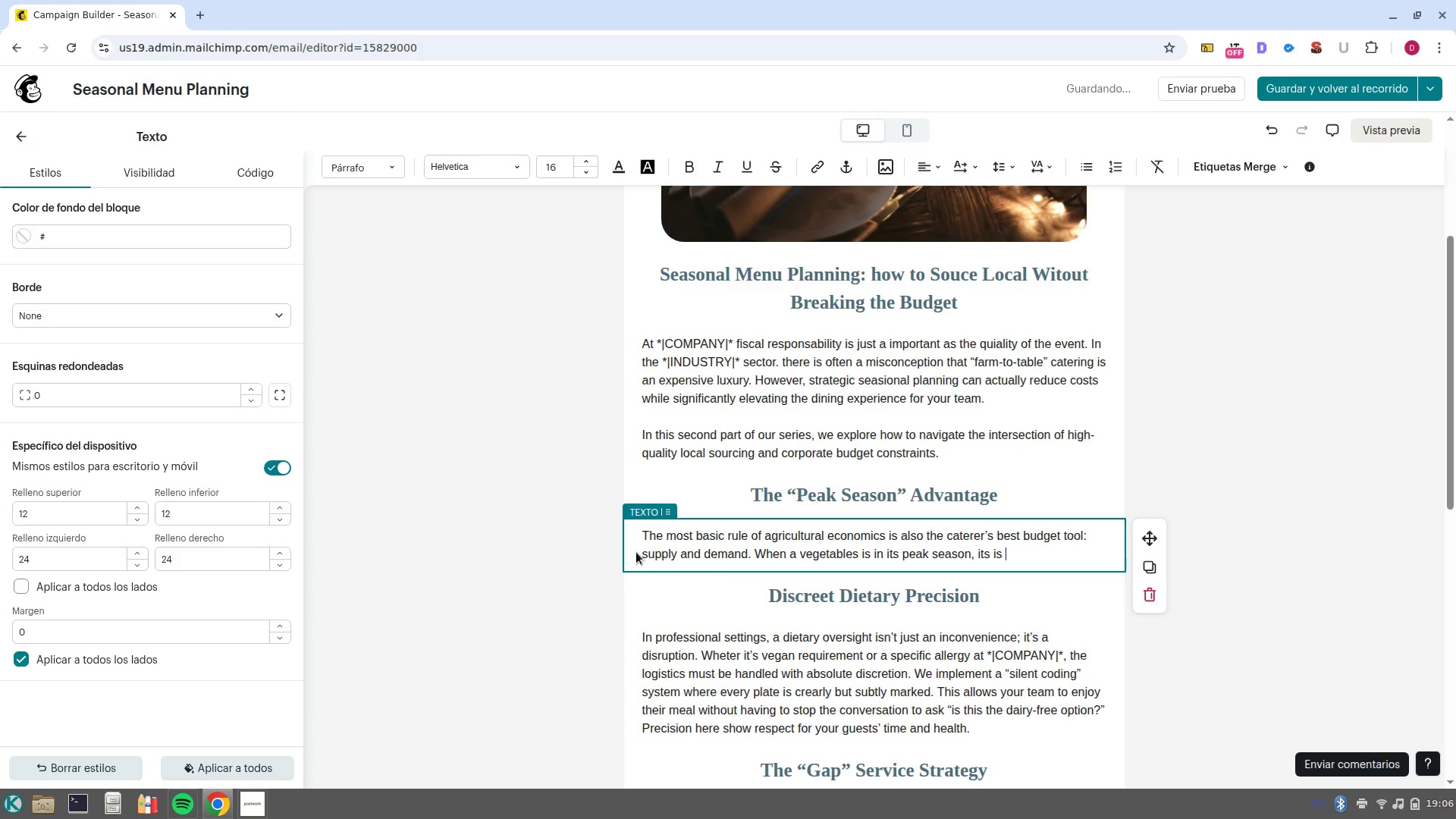 
key(Control+ArrowLeft)
 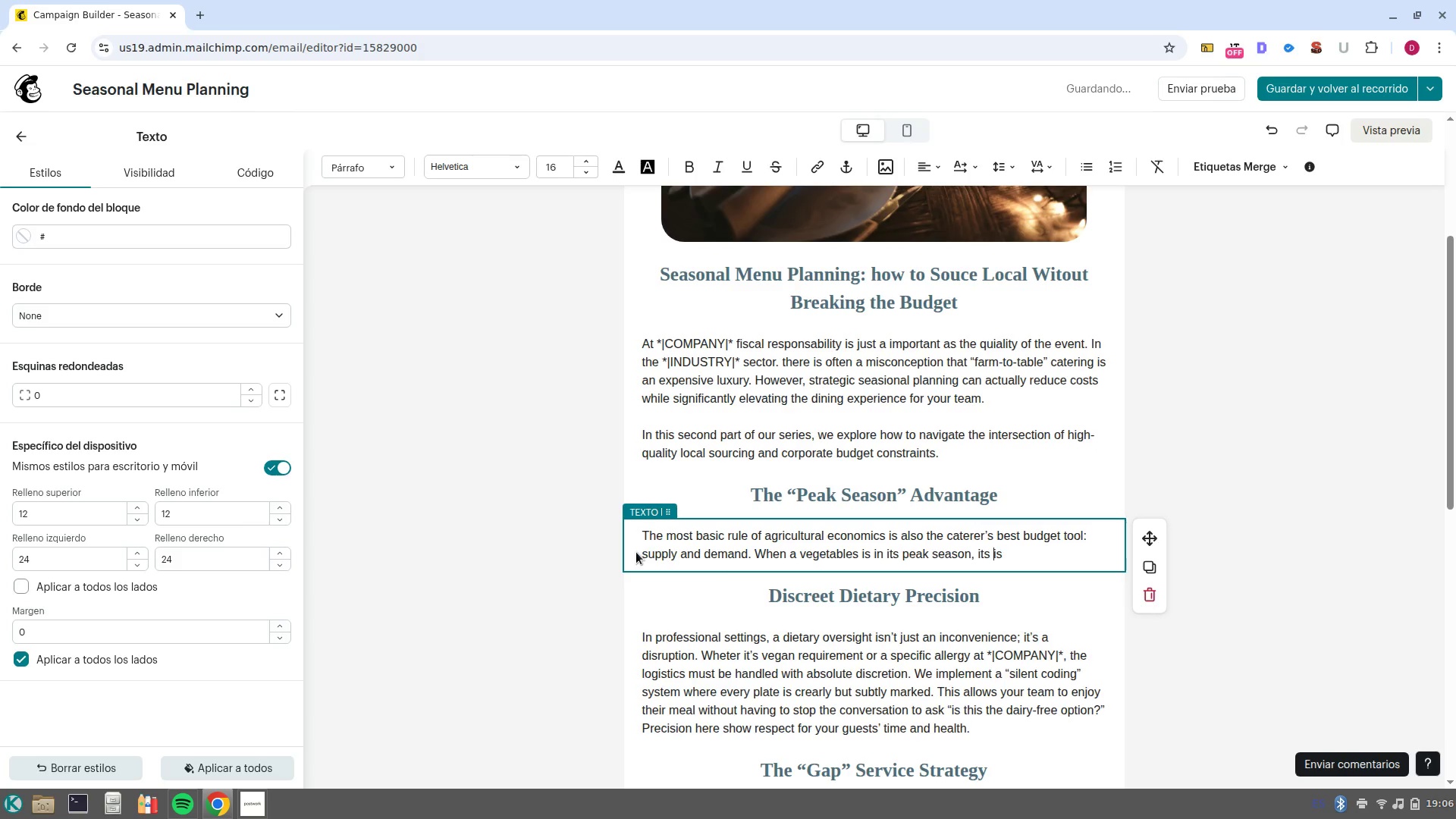 
key(ArrowRight)
 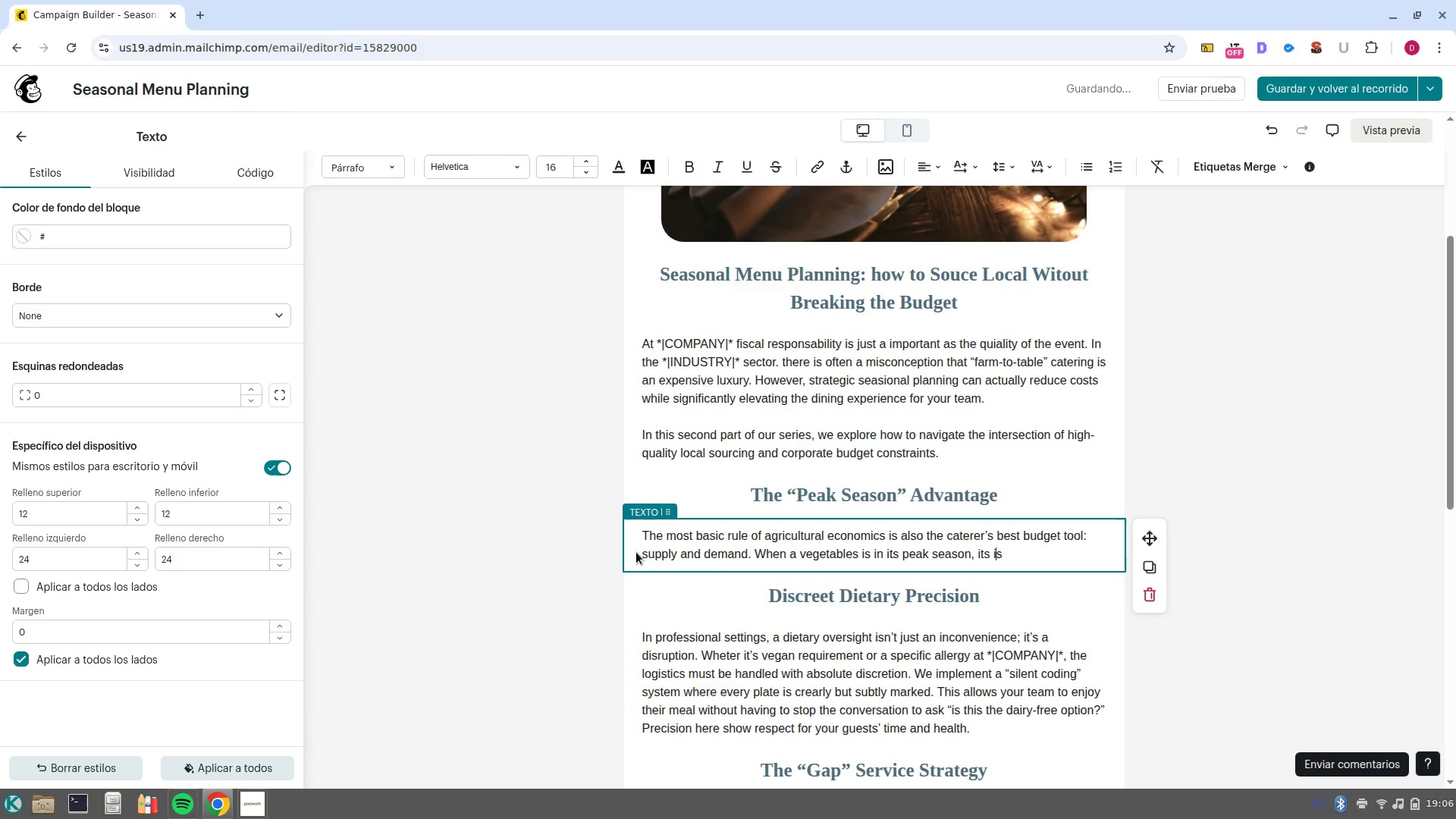 
key(ArrowLeft)
 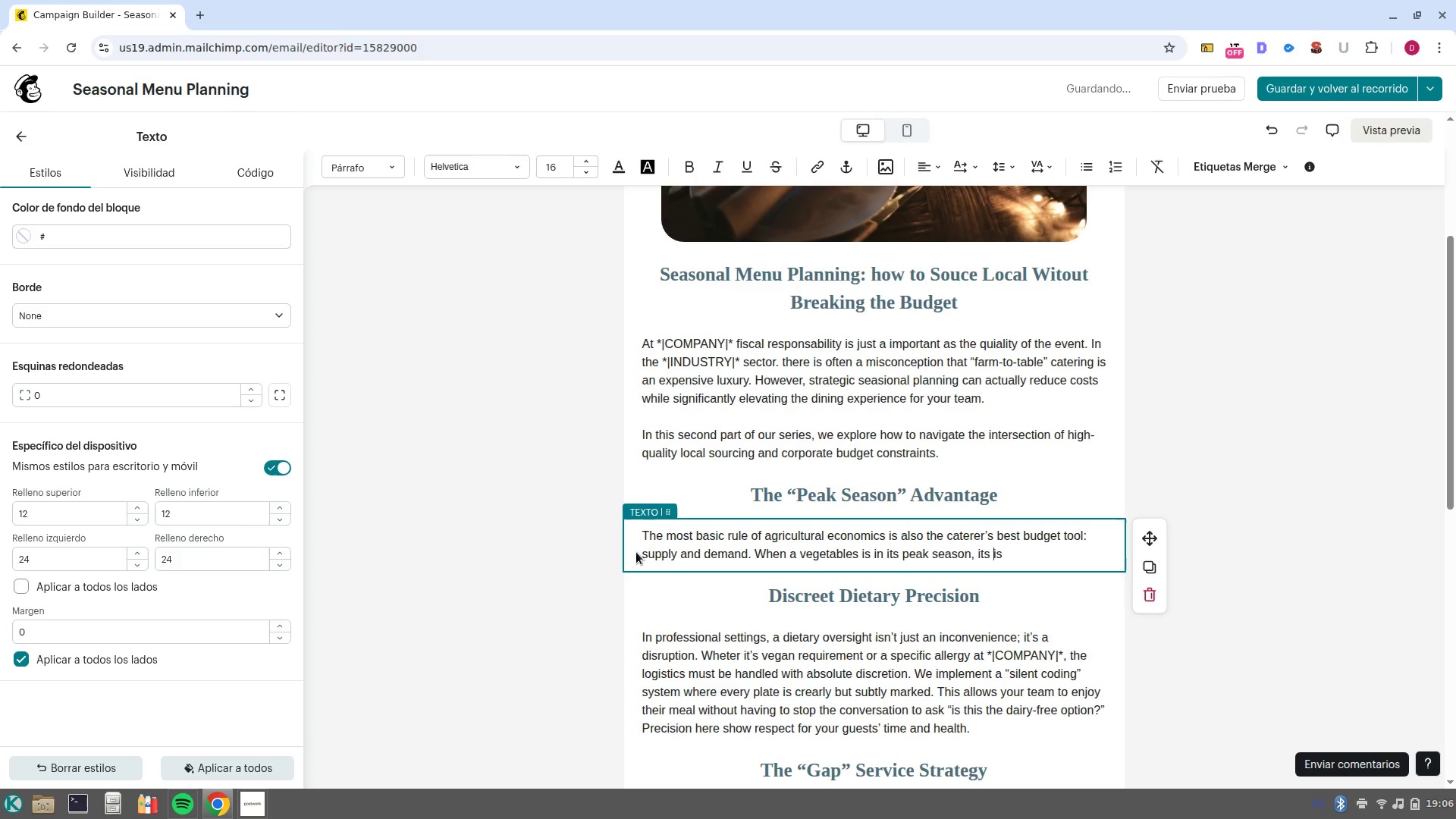 
key(ArrowLeft)
 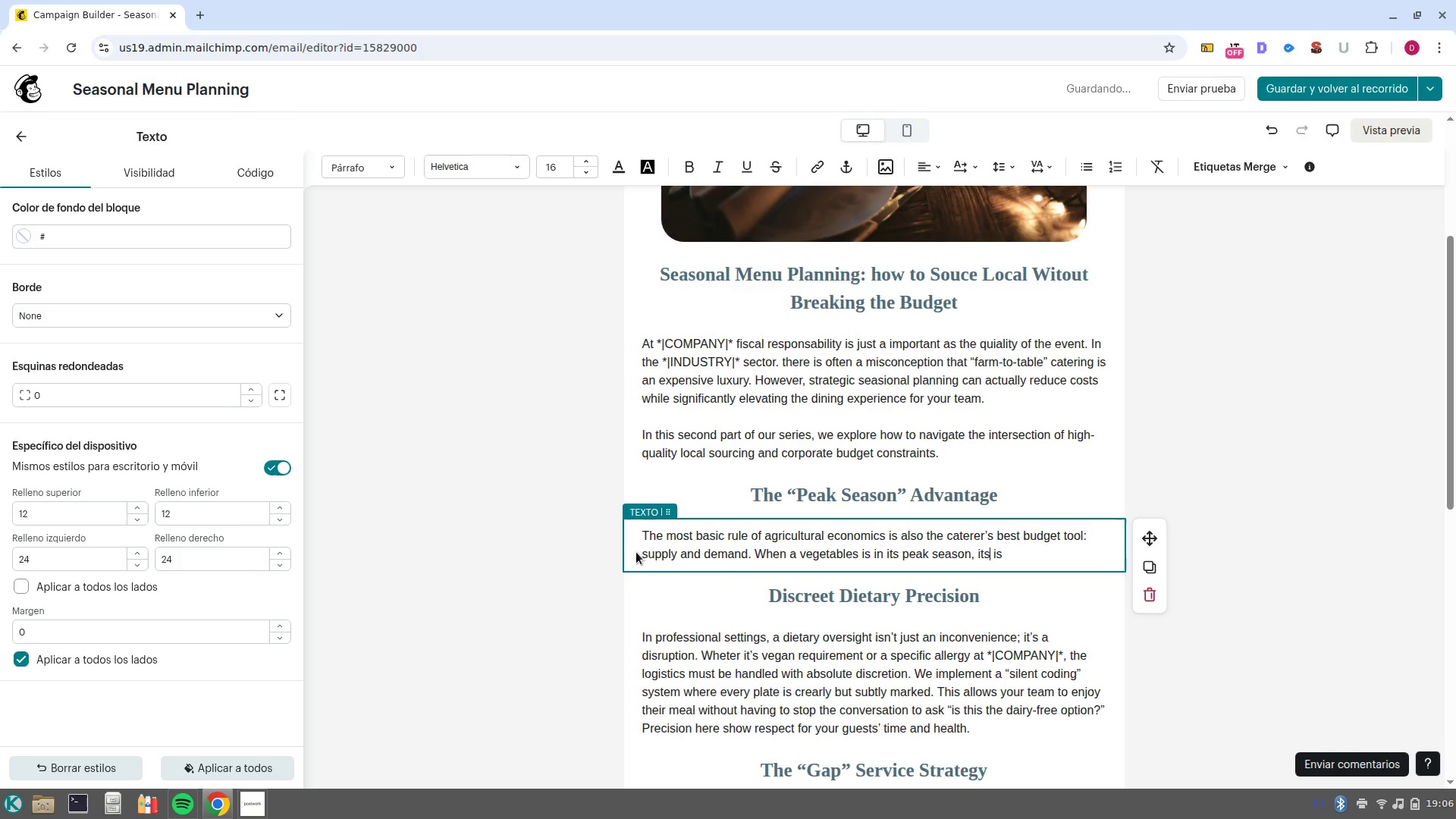 
key(Backspace)
 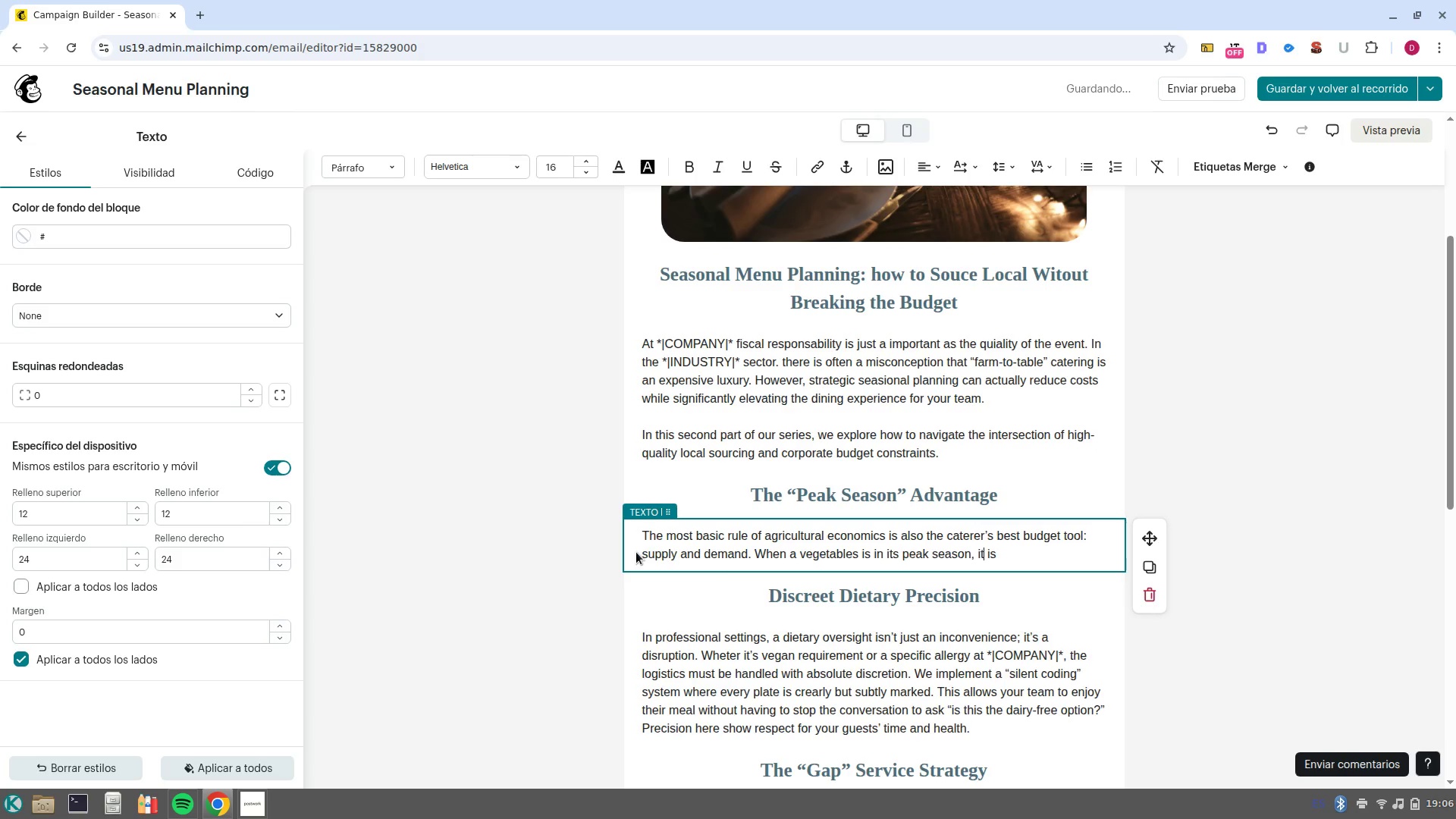 
key(Control+ArrowRight)
 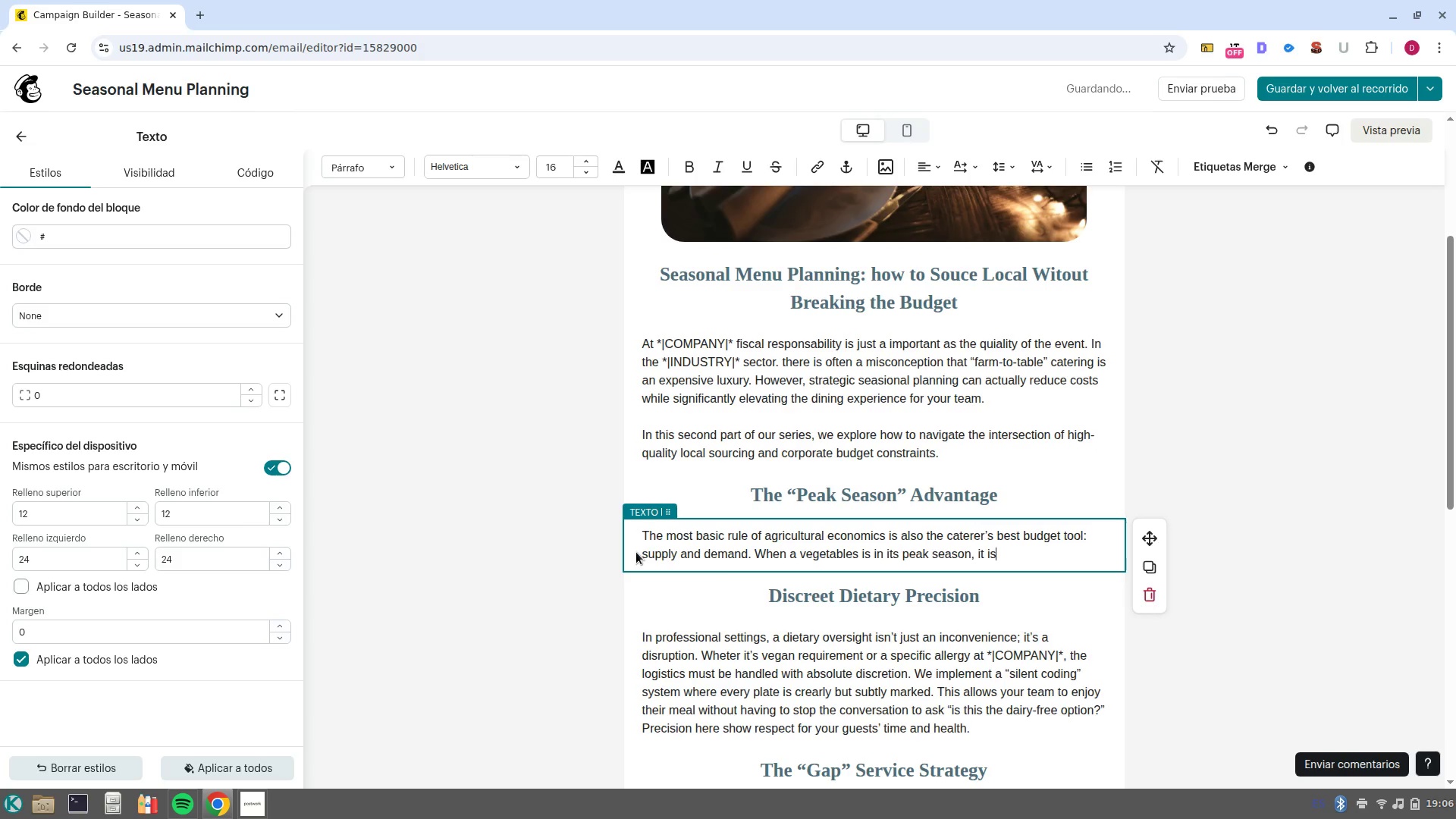 
key(Control+ArrowRight)
 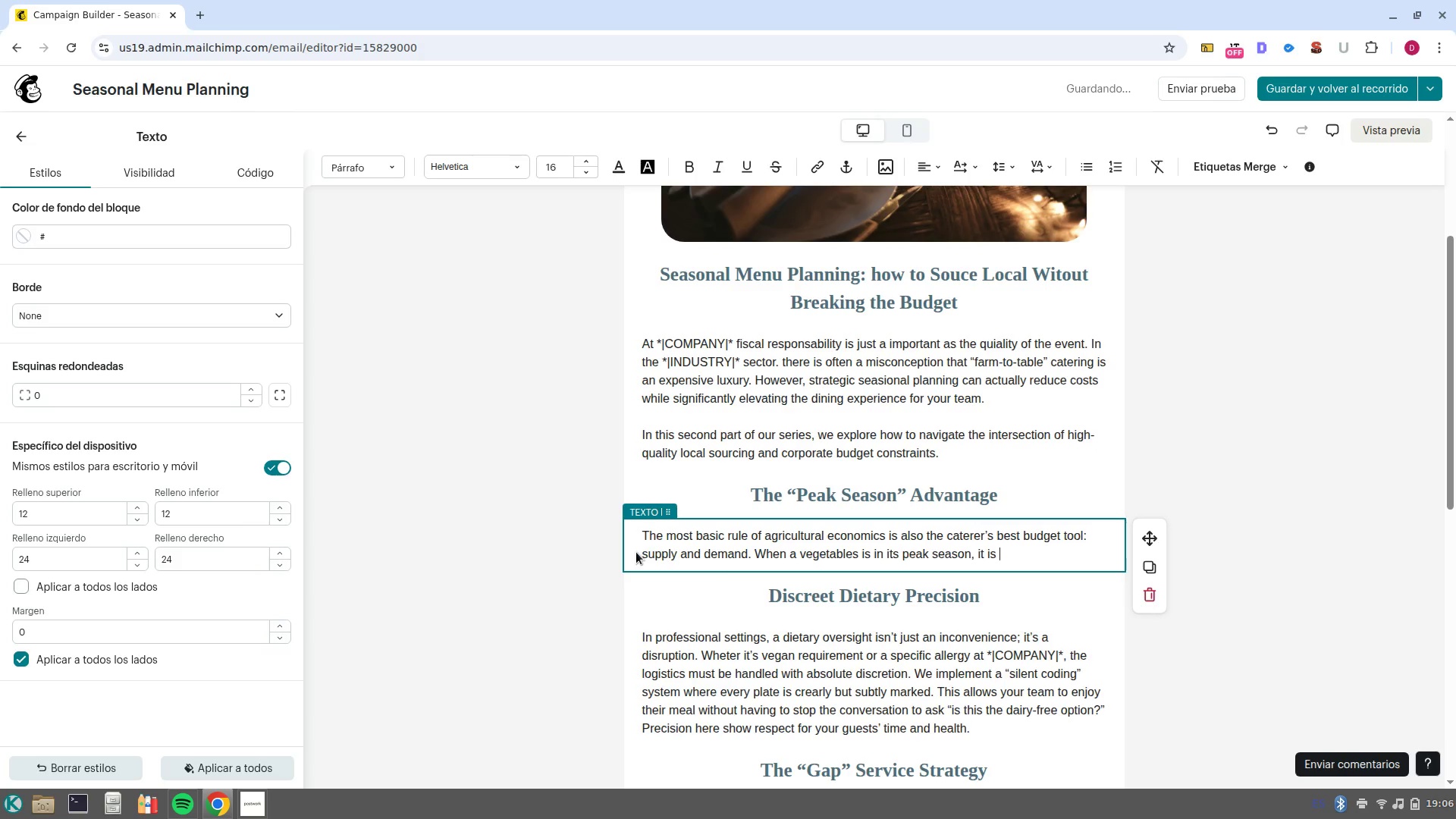 
type(at its lowest price pon)
key(Backspace)
type(int)
 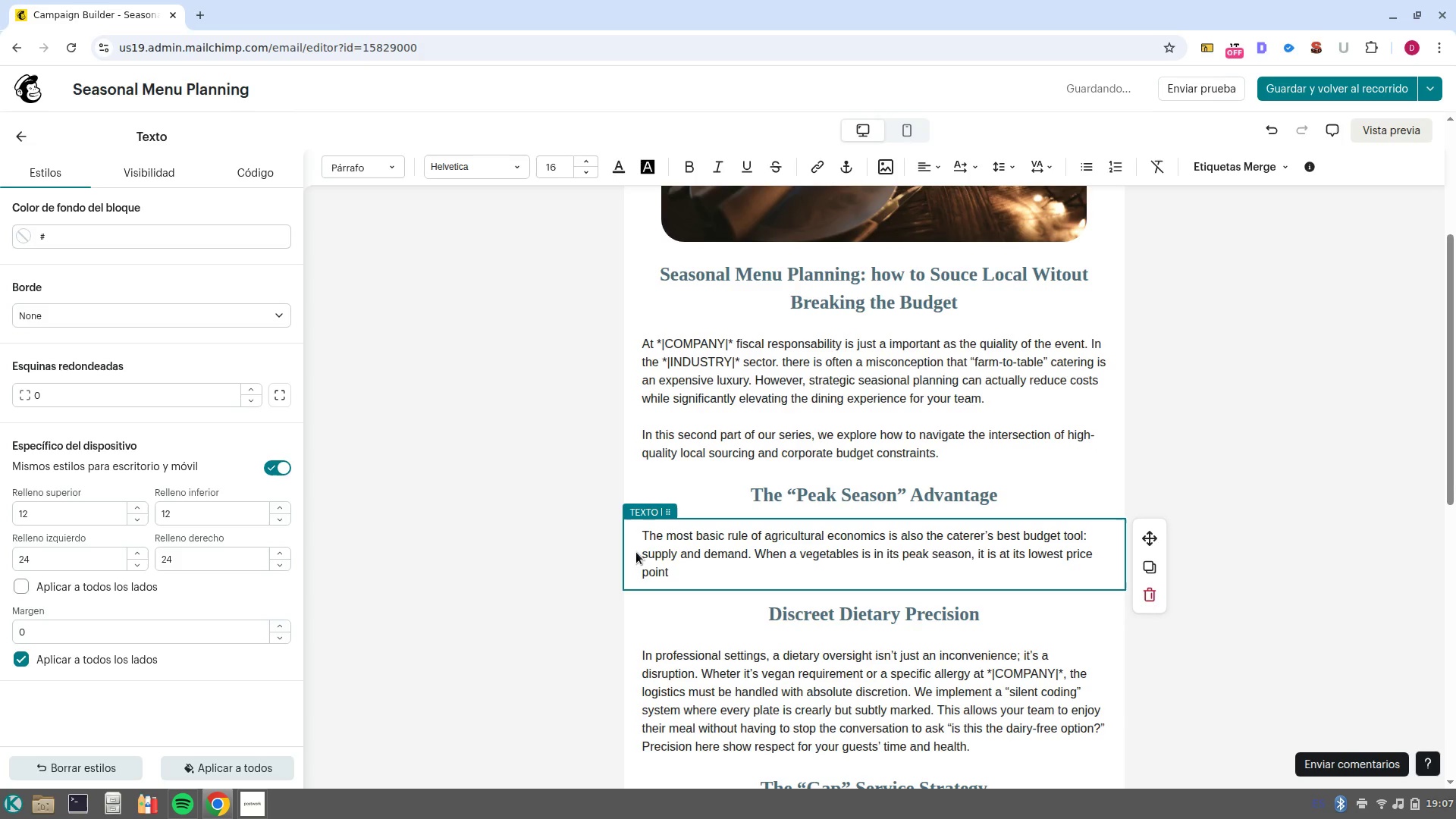 
type( and highest quality. By allowing us to build a @chef-s choice@ menu around farms, we p)
key(Backspace)
type(can pass those savings directly to you event bud)
 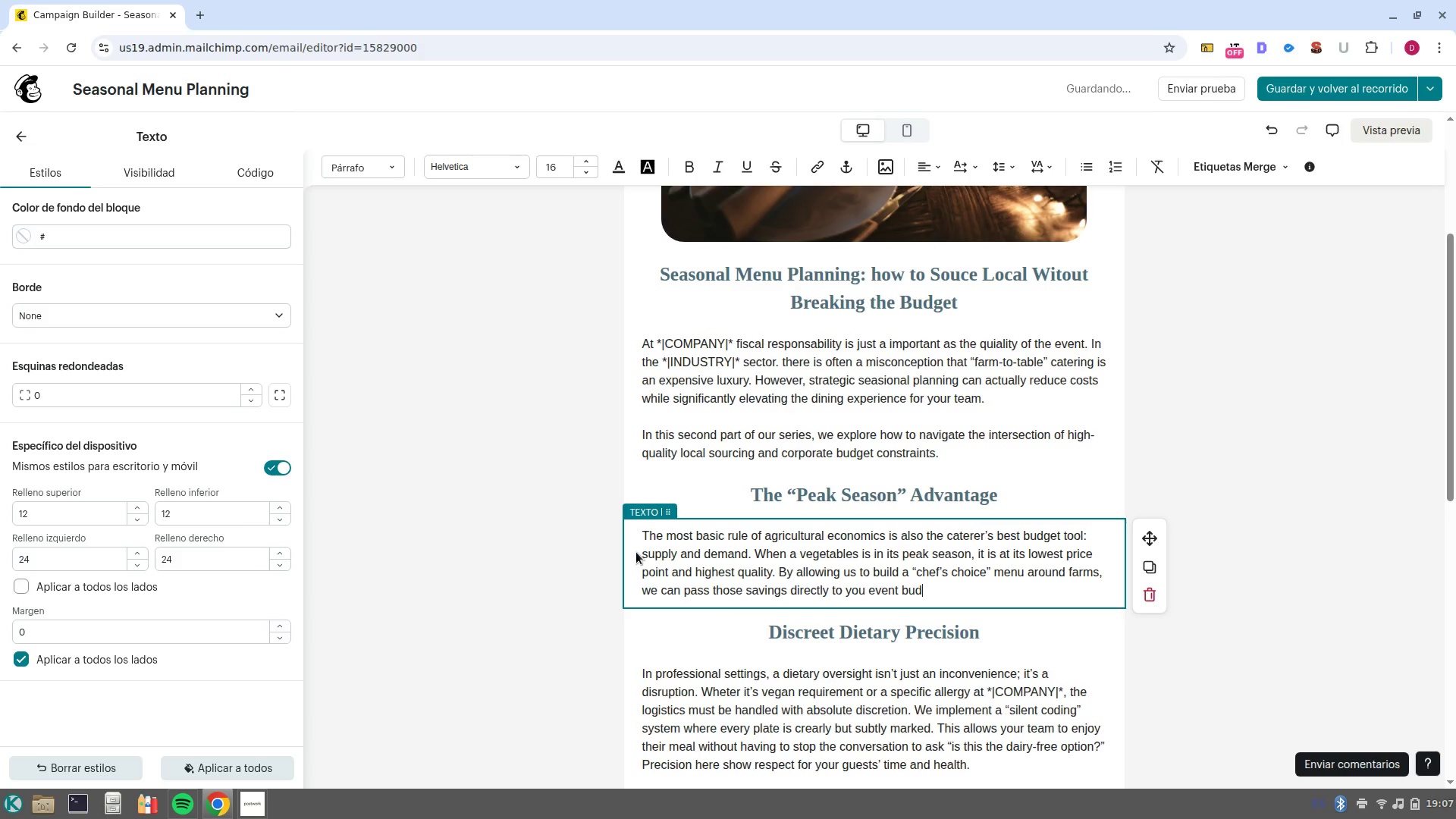 
type(get witout)
 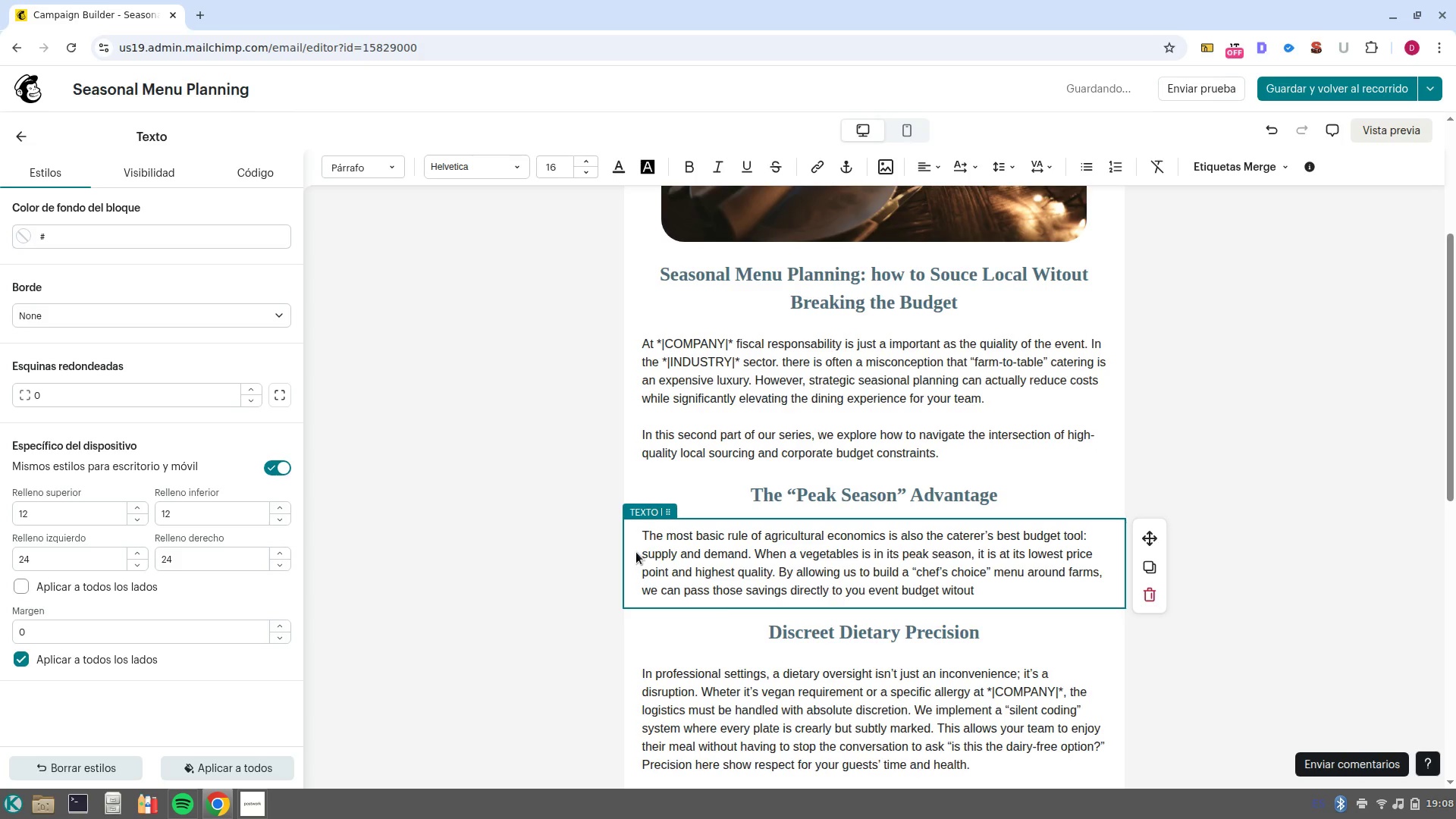 
key(Control+ControlLeft)
 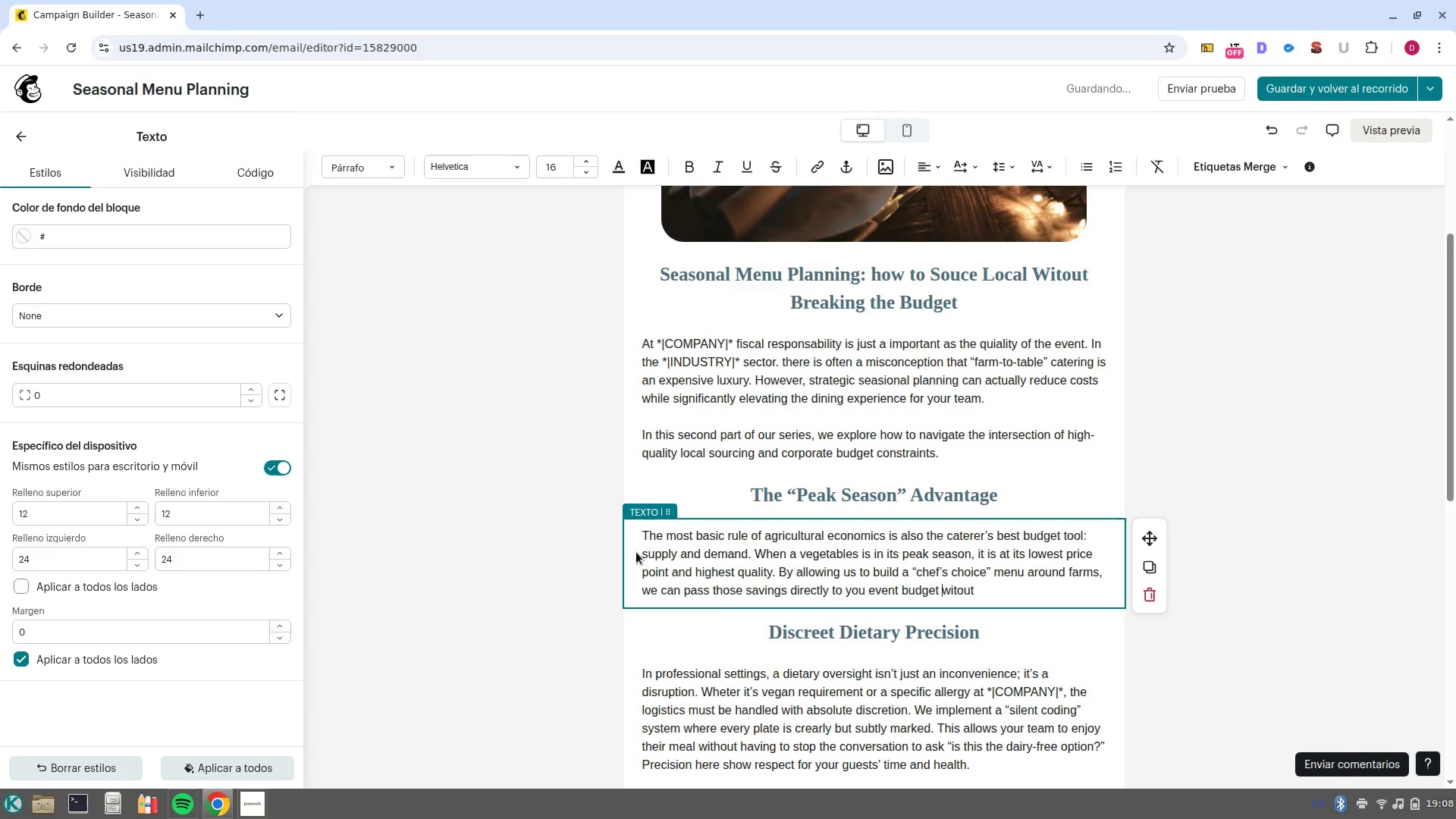 
key(Control+ArrowLeft)
 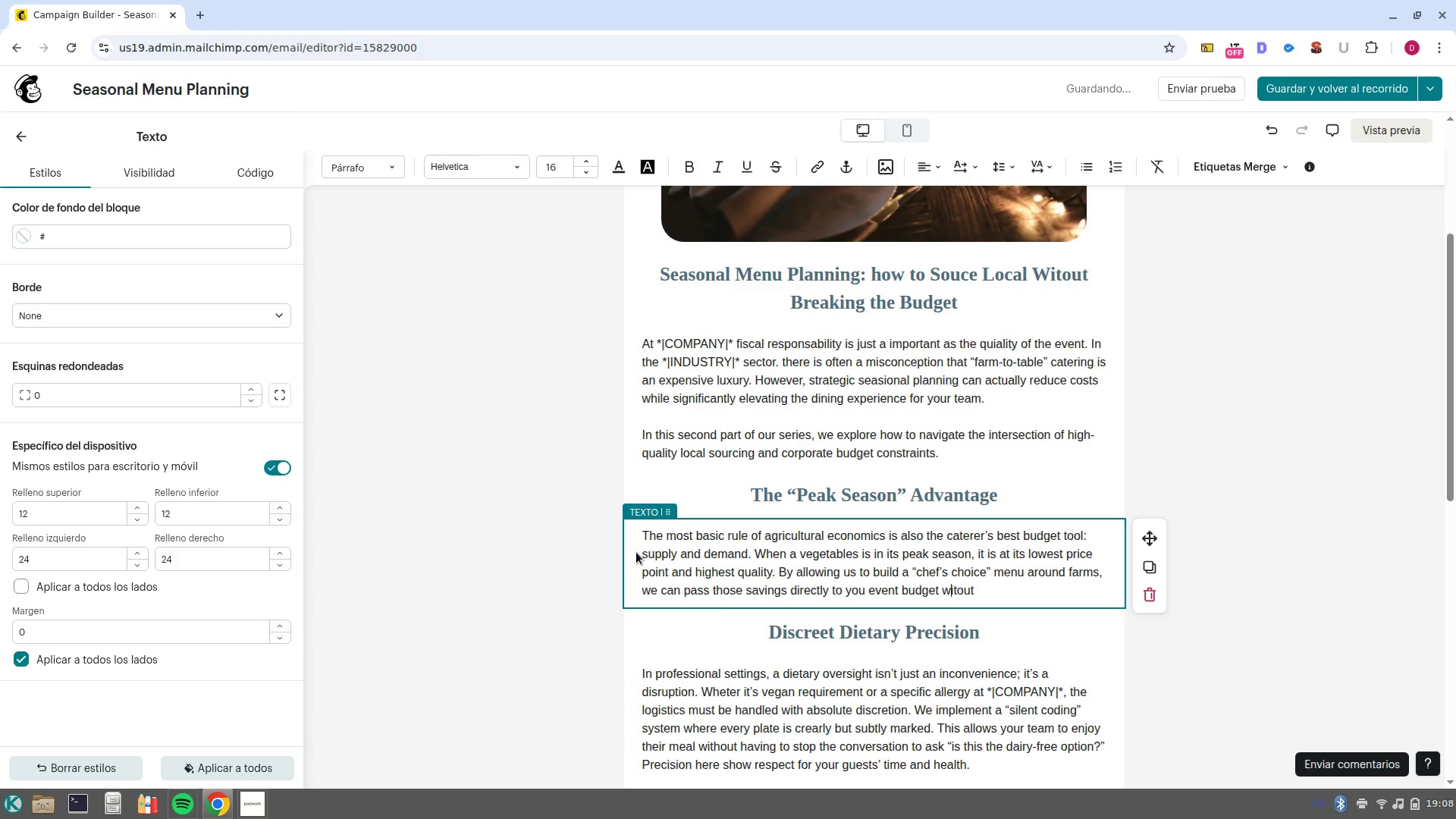 
key(ArrowRight)
 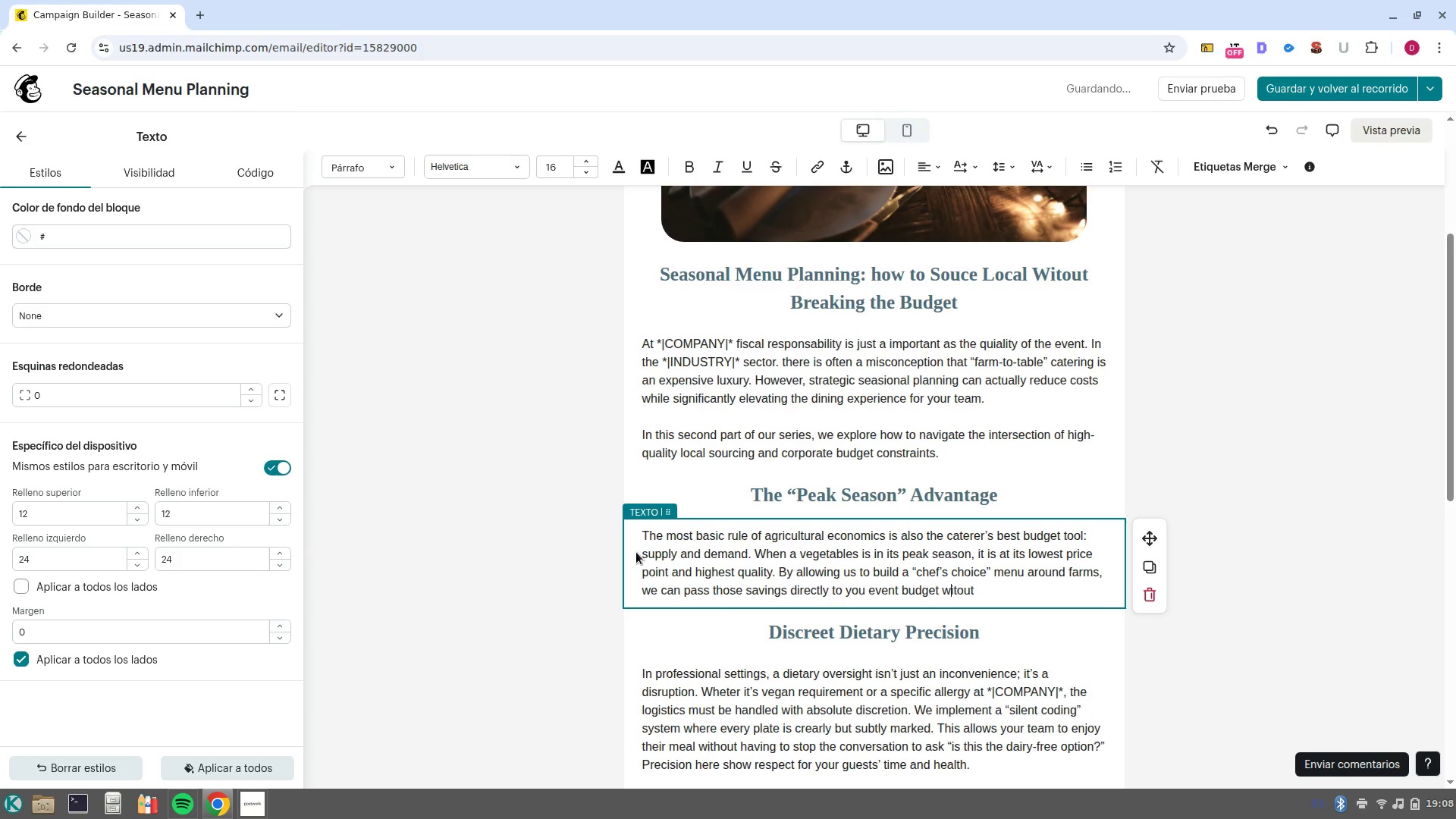 
key(ArrowRight)
 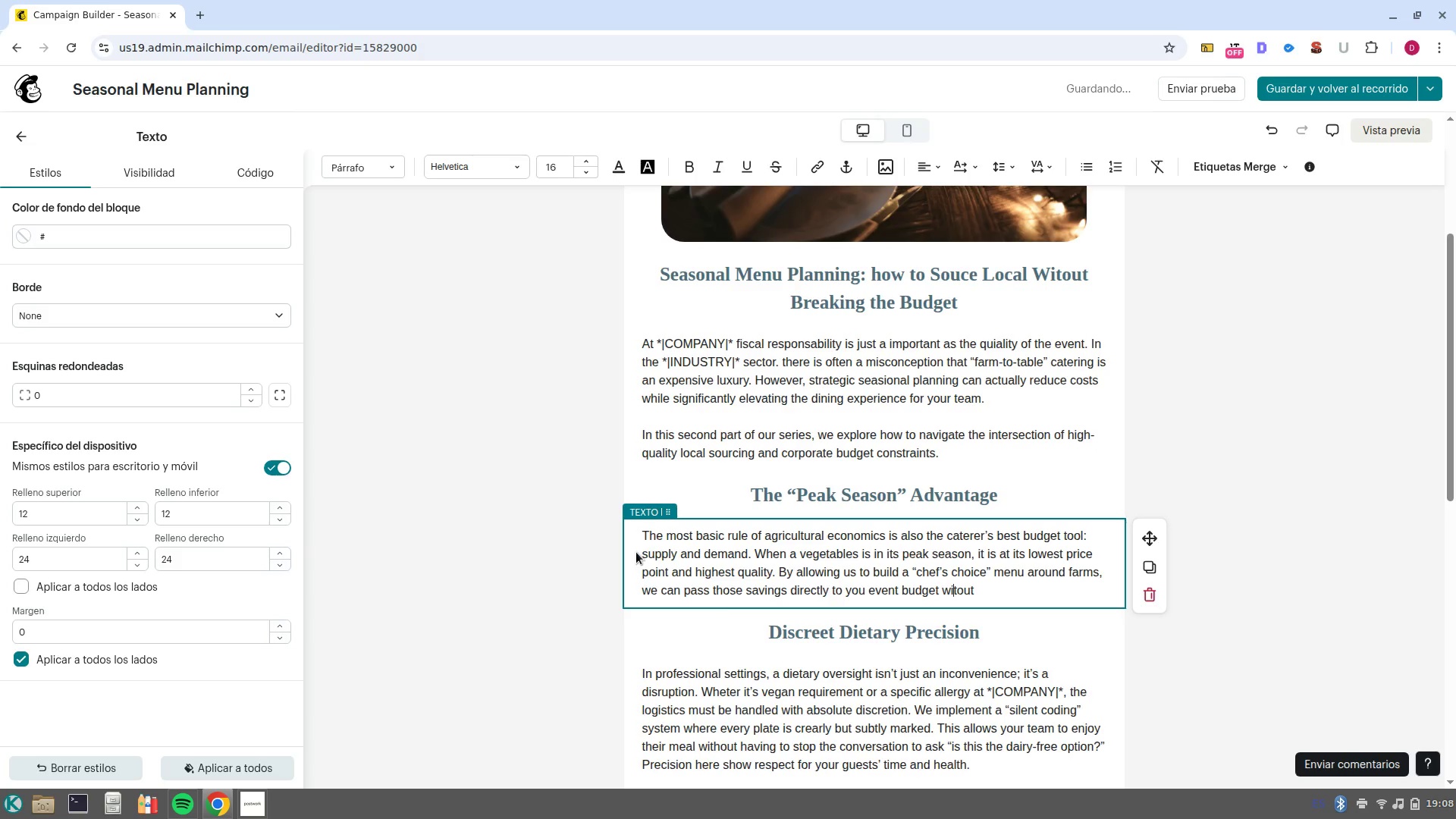 
key(ArrowRight)
 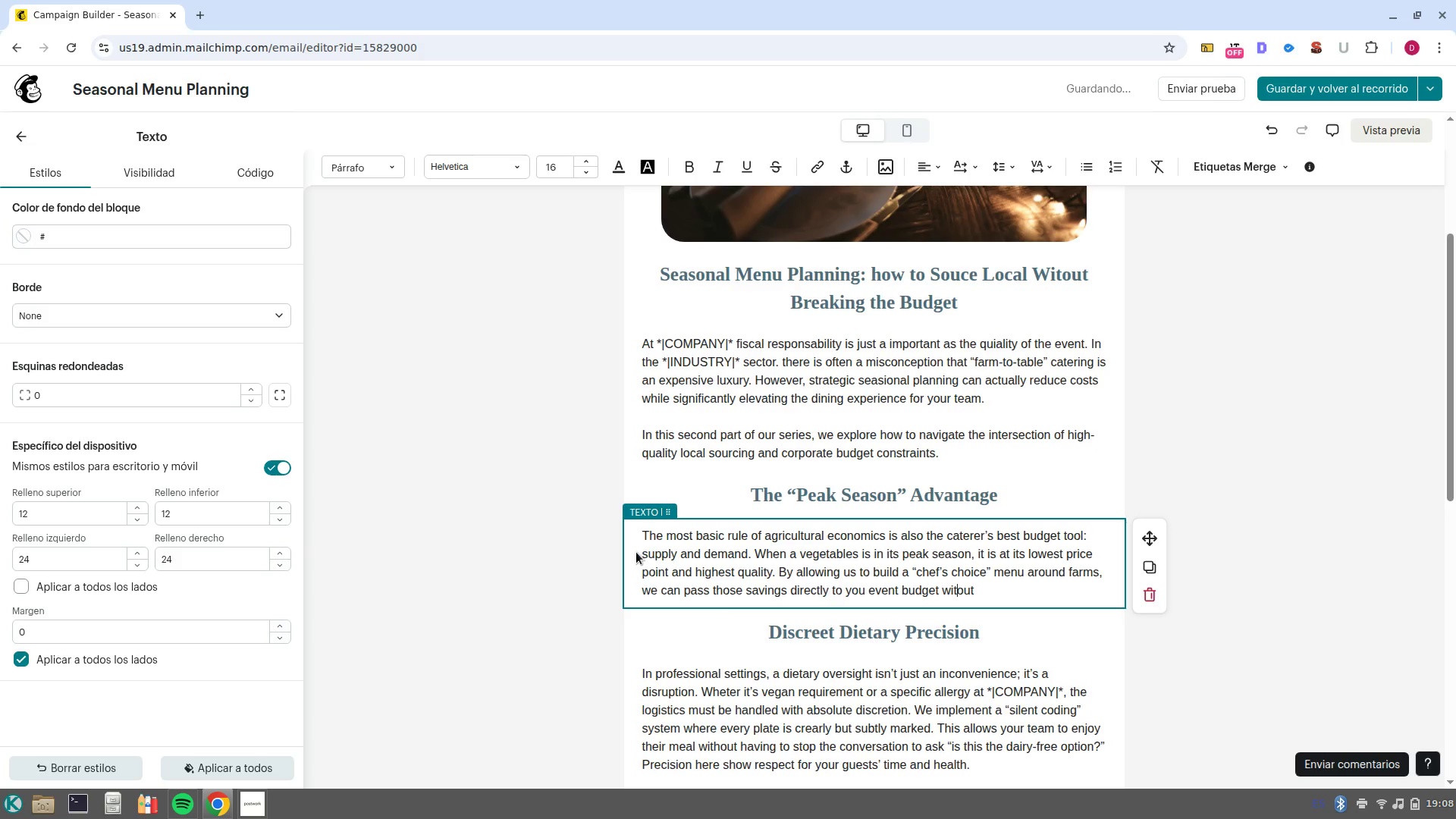 
key(H)
 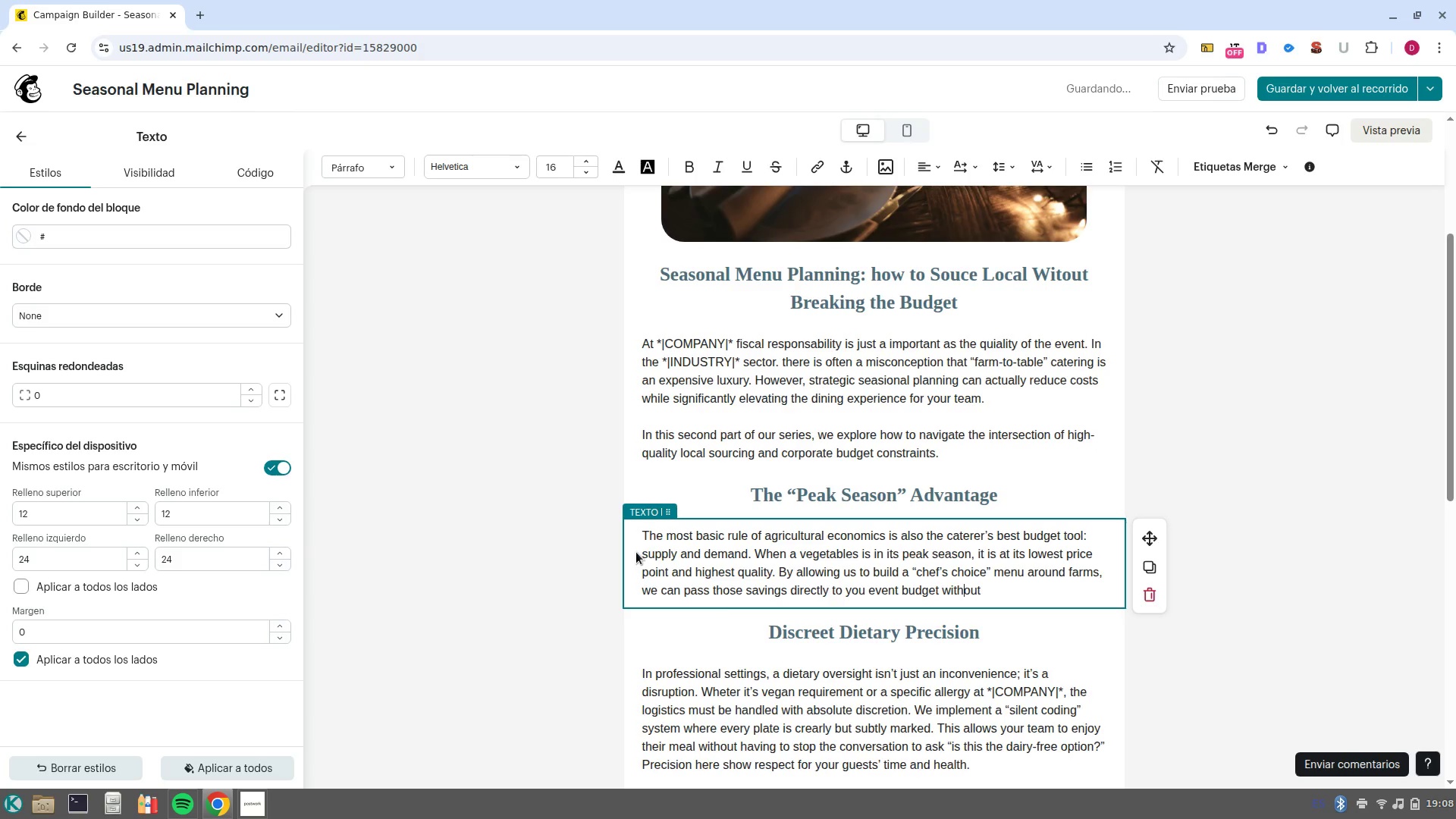 
key(Control+ArrowRight)
 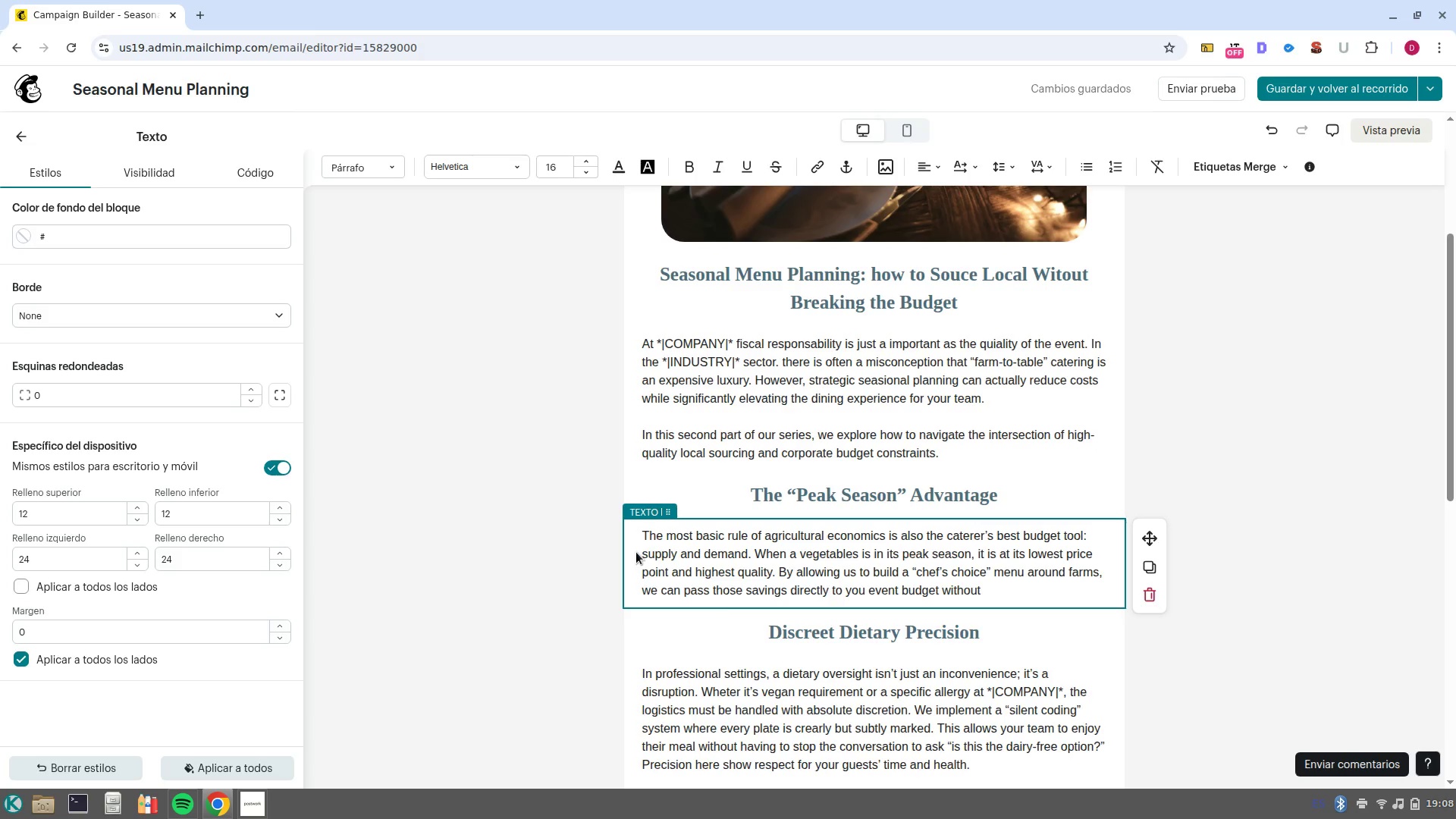 
wait(5.77)
 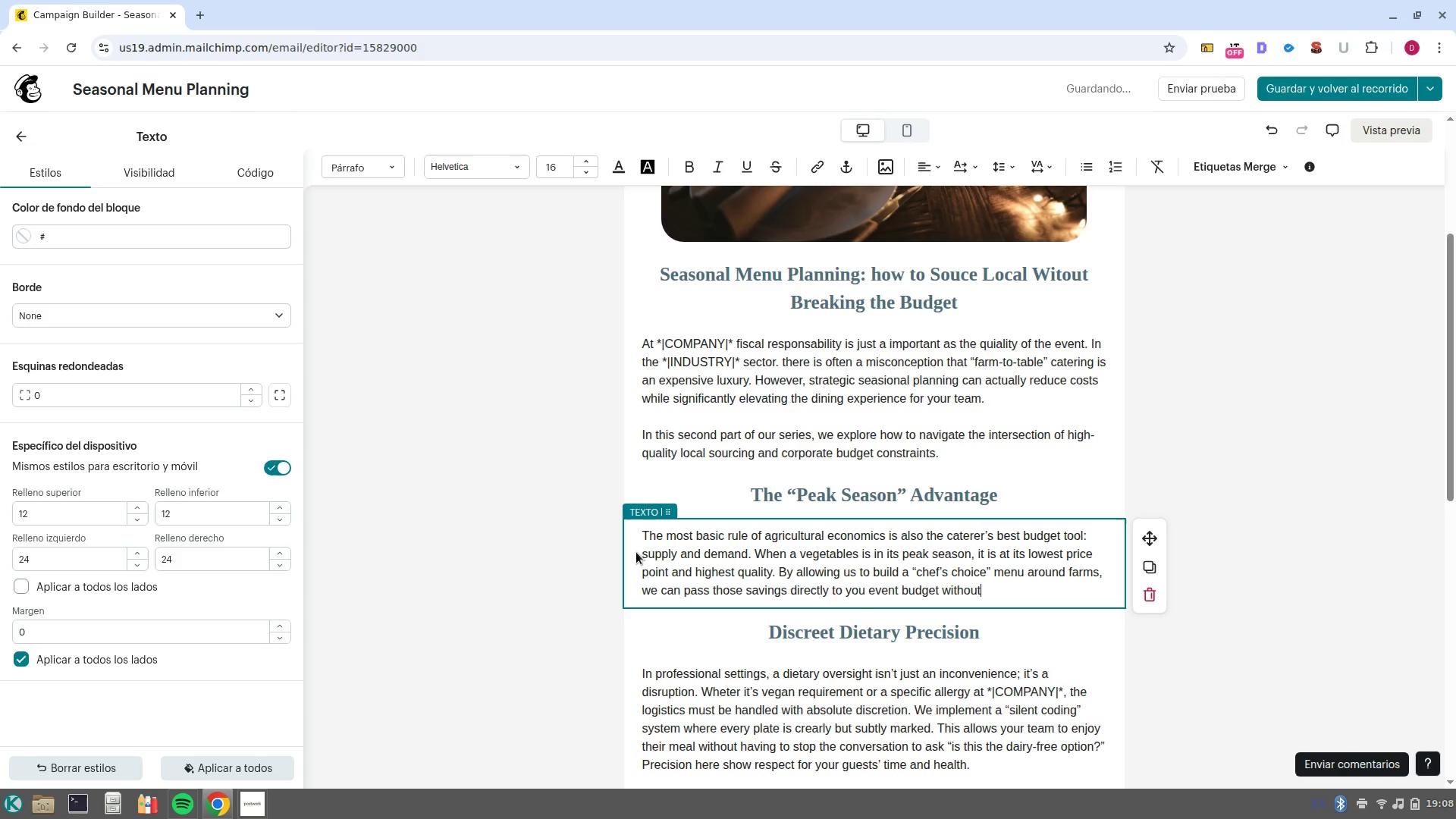 
type( sacrificing flavor. )
 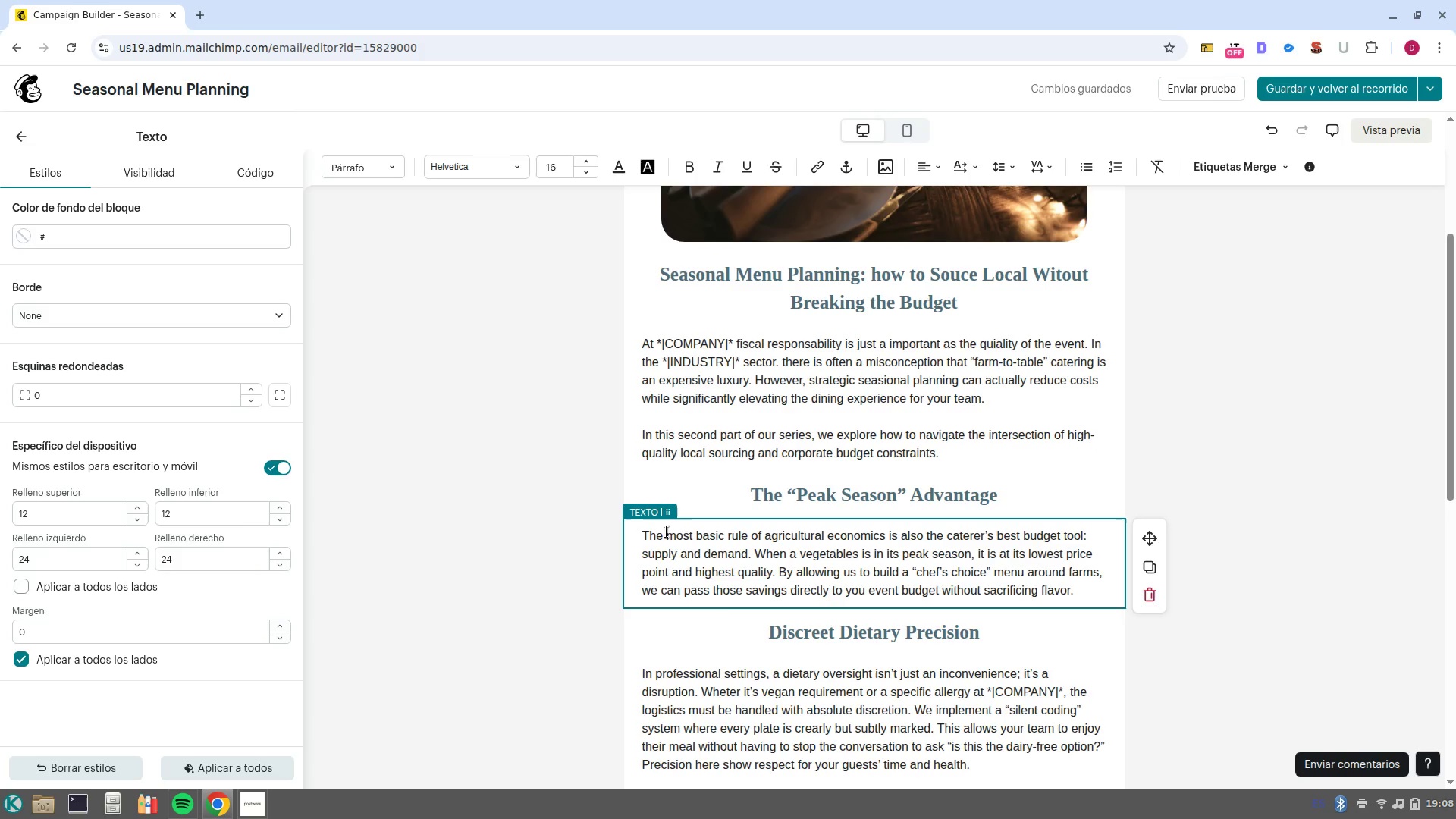 
wait(23.26)
 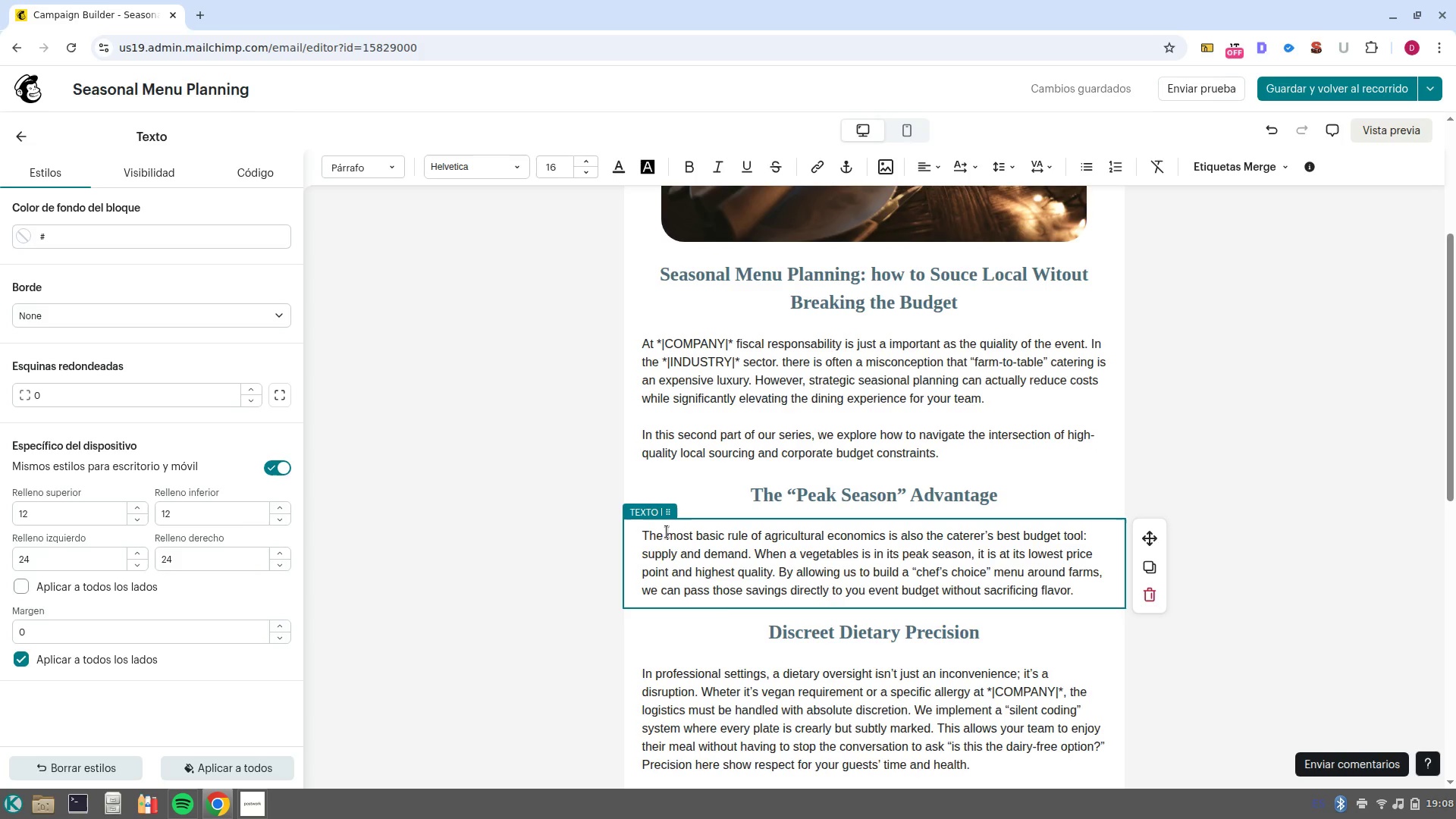 
double_click([873, 634])
 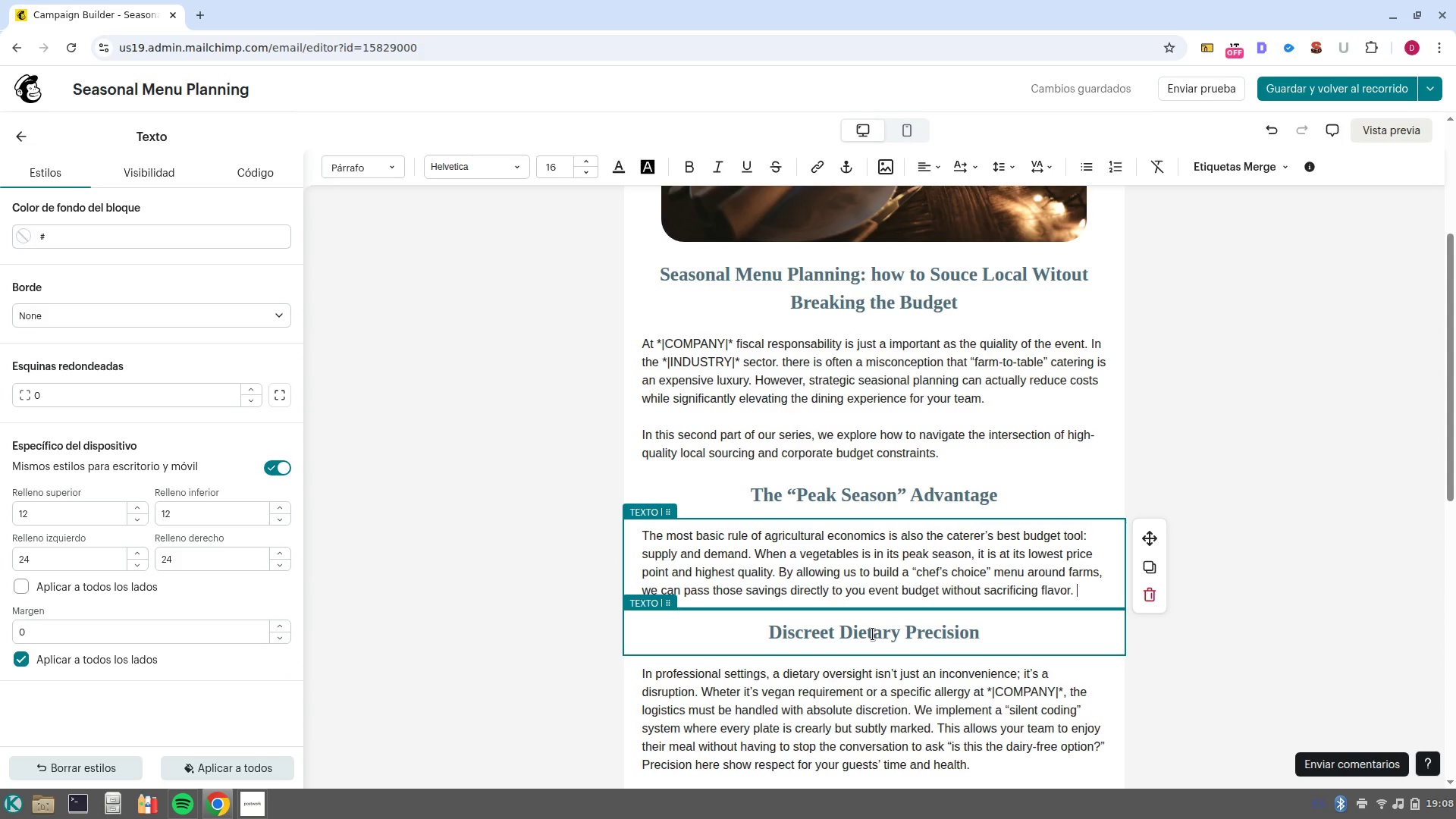 
triple_click([873, 634])
 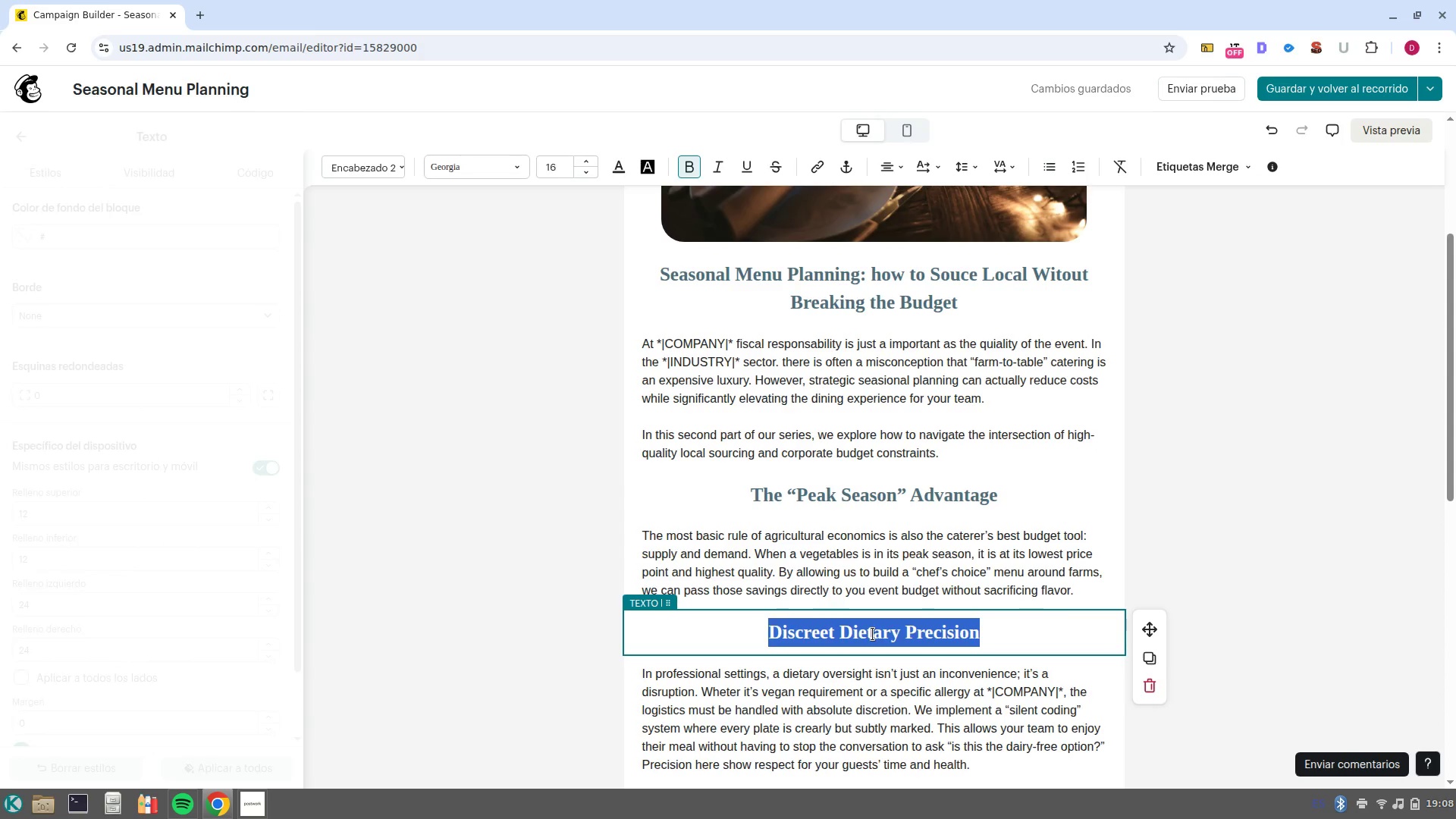 
left_click([873, 634])
 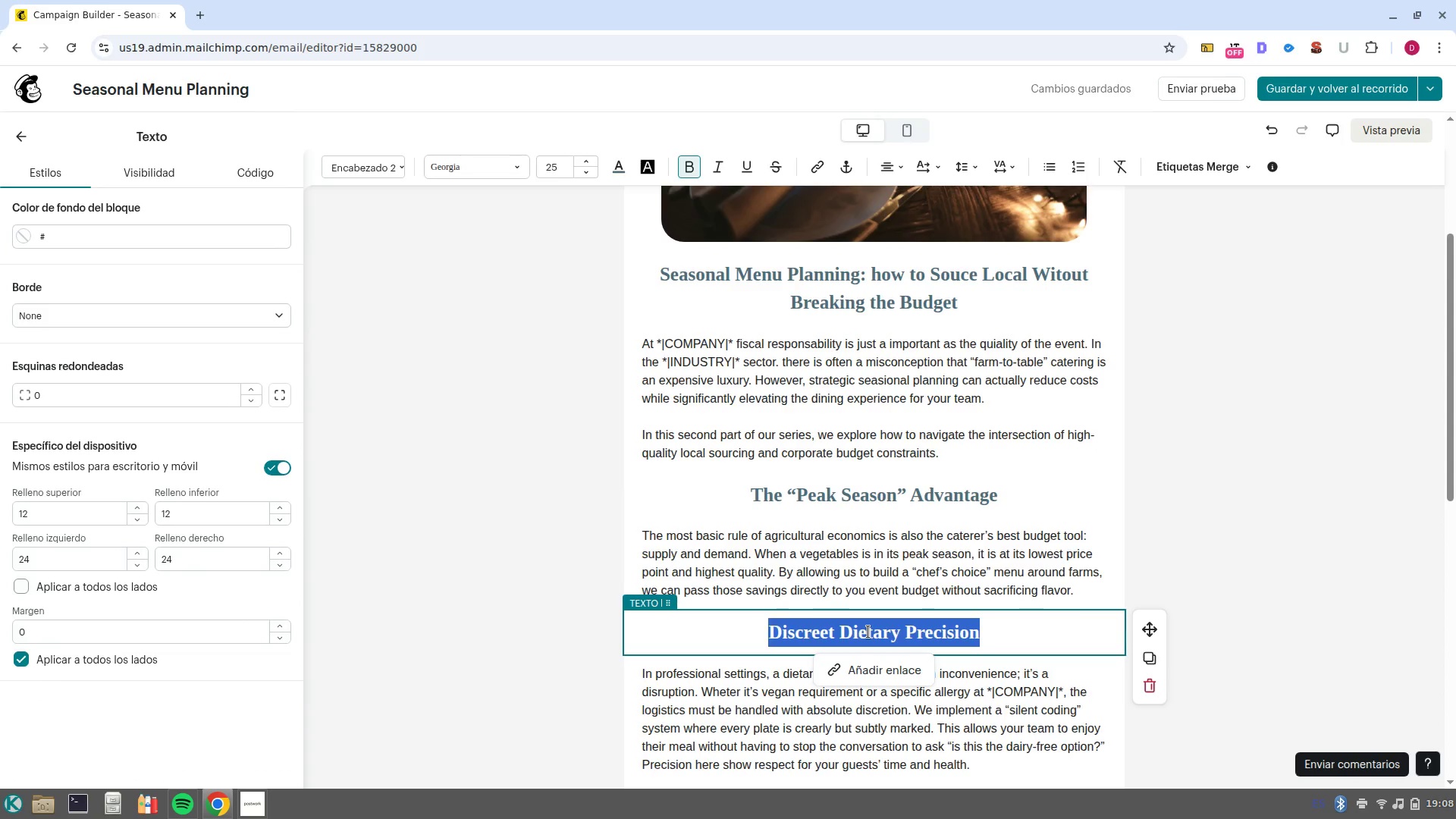 
type(Versatile Omn)
key(Backspace)
key(Backspace)
key(Backspace)
type(on)
key(Backspace)
key(Backspace)
type(Ingredients, Premium results)
 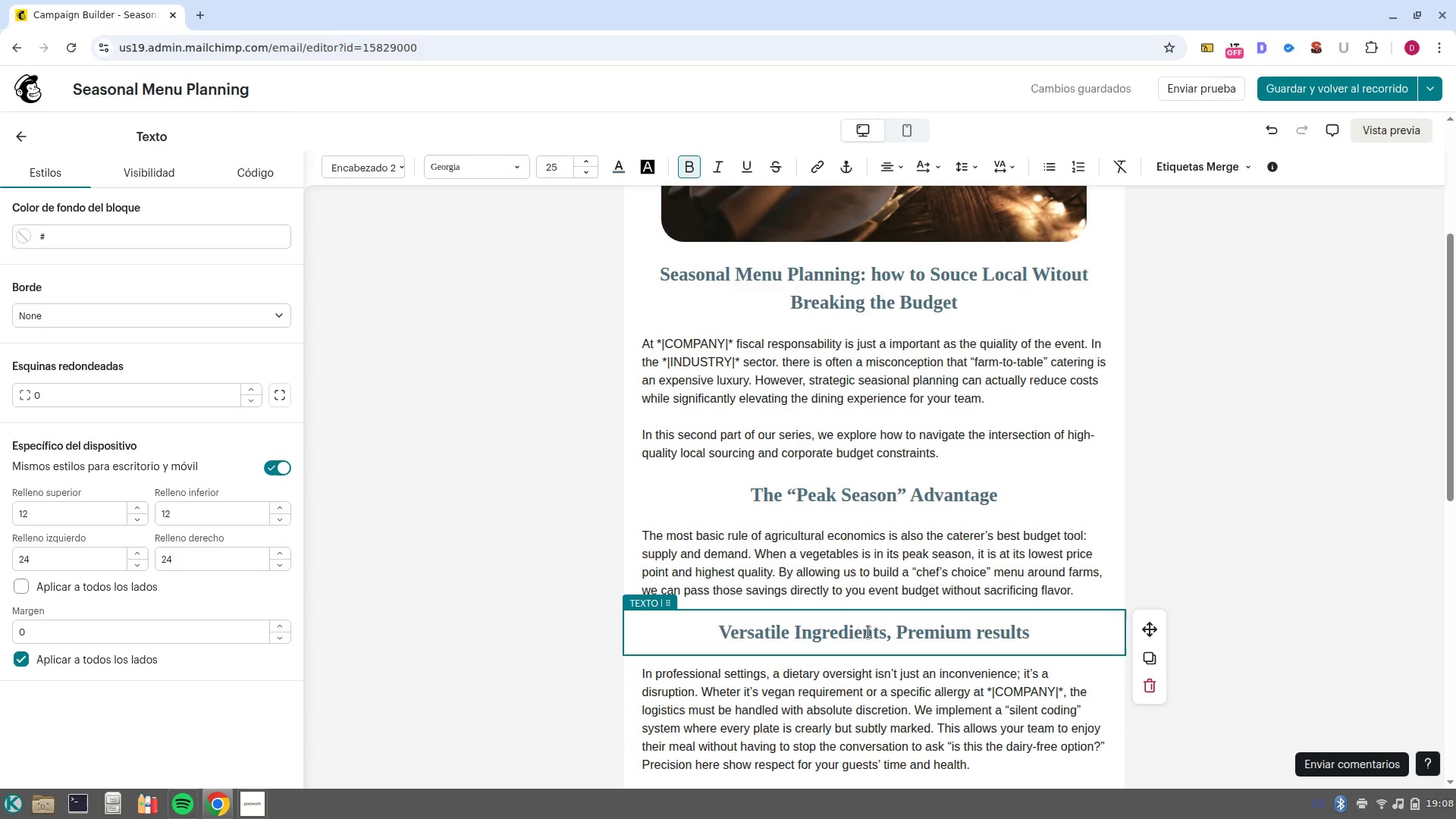 
wait(6.05)
 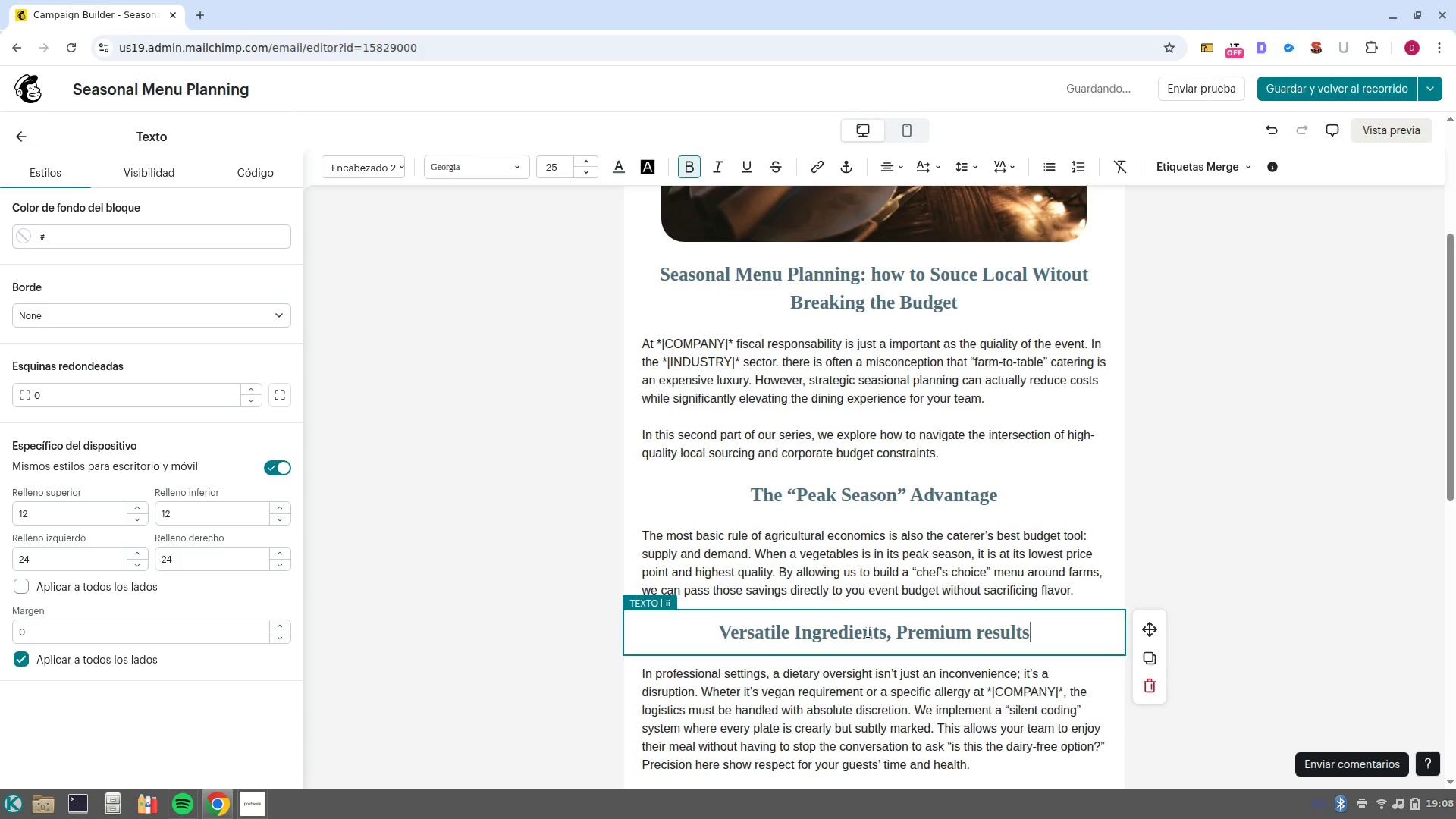 
scroll: coordinate [955, 736], scroll_direction: down, amount: 2.0
 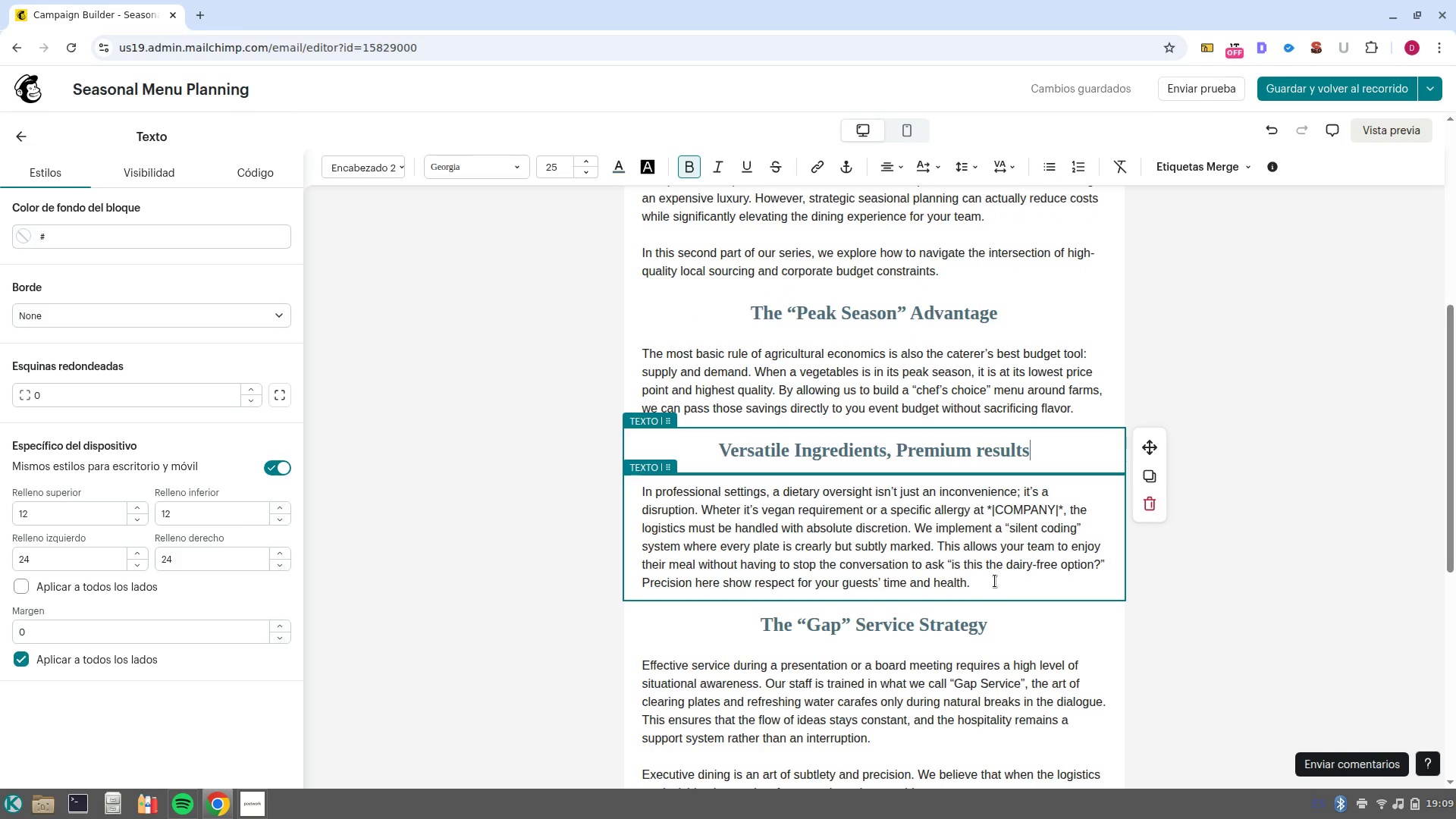 
left_click_drag(start_coordinate=[996, 583], to_coordinate=[619, 469])
 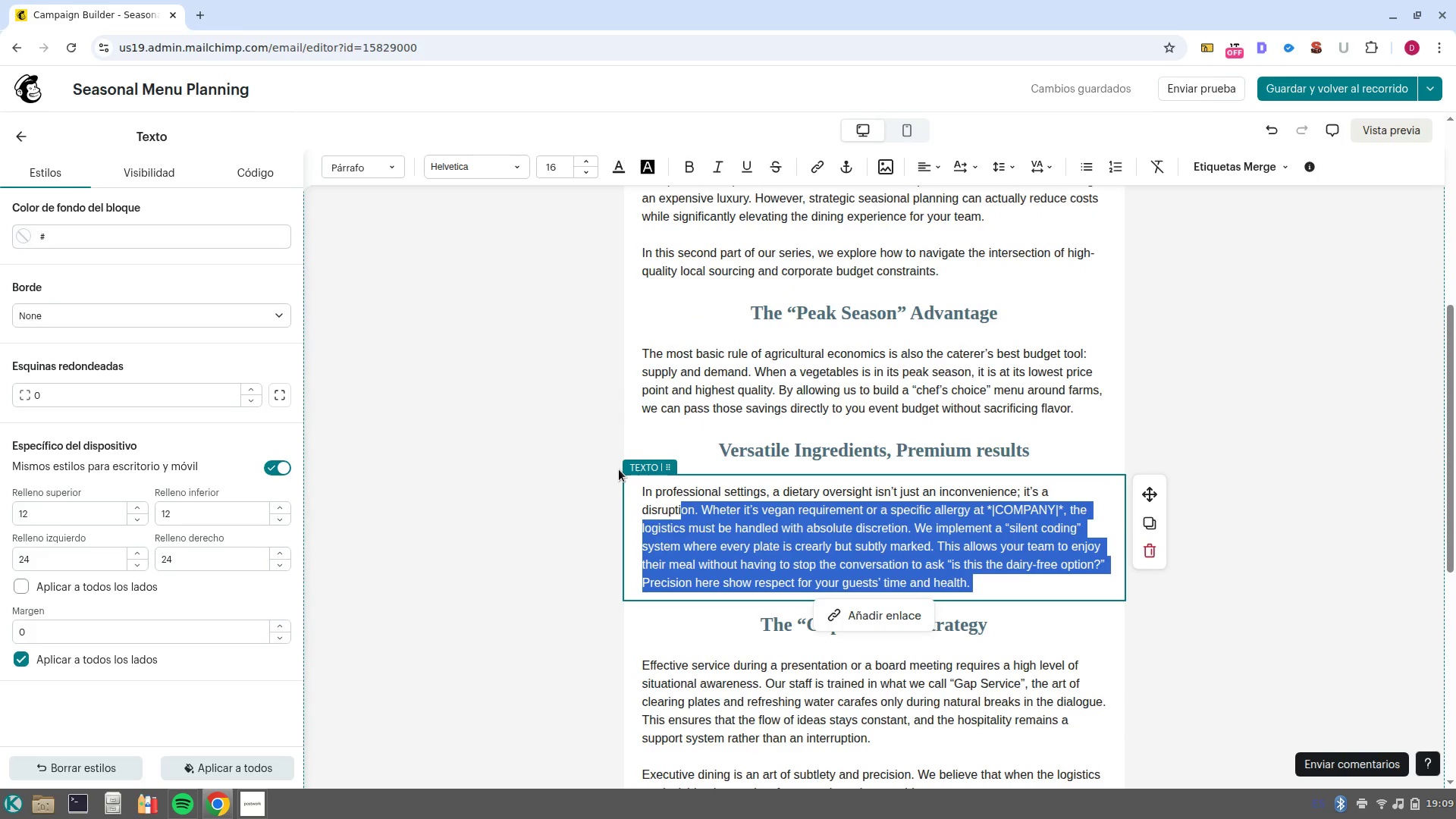 
key(Backspace)
 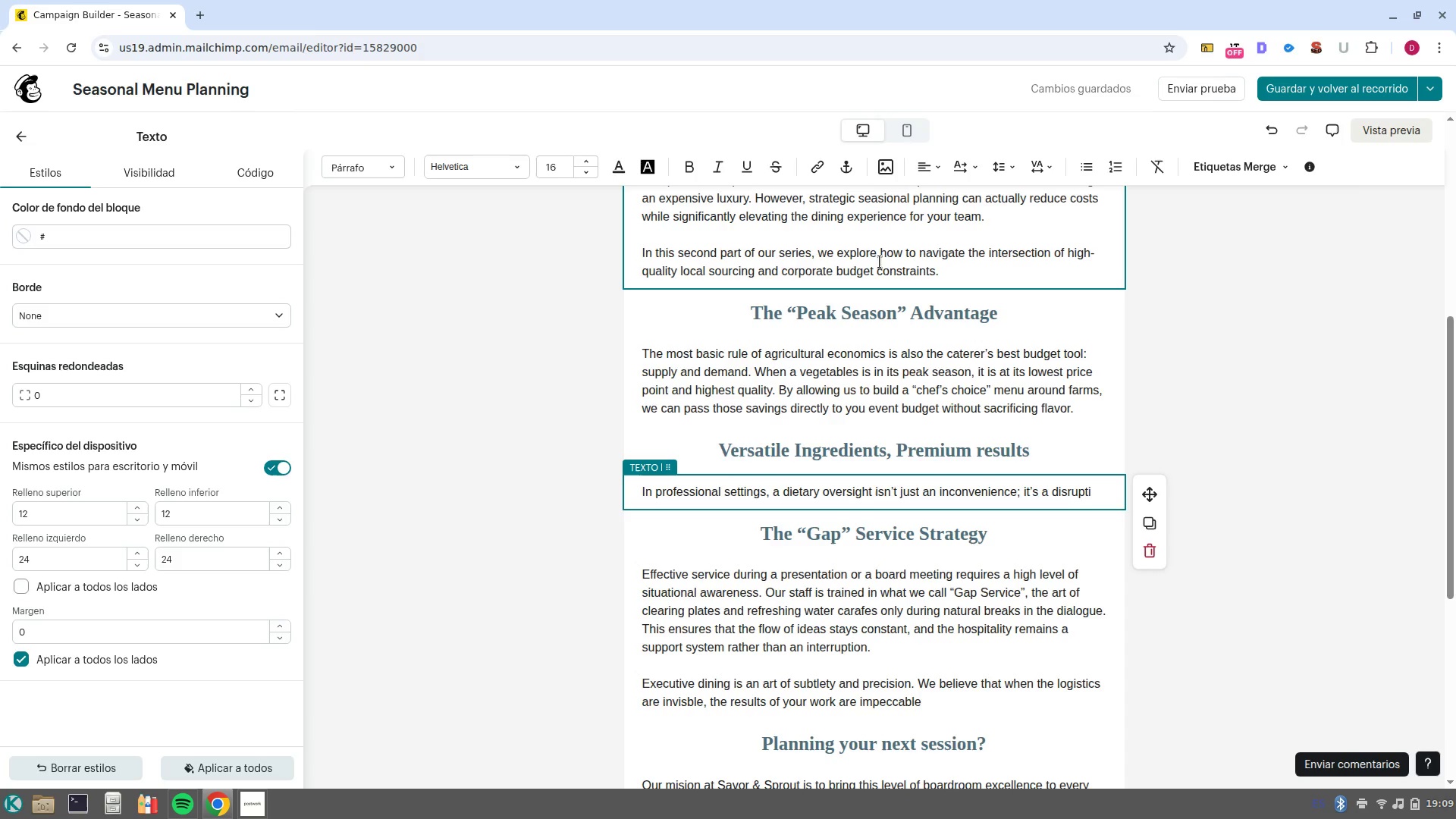 
wait(5.81)
 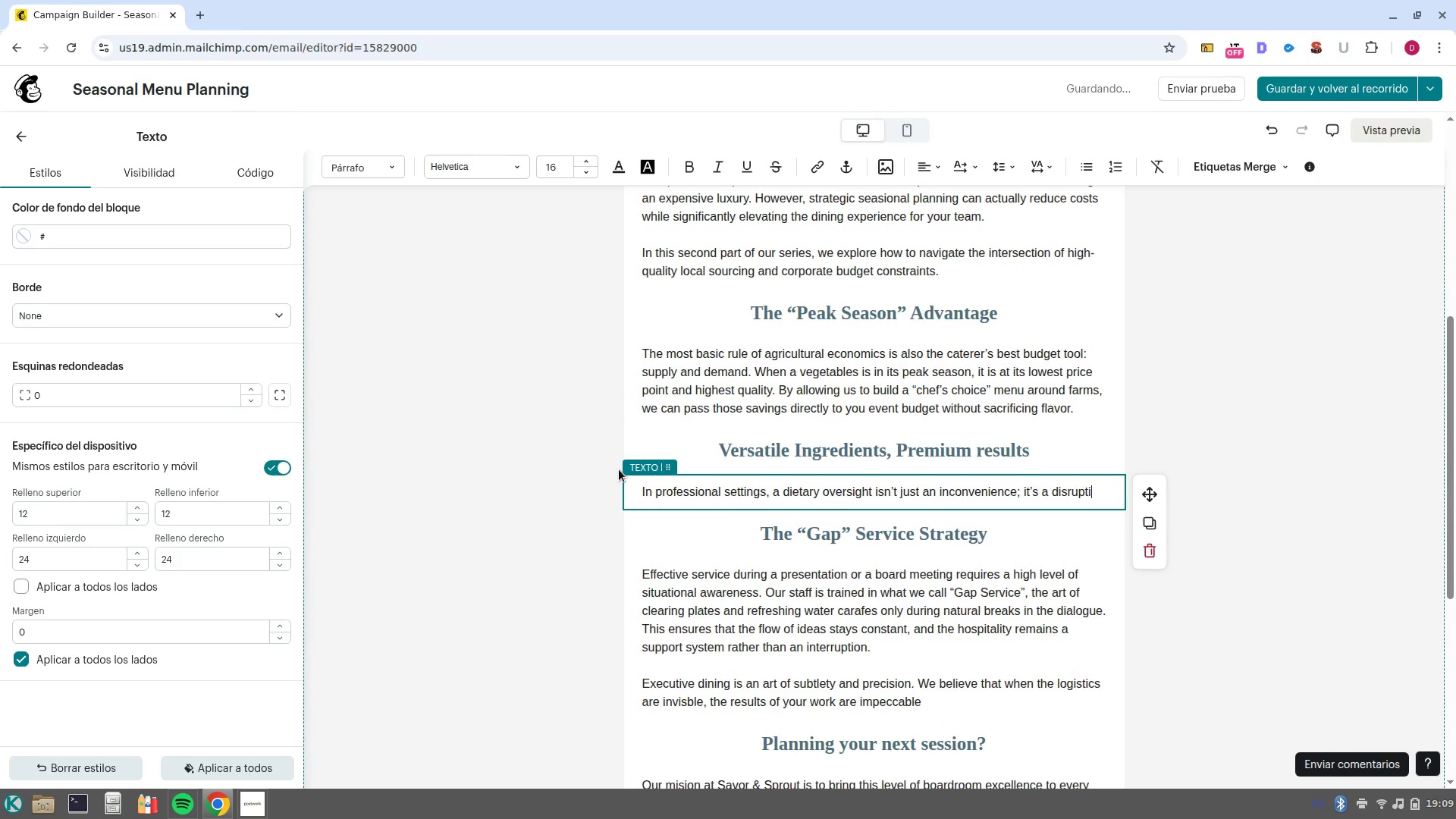 
left_click_drag(start_coordinate=[1100, 494], to_coordinate=[617, 488])
 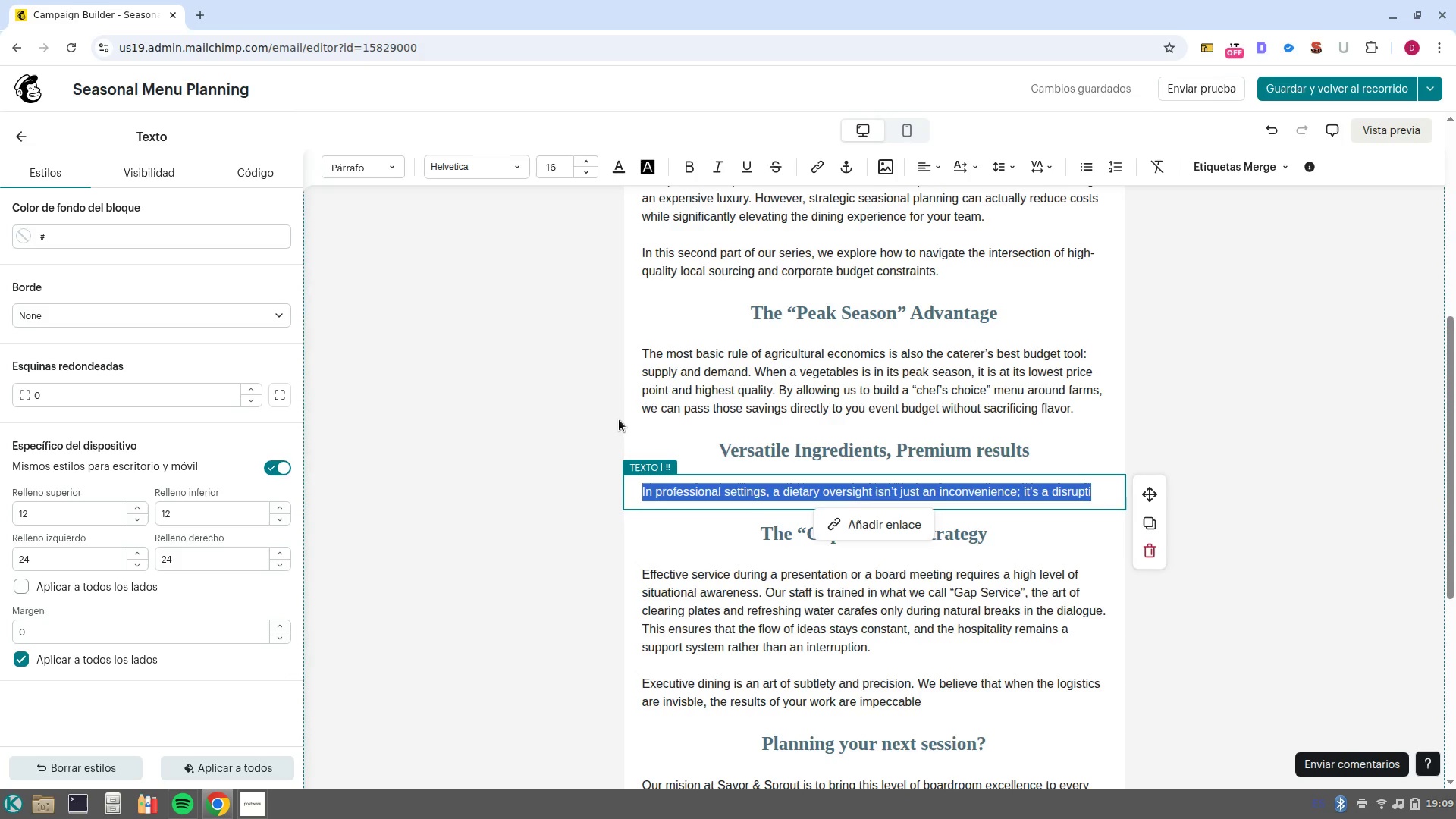 
key(Backspace)
 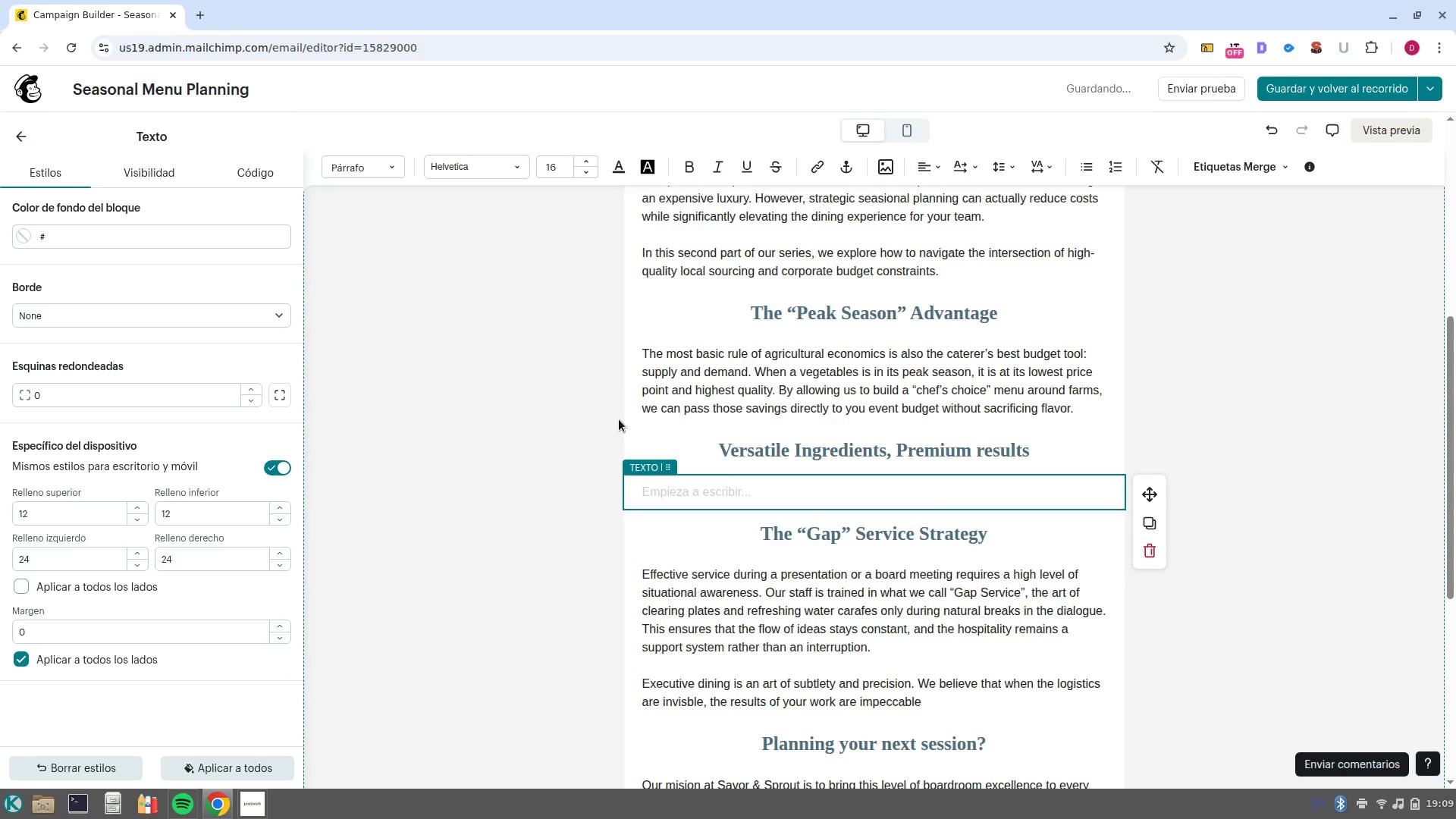 
wait(8.54)
 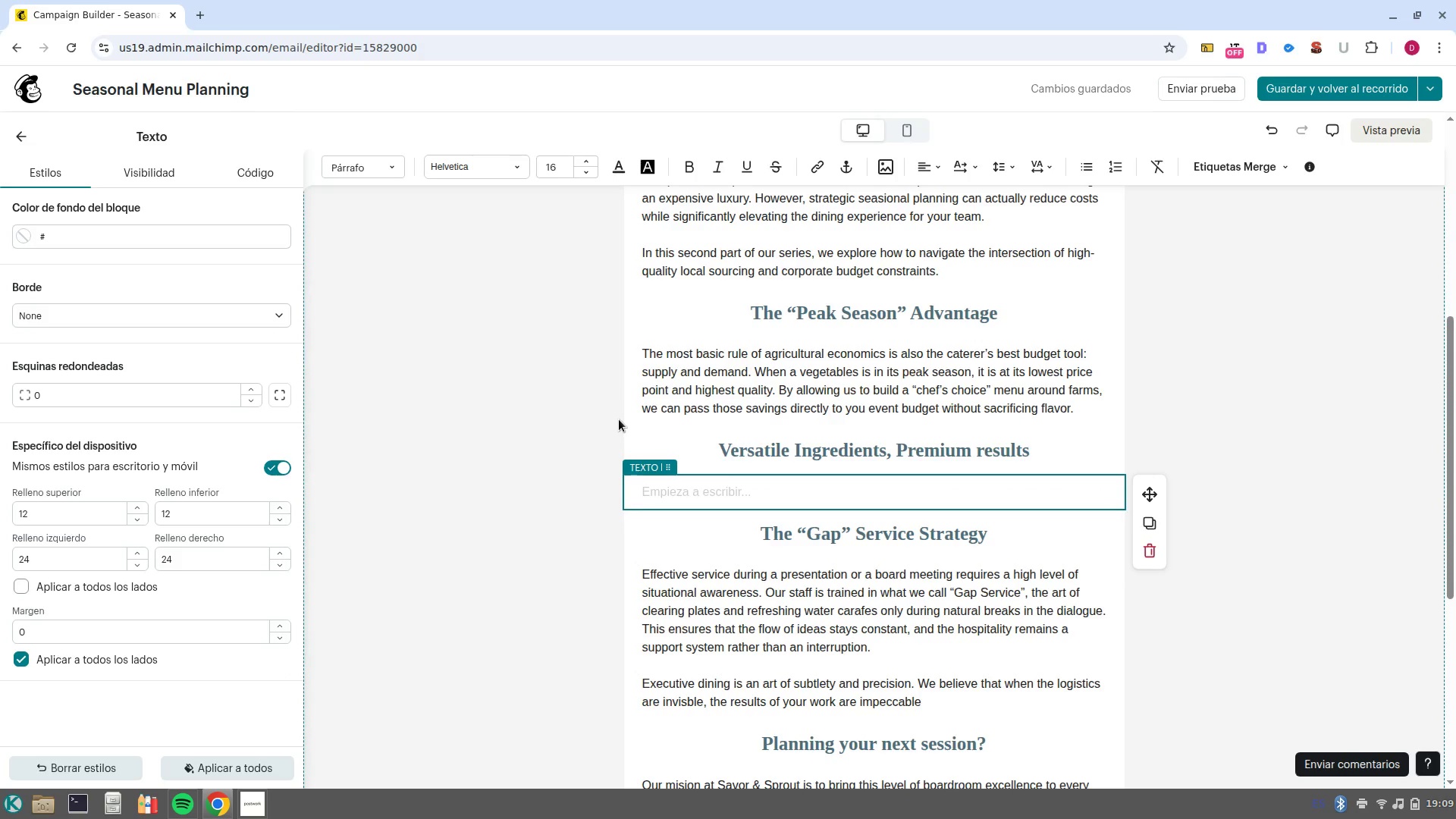 
type(Luxury does-tn)
key(Backspace)
key(Backspace)
key(Backspace)
type(n-t w)
key(Backspace)
type(always mean expensive imported ingredients. It means taking high )
 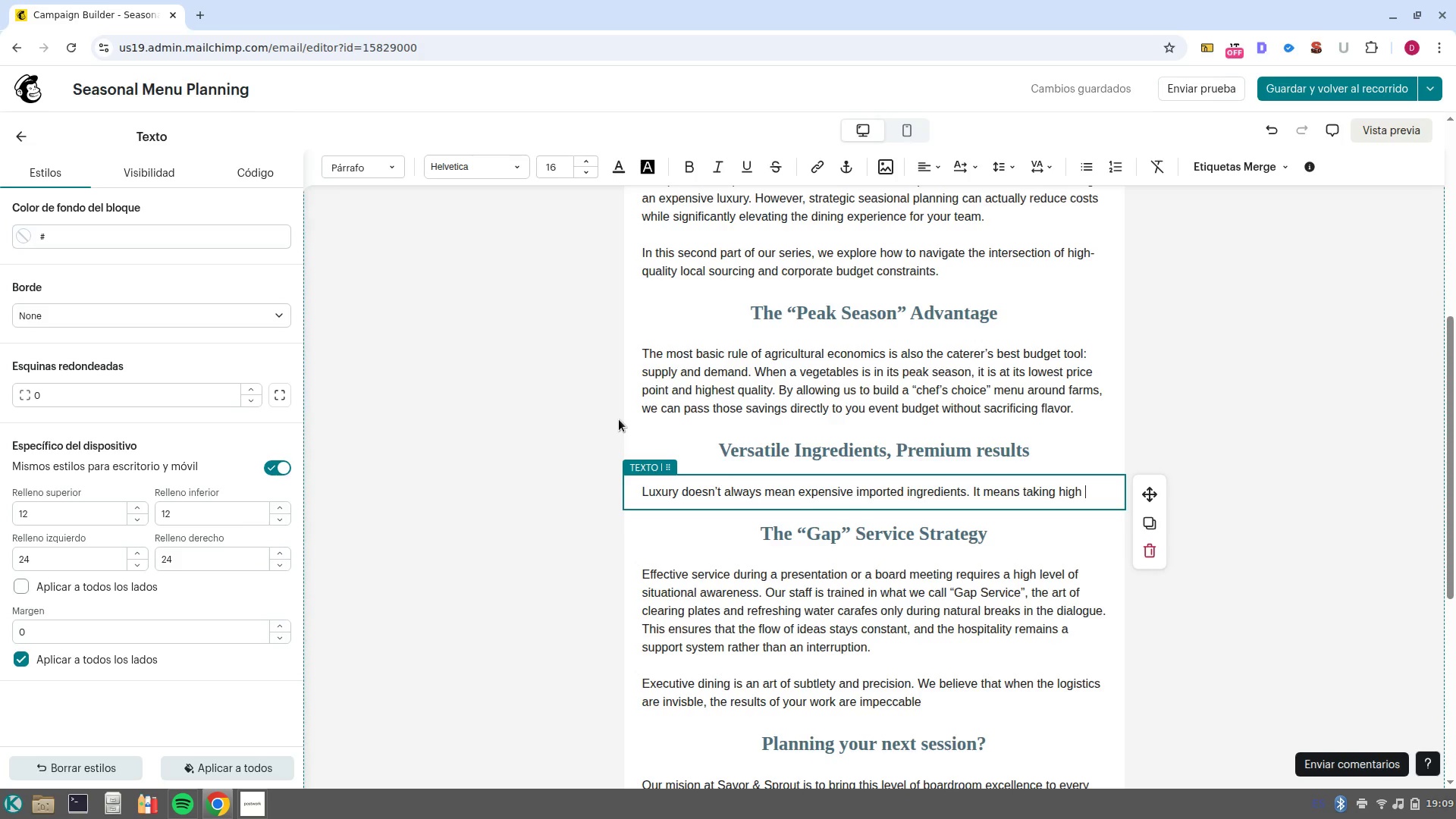 
wait(5.15)
 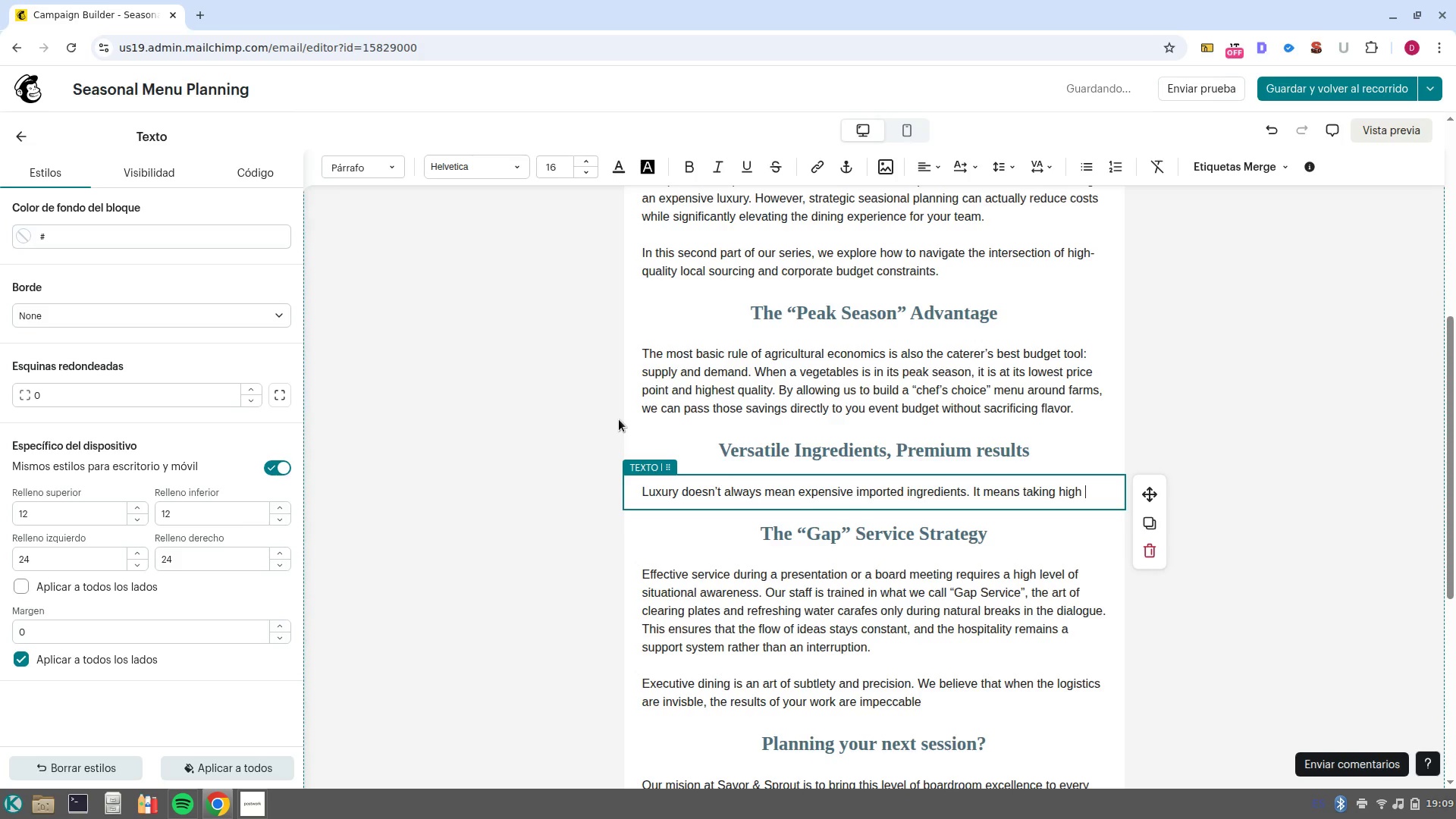 
type(/qualitgy)
key(Backspace)
key(Backspace)
type(y, local staples, like root vegetables in the fall or stone fruits in the techniques to transform then at )
key(Backspace)
type( )
 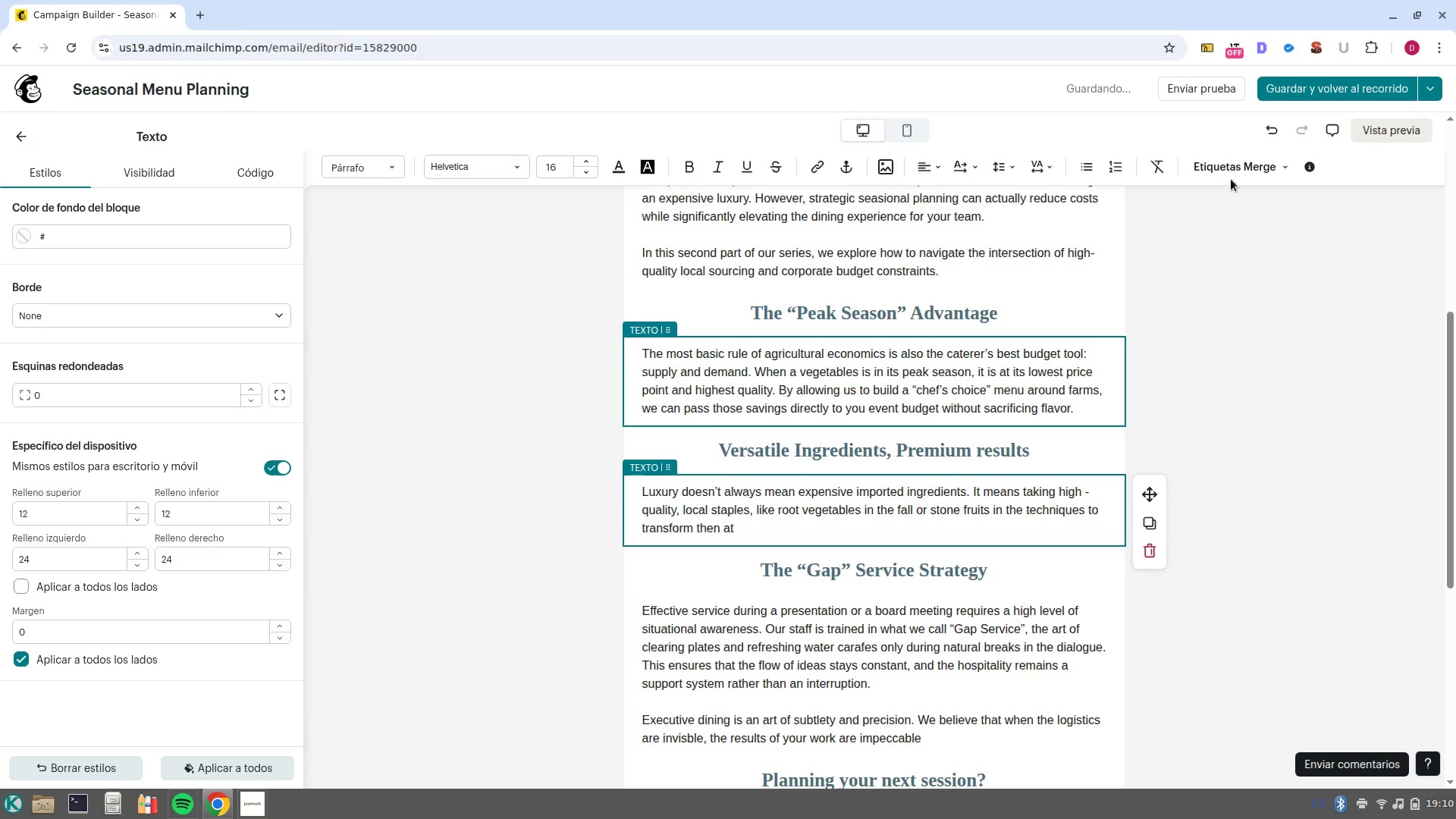 
left_click([1240, 174])
 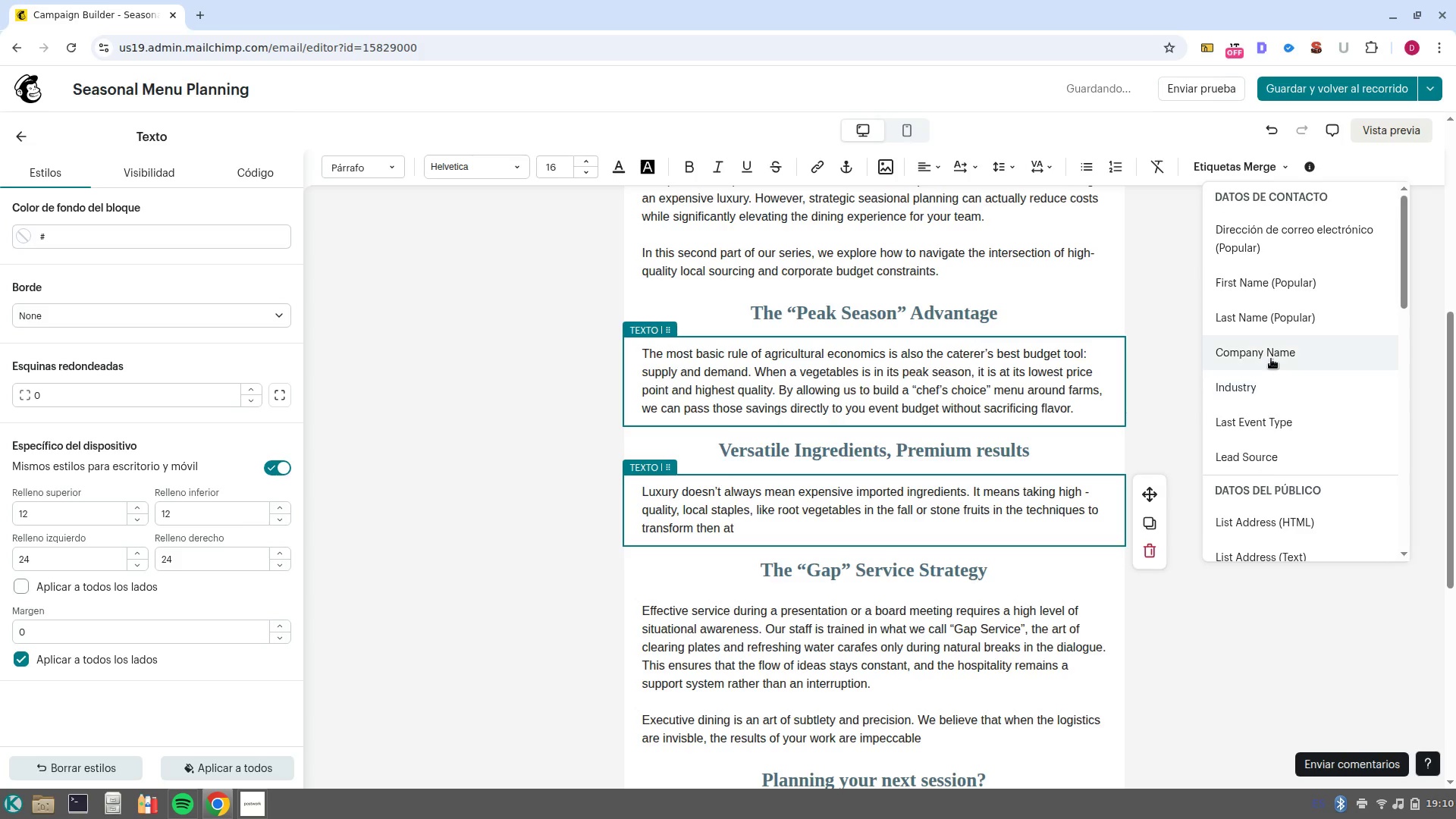 
left_click([1271, 359])
 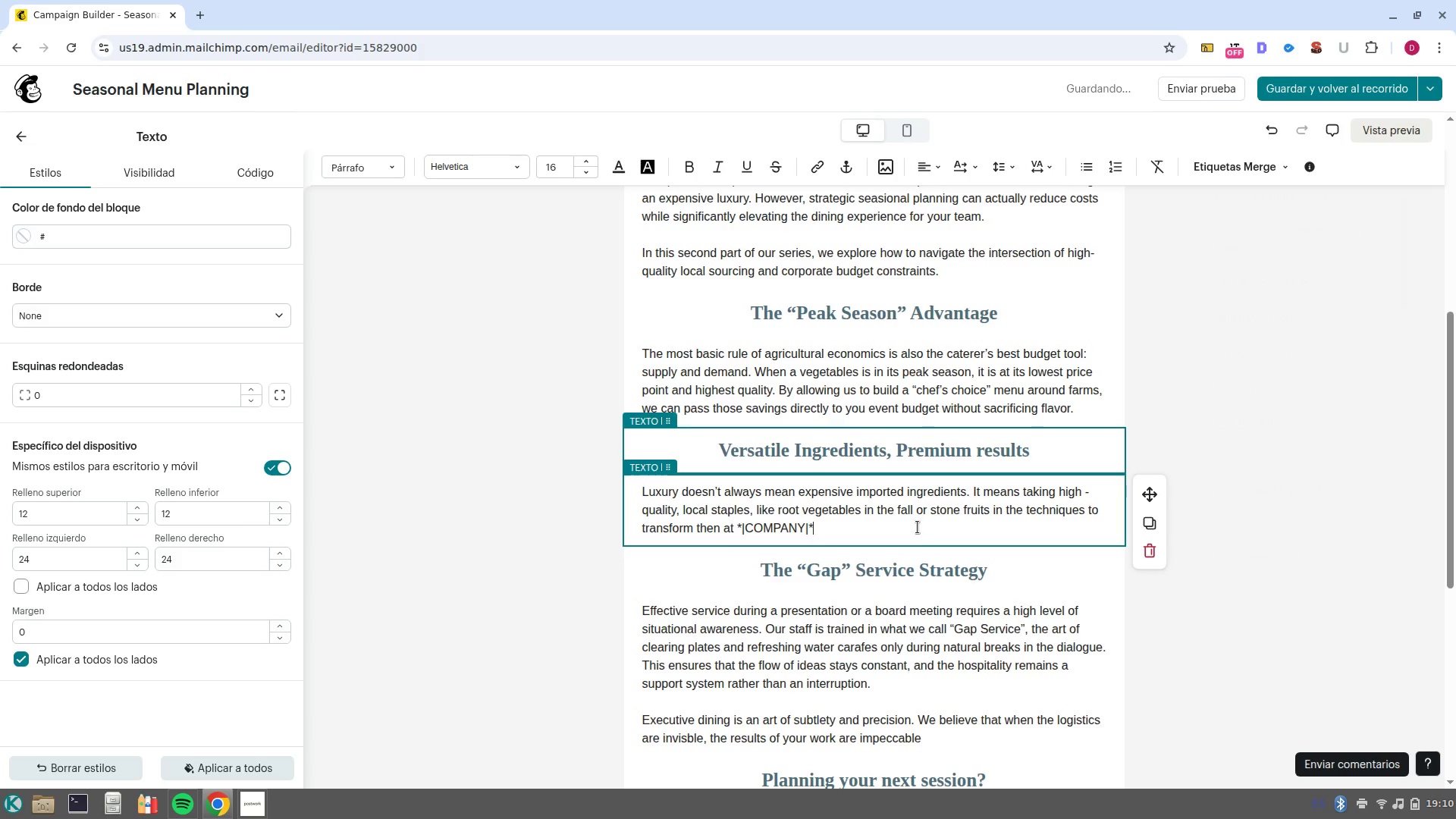 
type( )
key(Backspace)
type(, a beatifully roasted seasional squash with )
 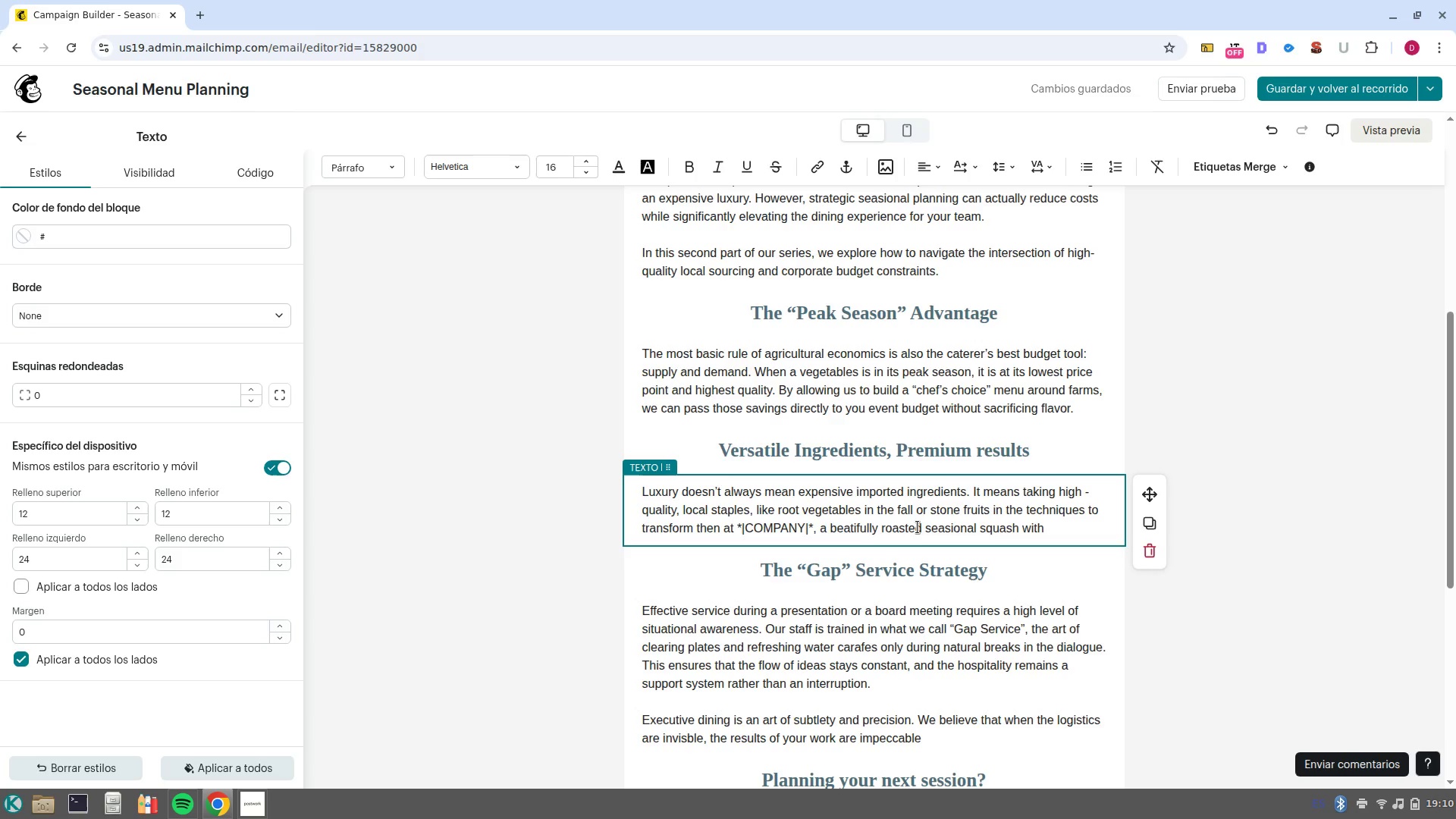 
wait(5.73)
 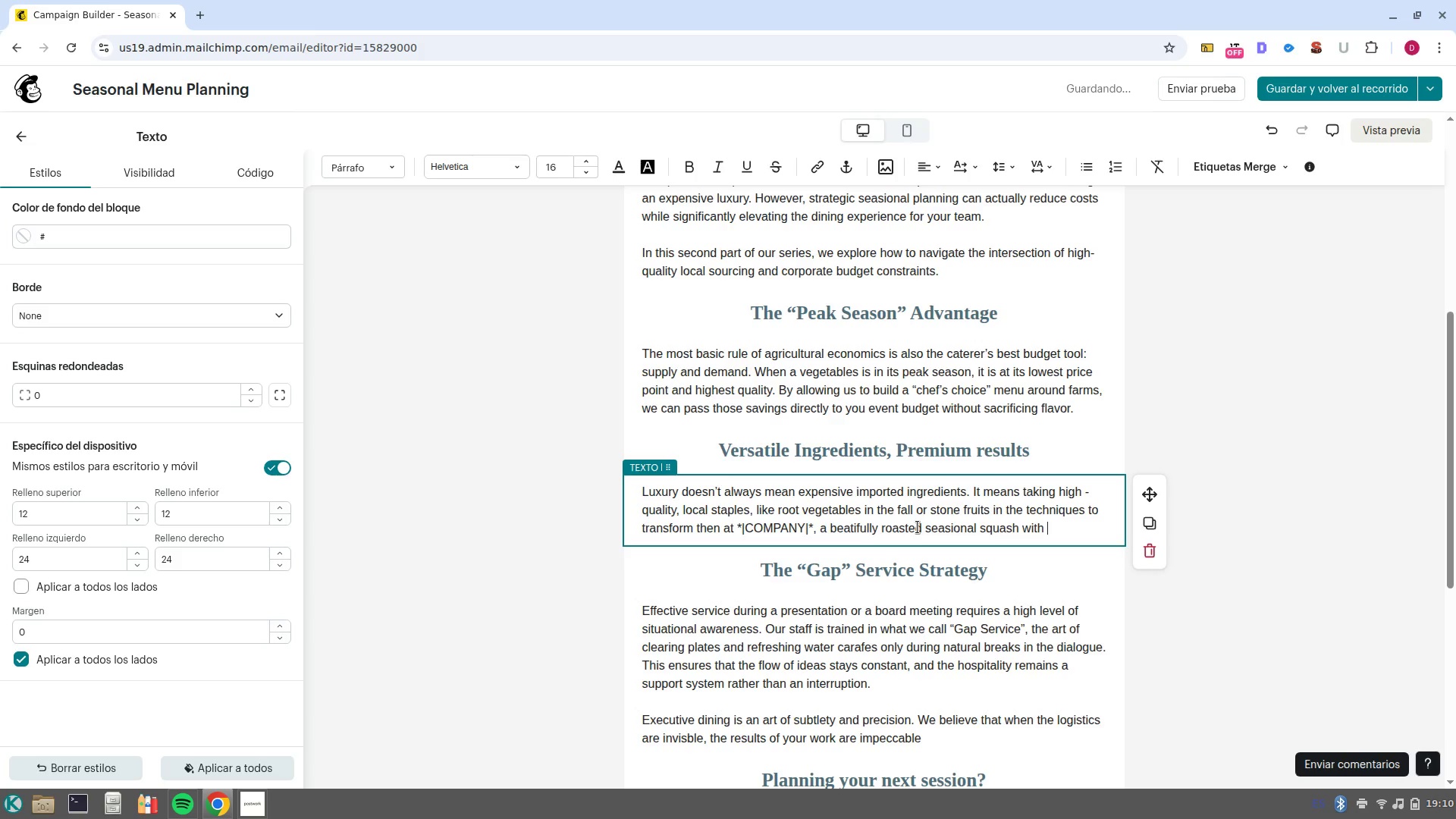 
type(micro/greens often makes a stronger impression than an out of seasion imported protein. )
 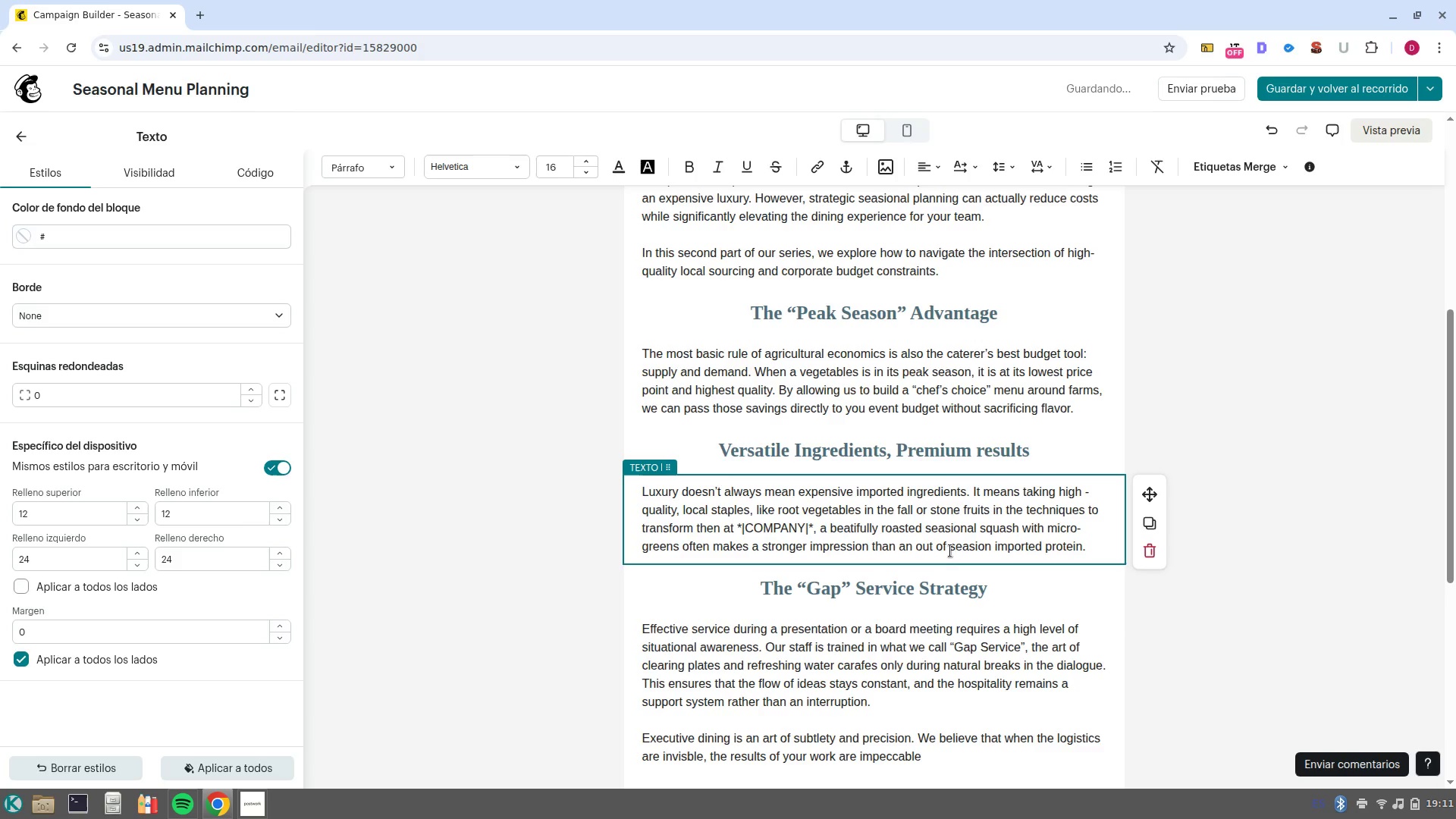 
wait(7.8)
 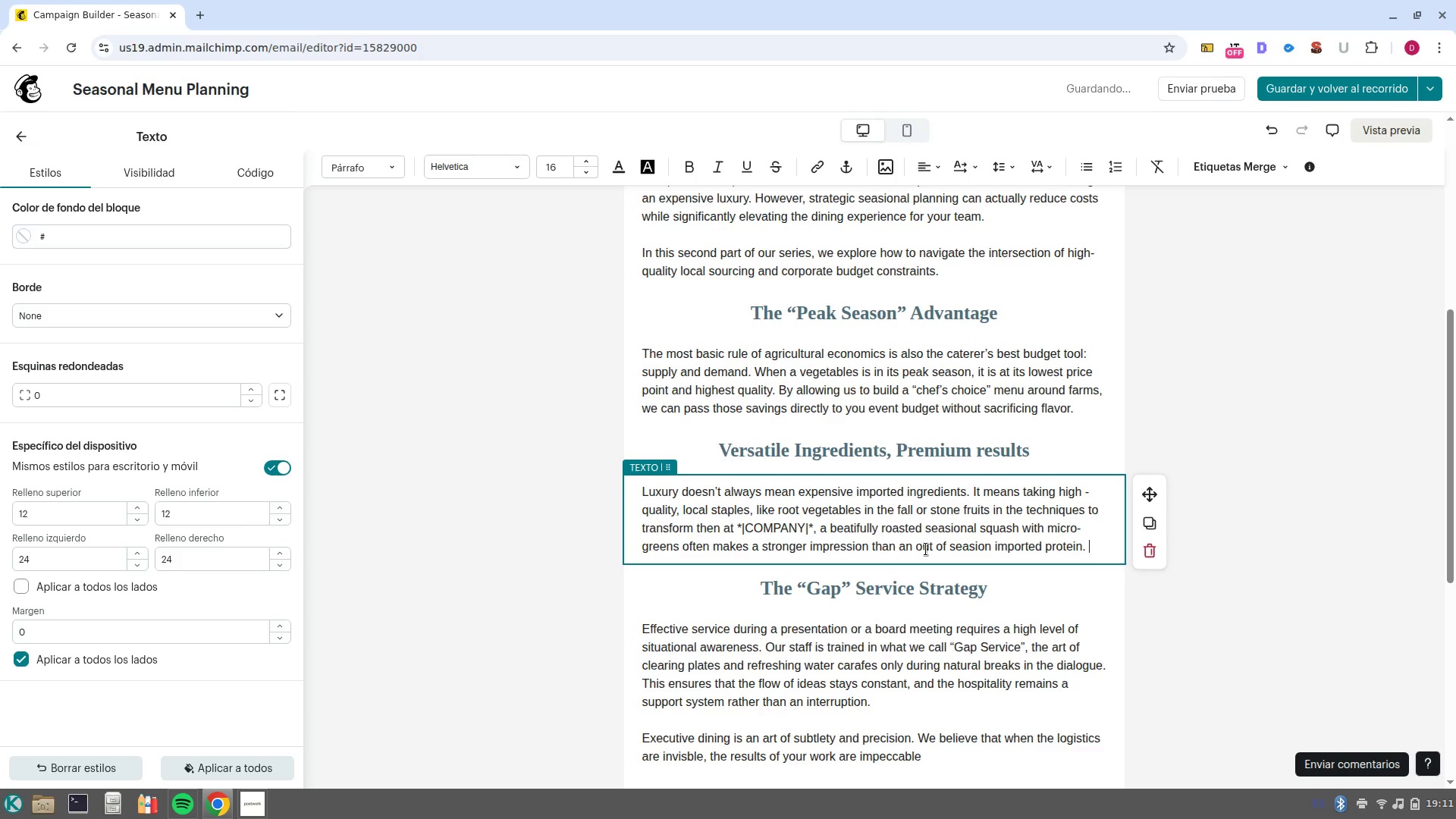 
left_click([937, 547])
 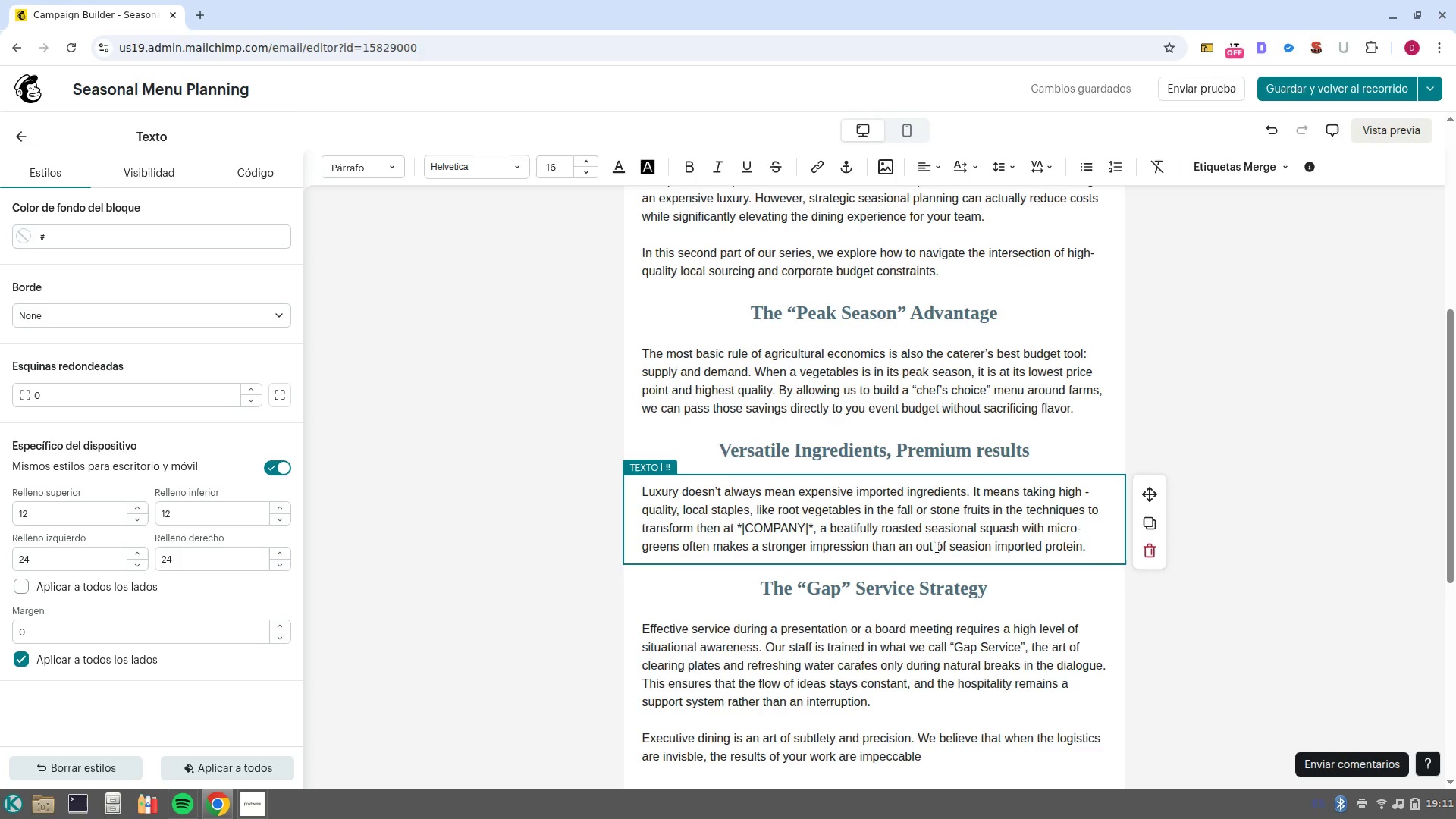 
key(Backspace)
 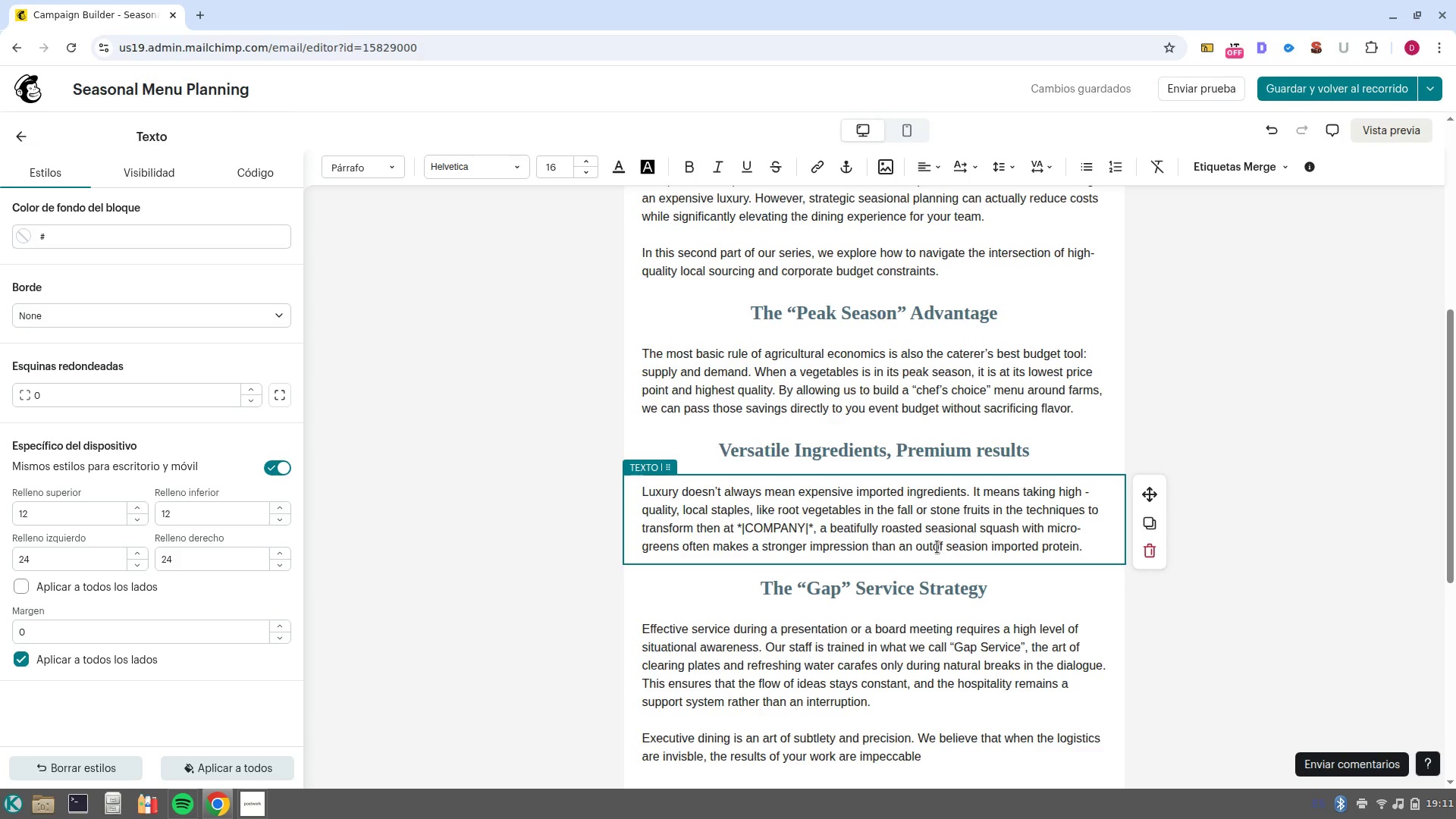 
key(Slash)
 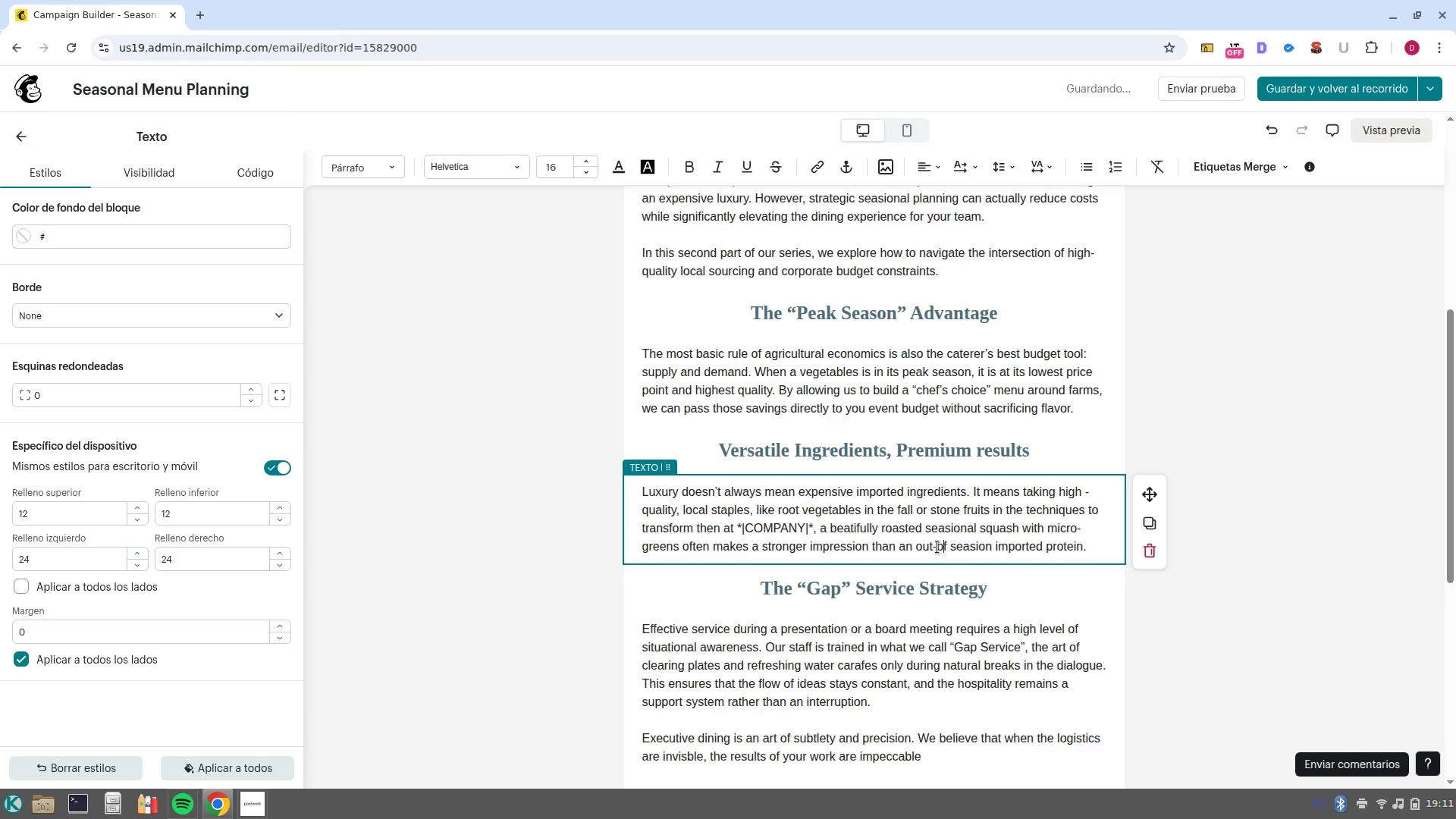 
key(ArrowRight)
 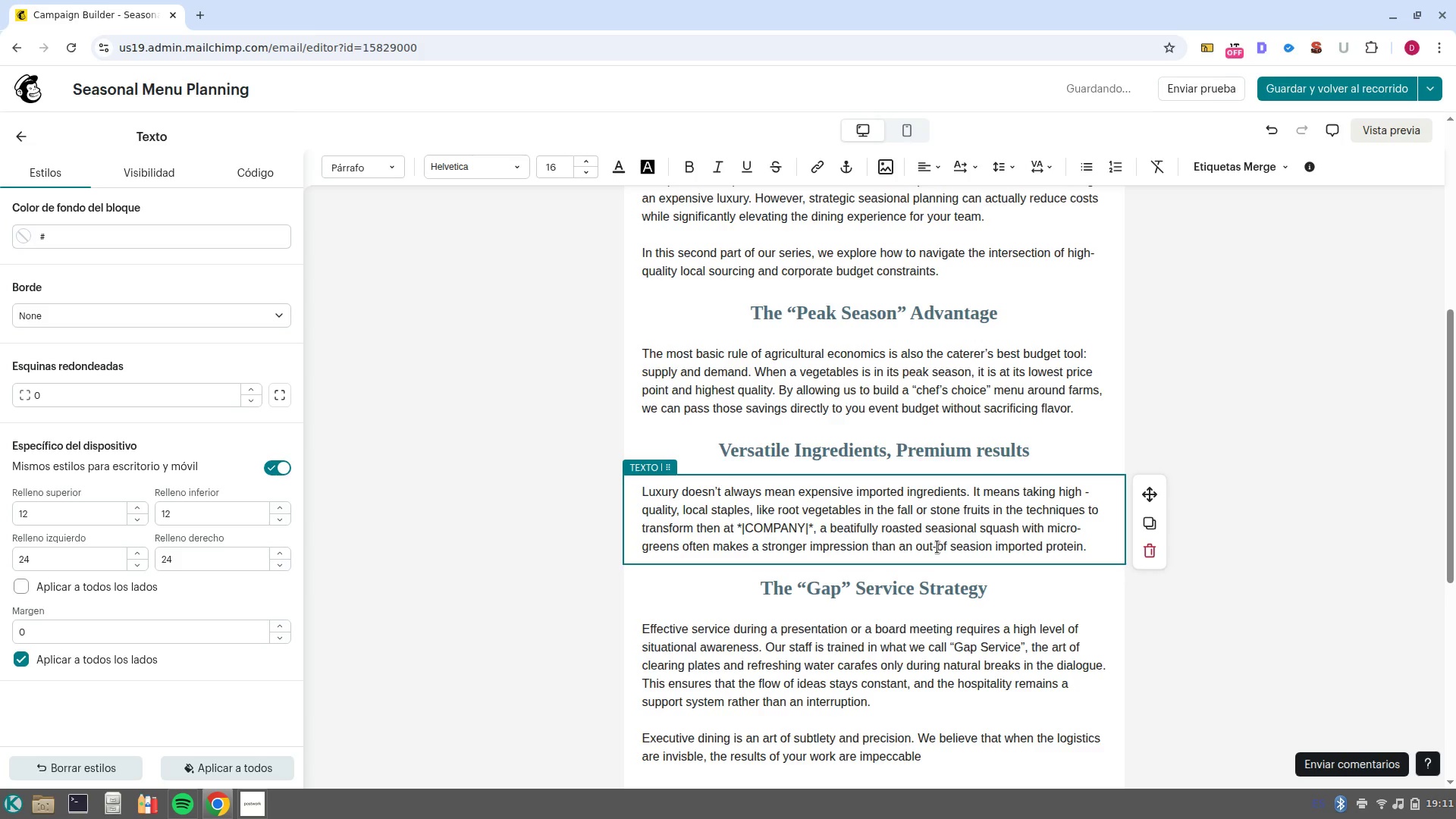 
key(ArrowRight)
 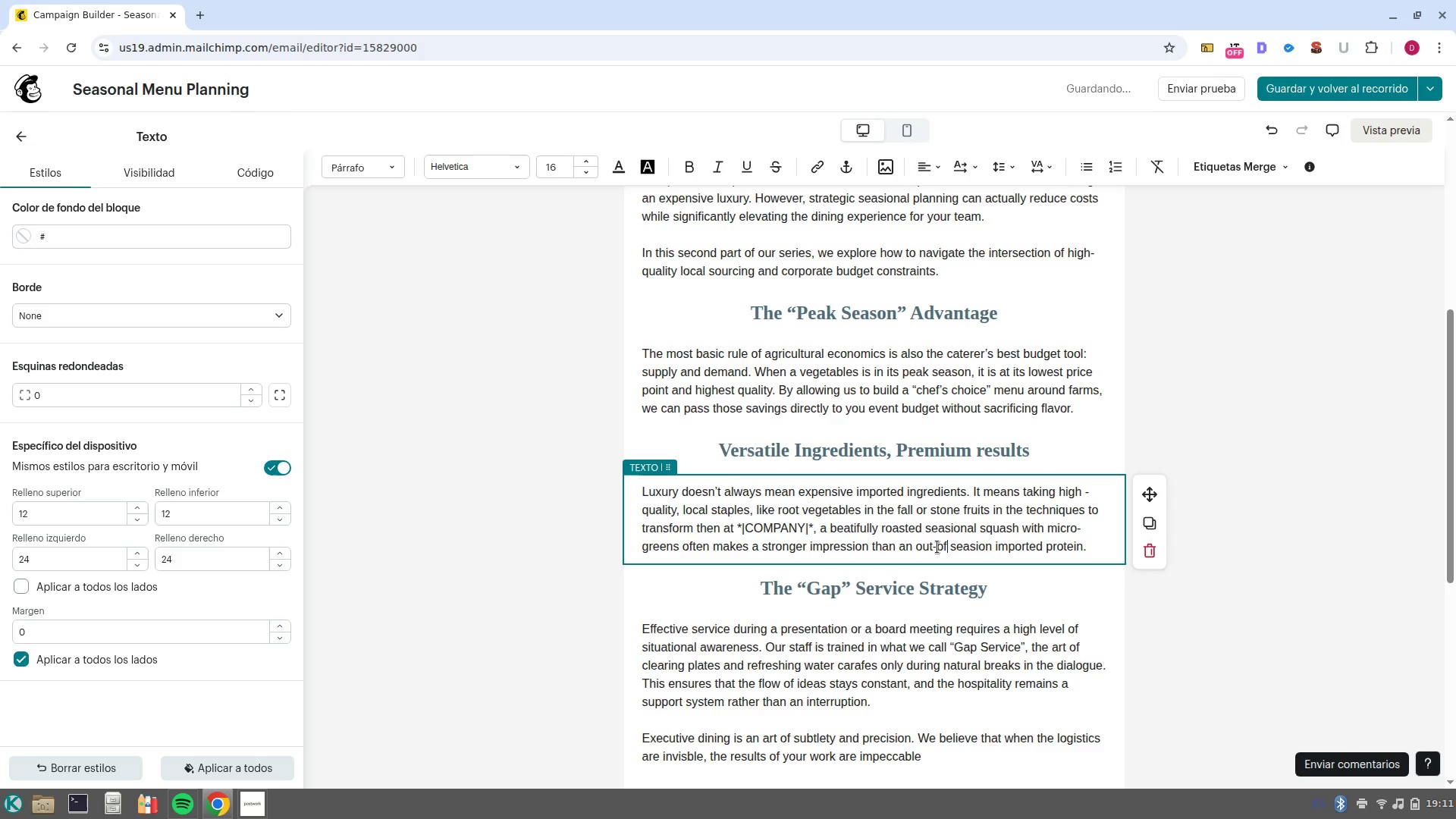 
key(ArrowRight)
 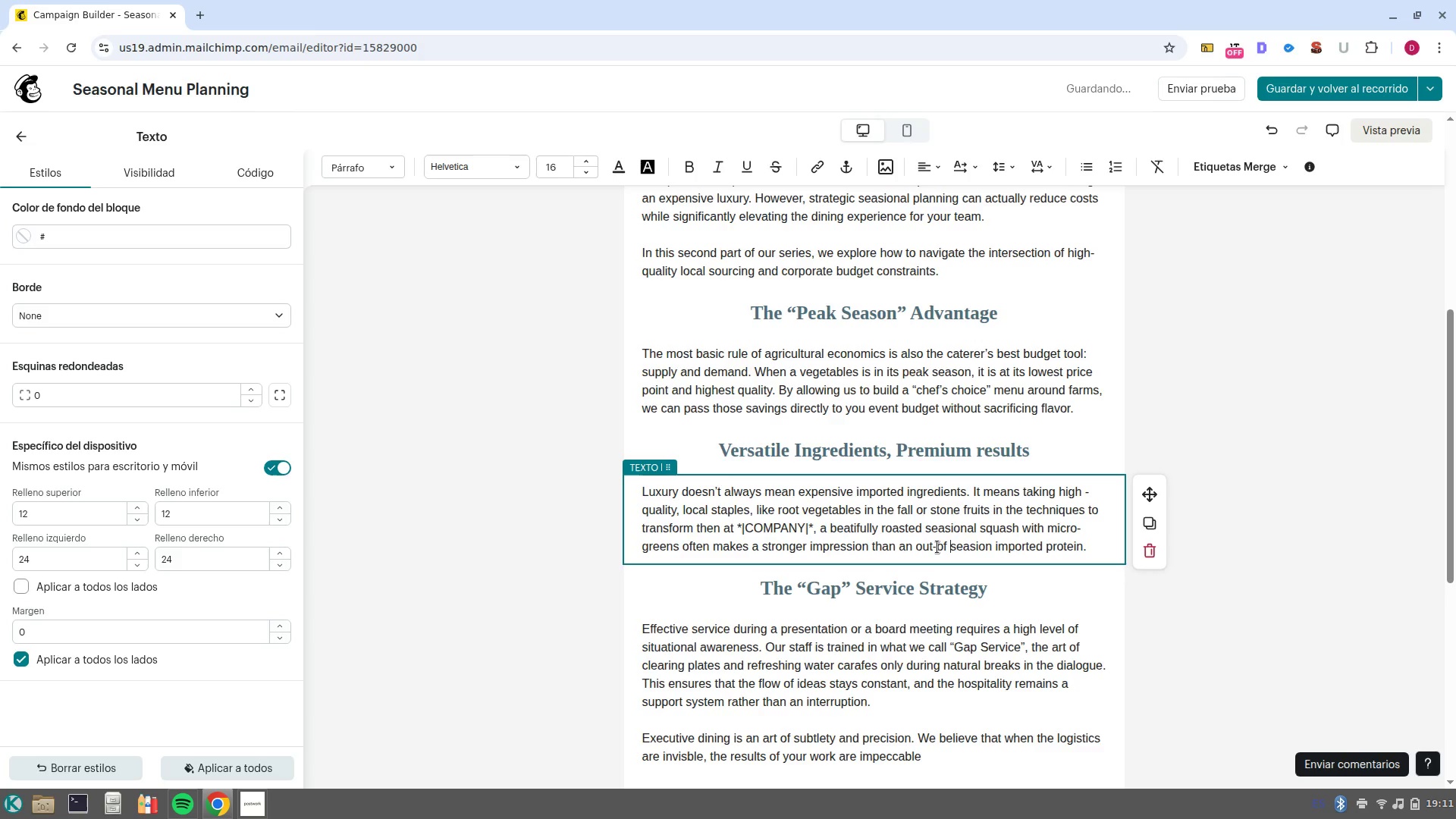 
key(Backspace)
 